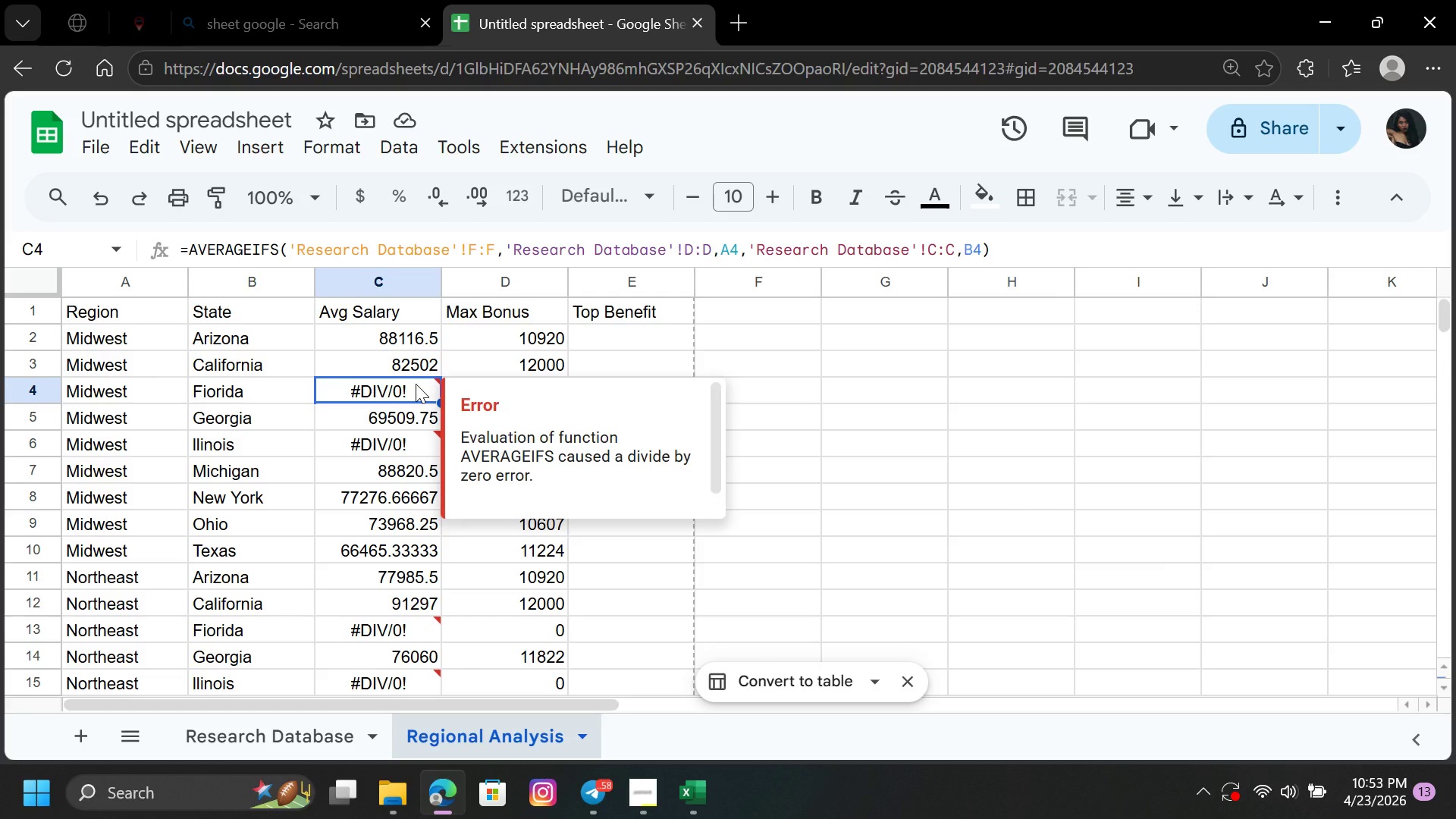 
double_click([209, 387])
 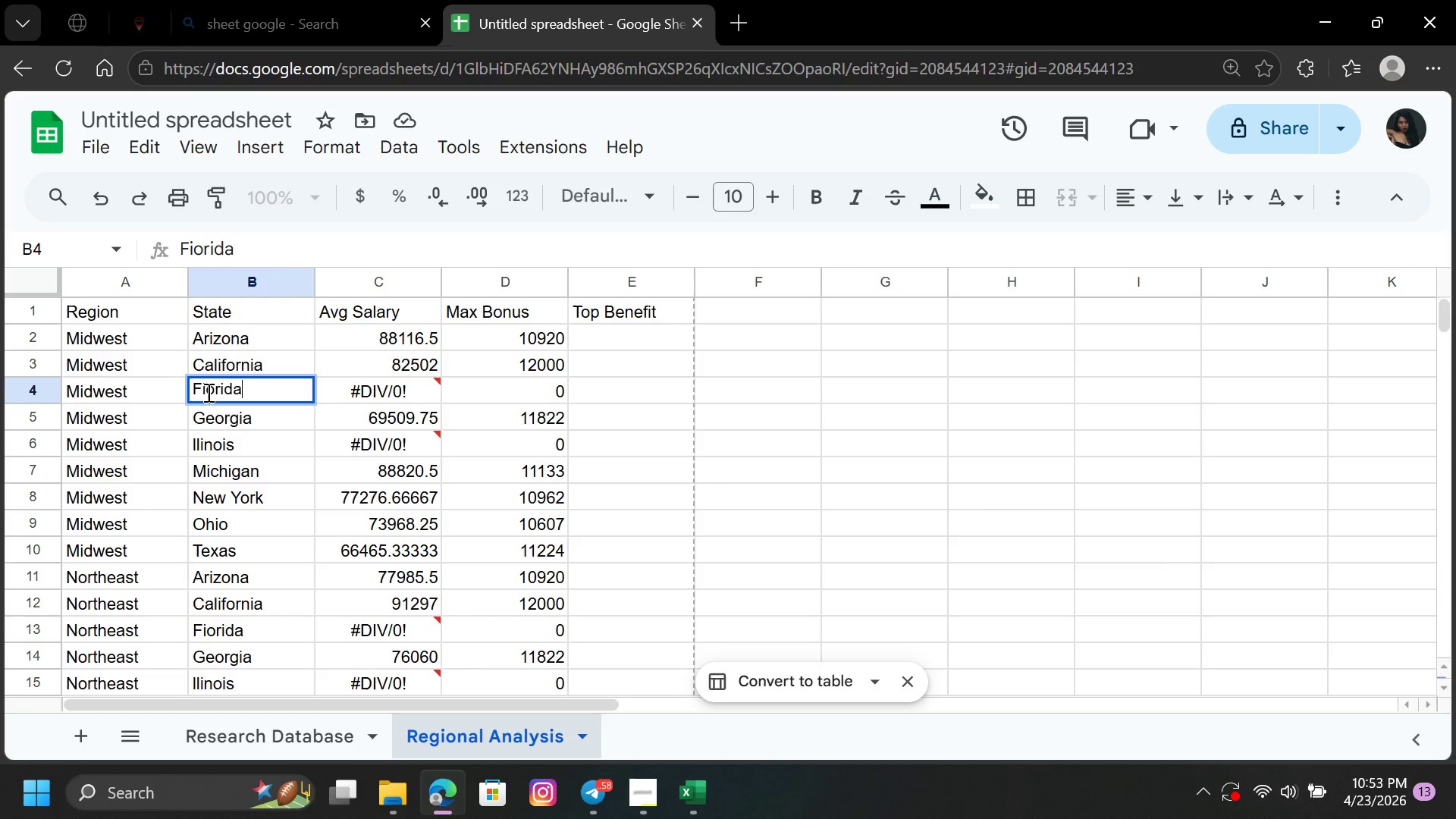 
left_click([207, 392])
 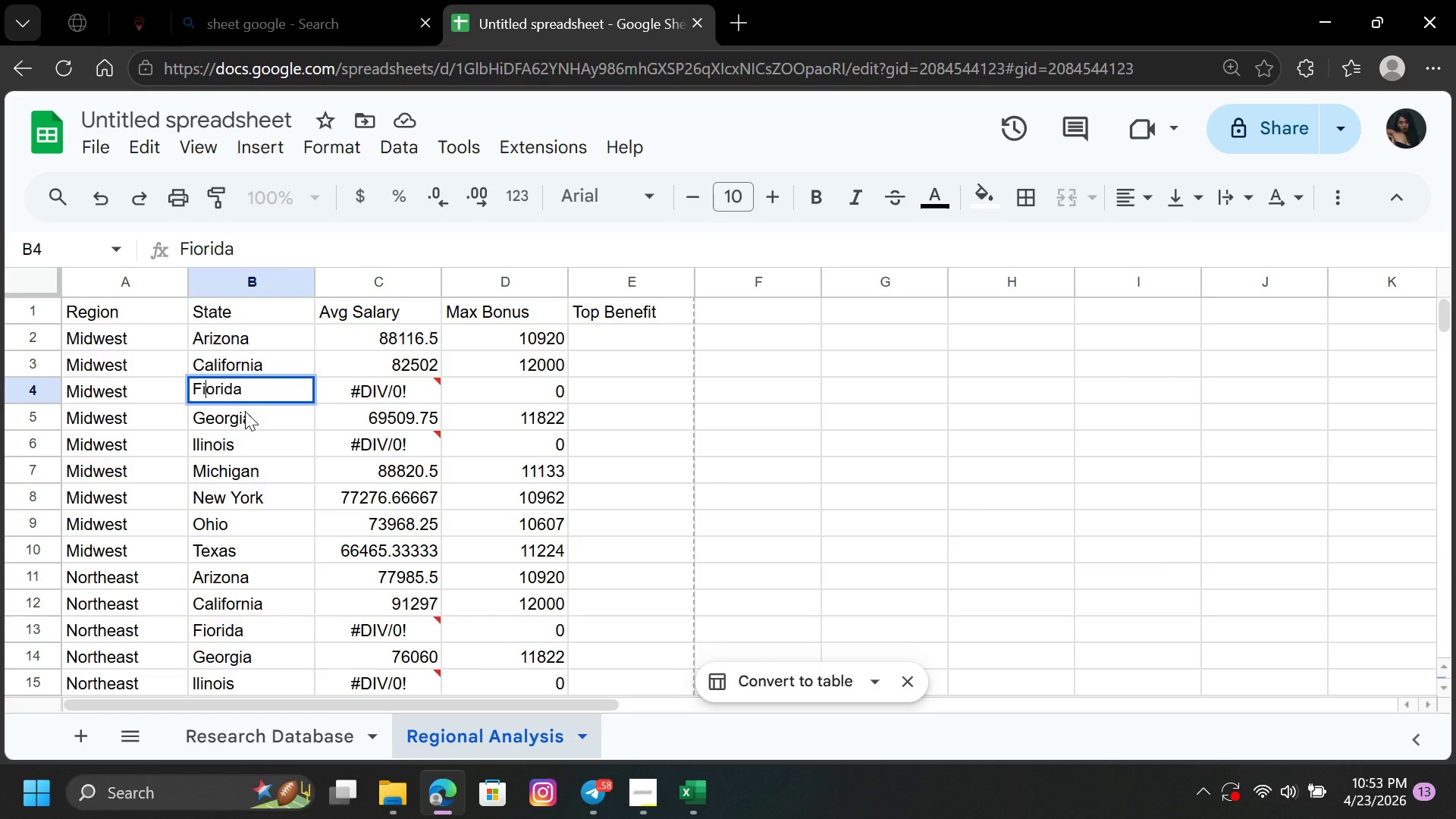 
key(Backspace)
 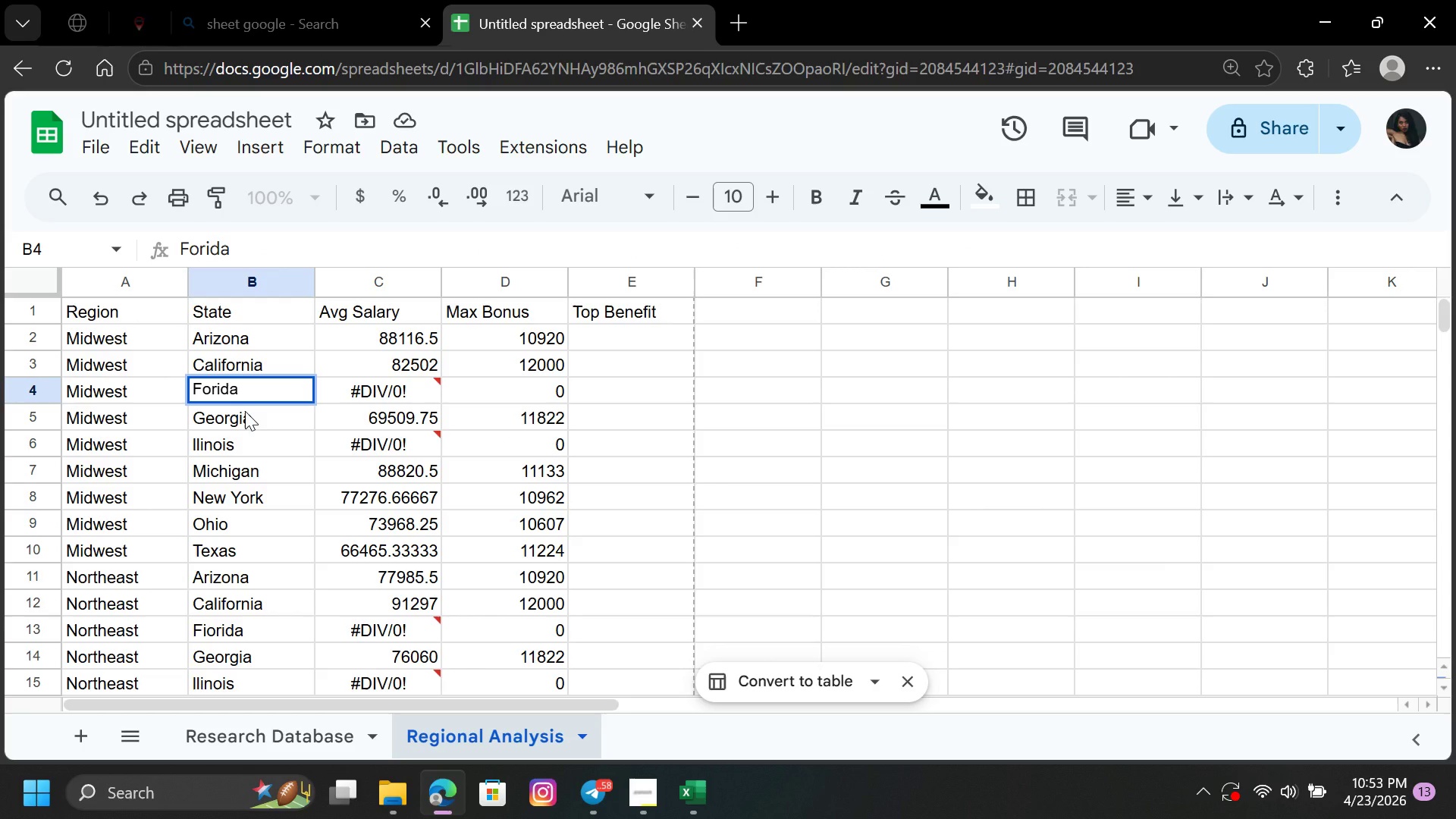 
key(L)
 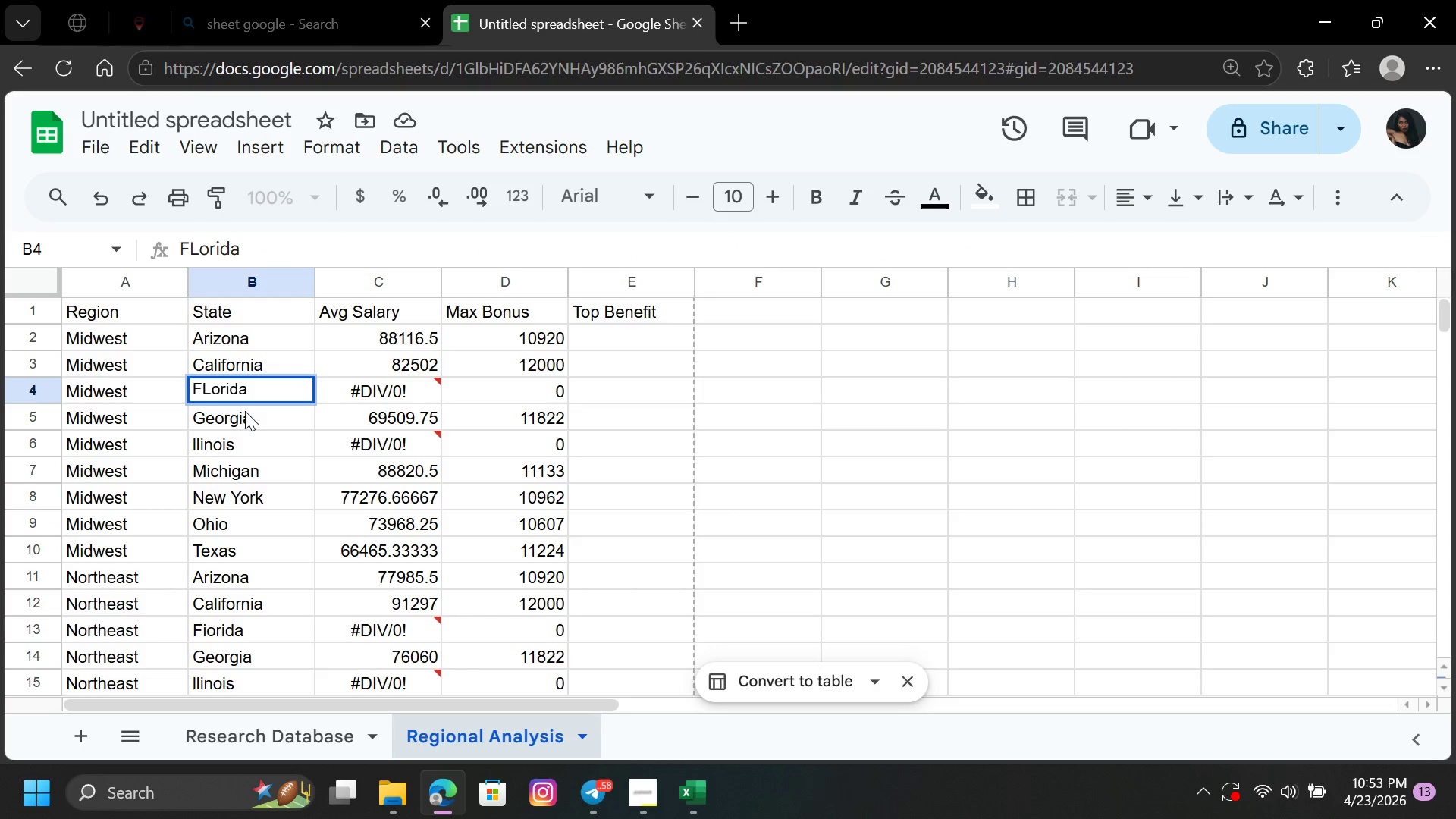 
key(Backspace)
 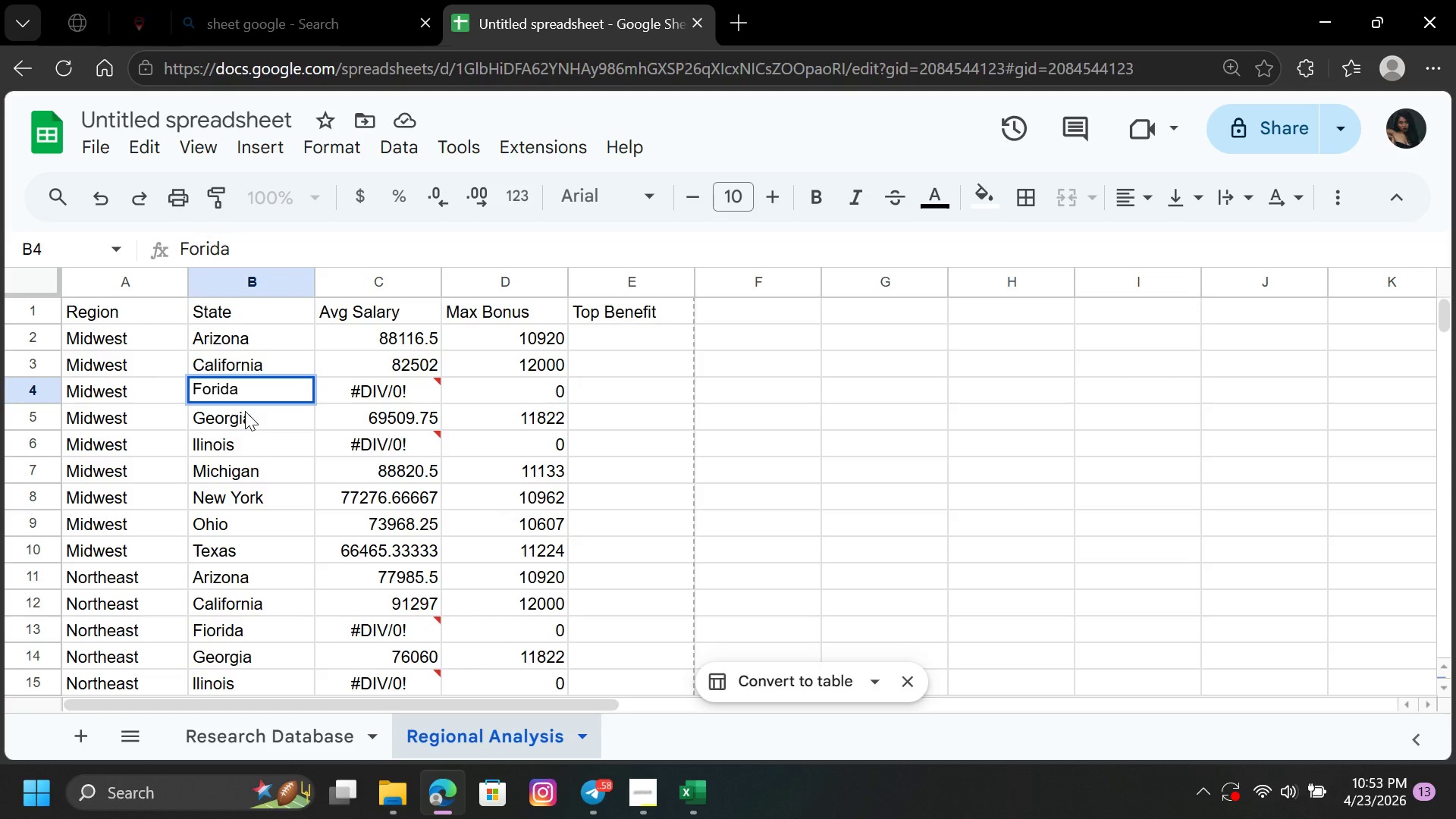 
key(CapsLock)
 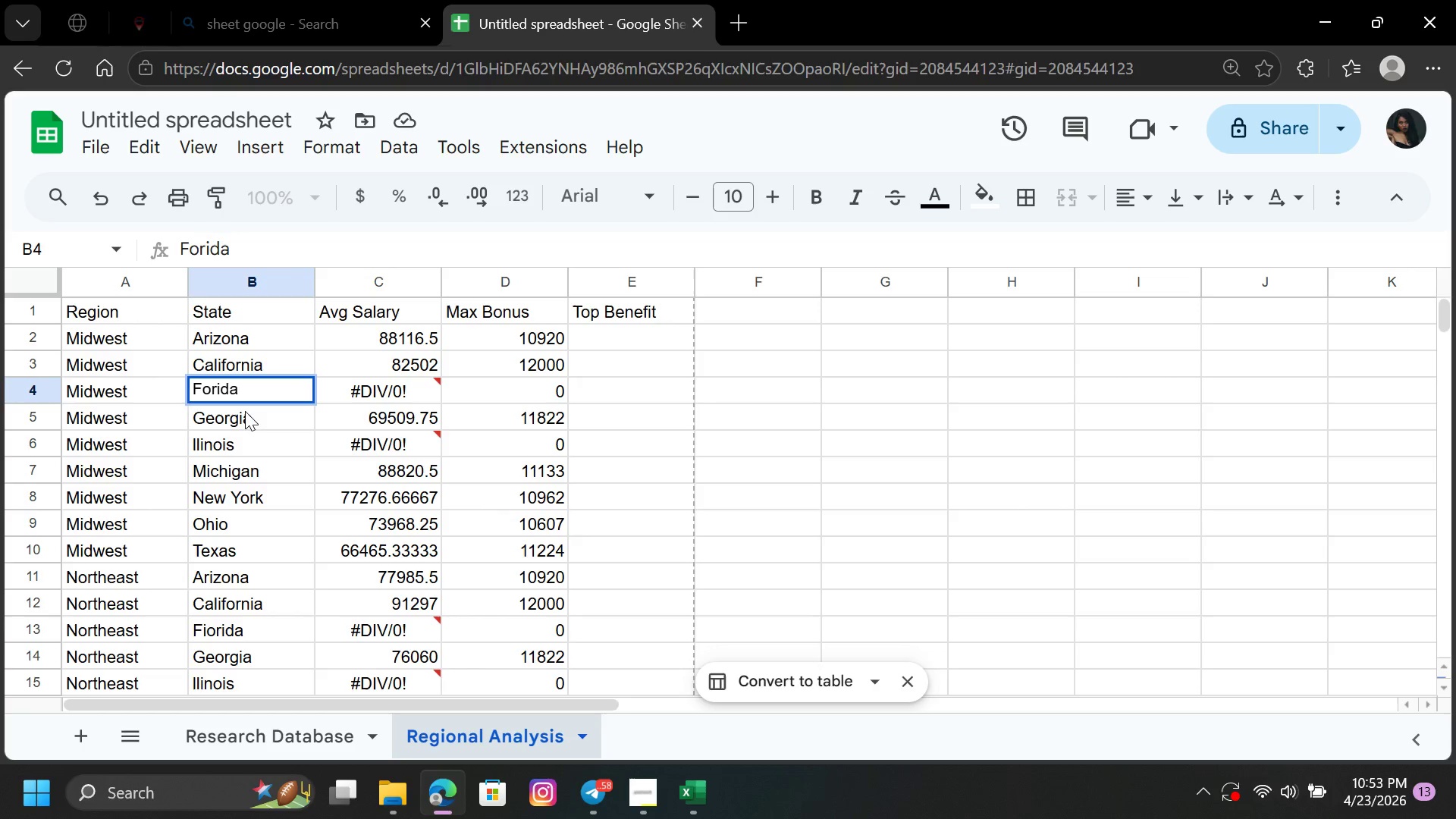 
key(L)
 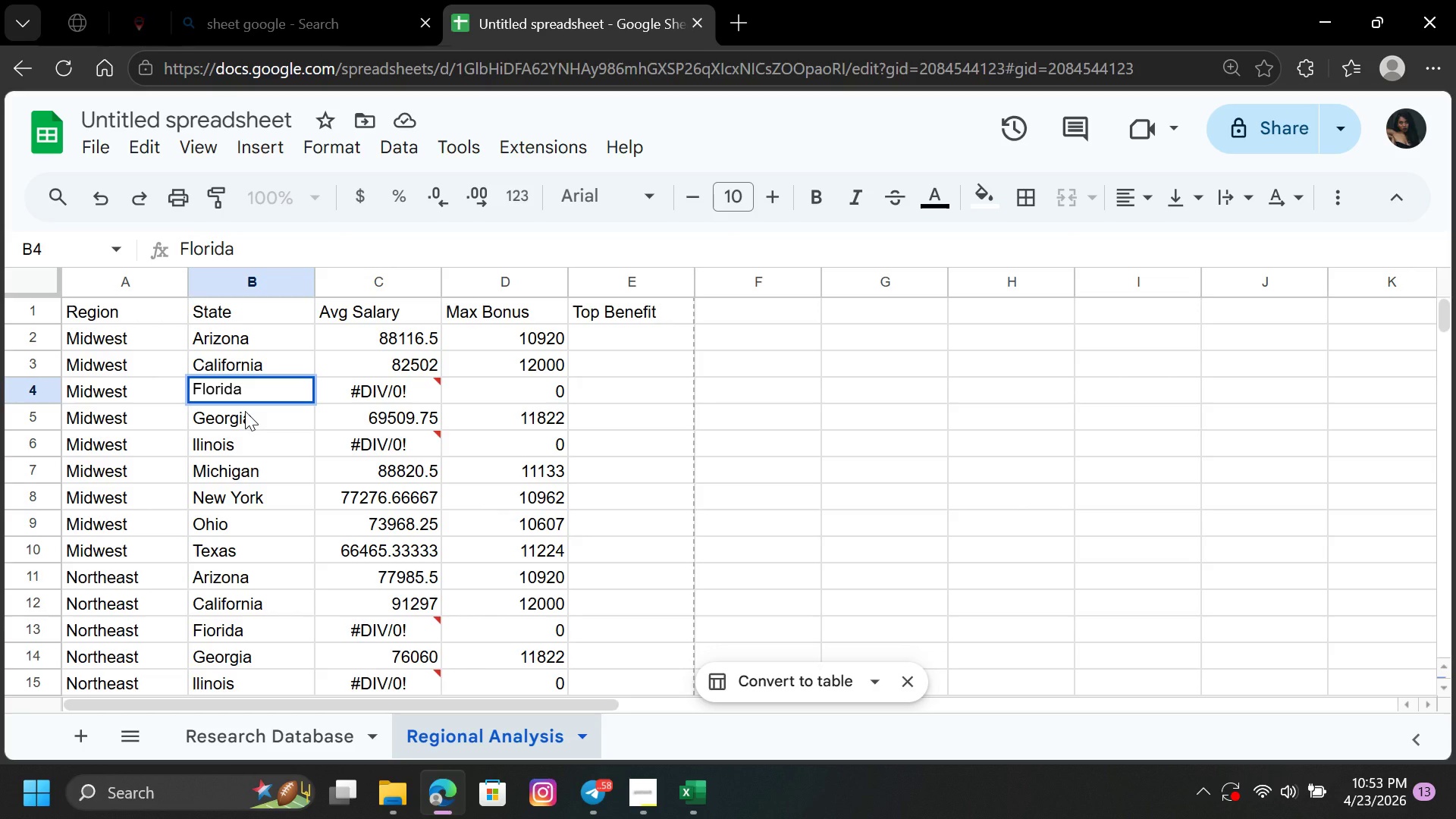 
key(Enter)
 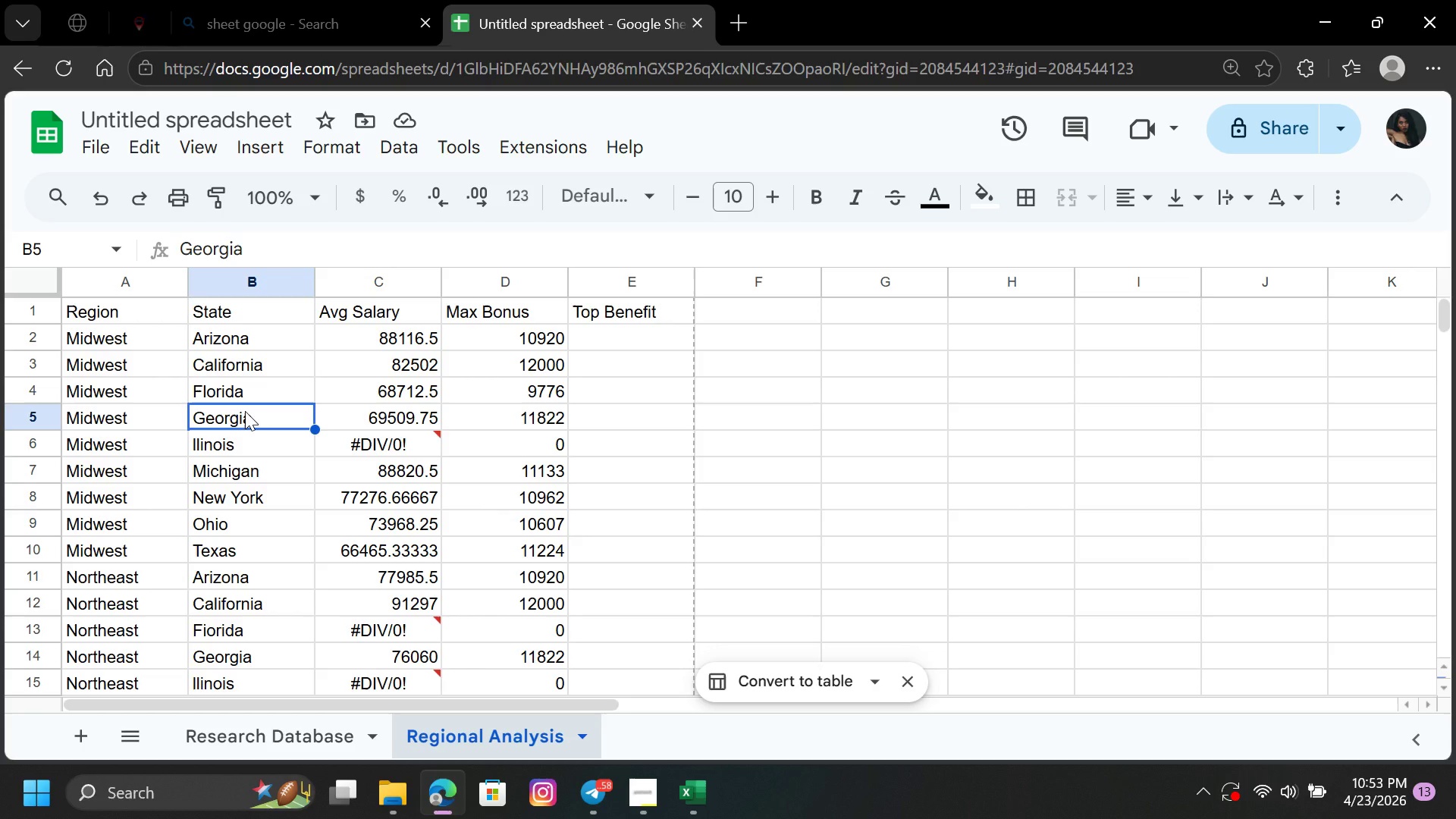 
wait(11.06)
 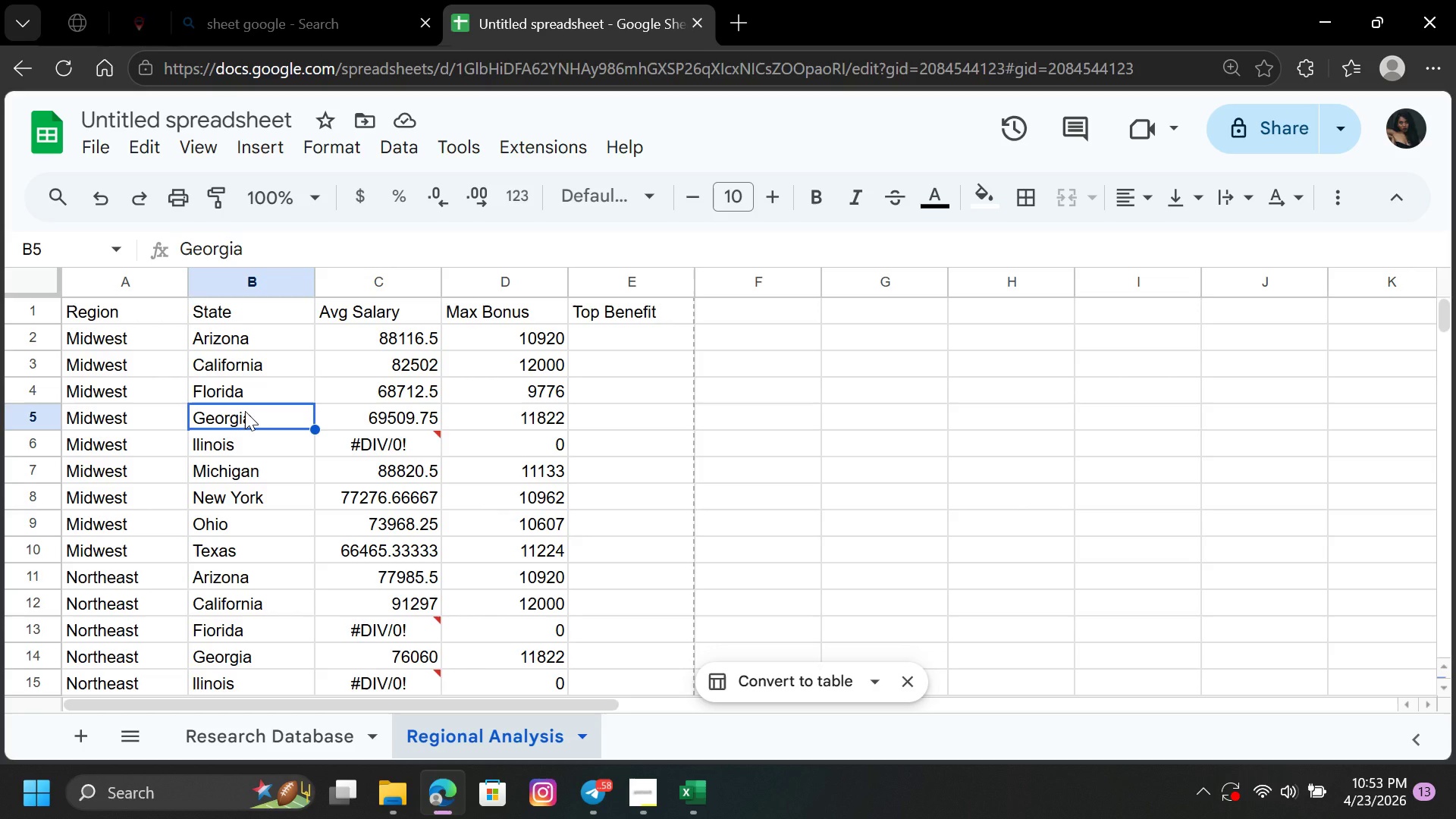 
left_click([243, 367])
 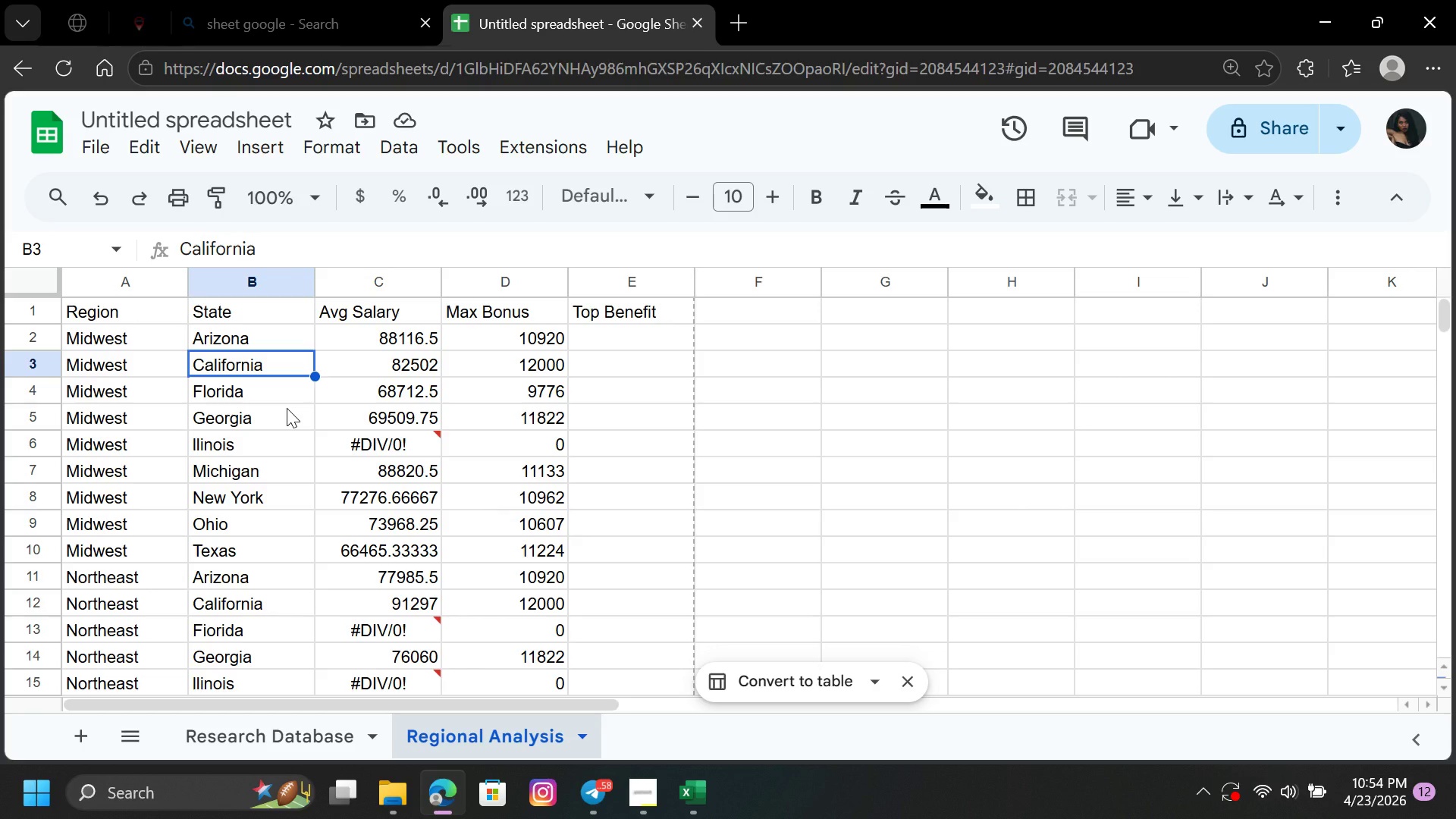 
wait(21.97)
 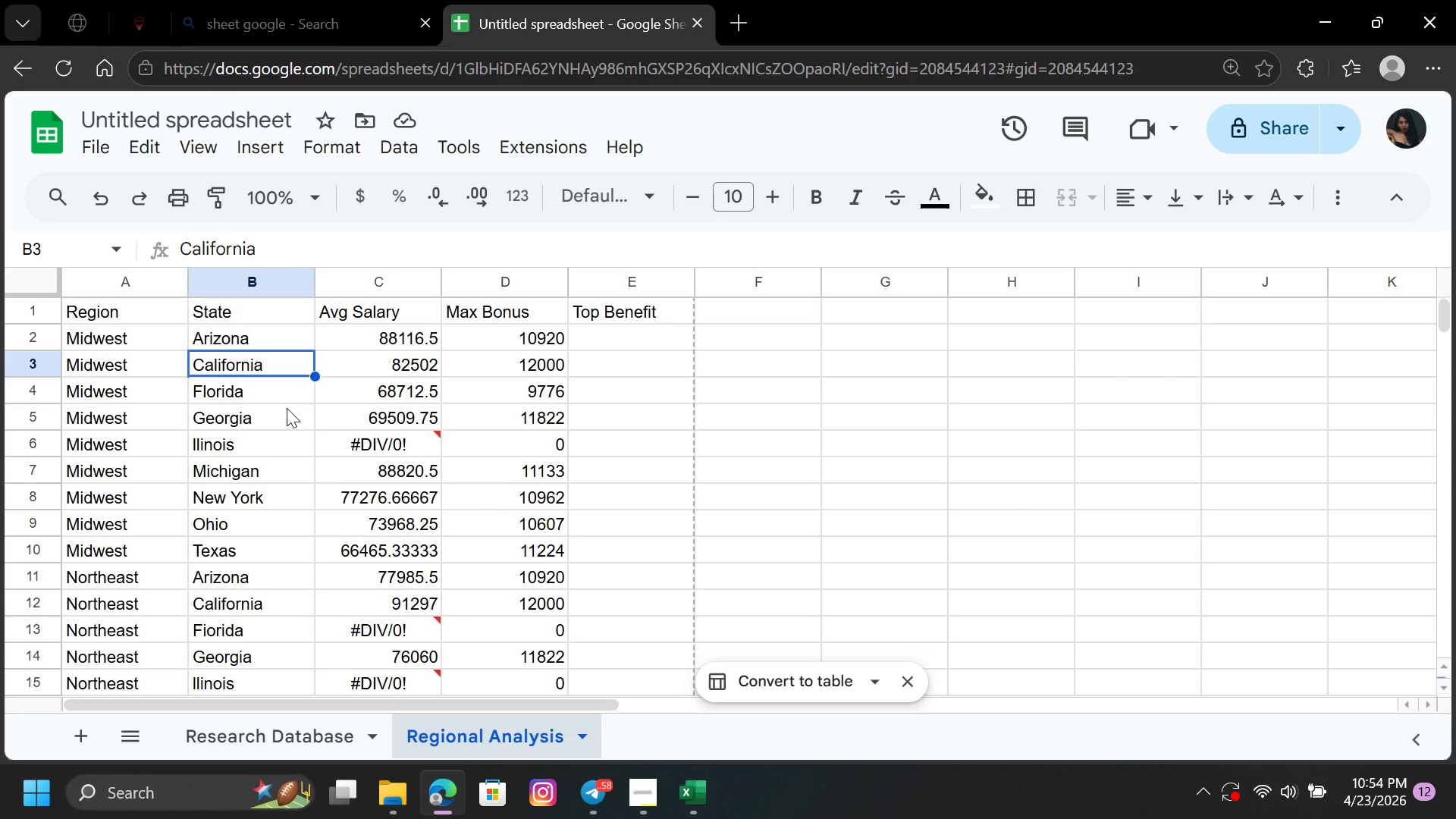 
left_click([244, 635])
 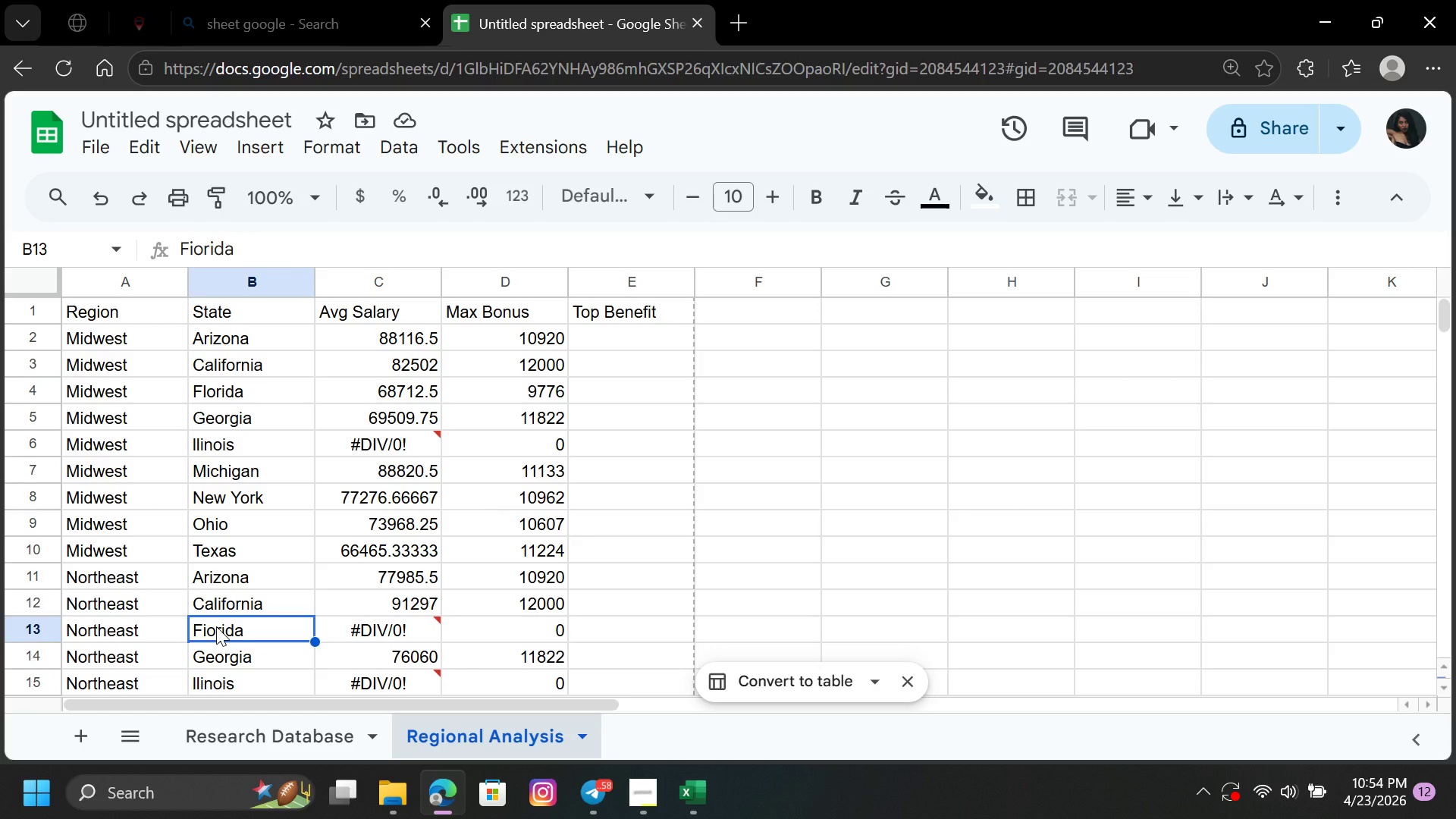 
type(f)
key(Backspace)
type(FL)
 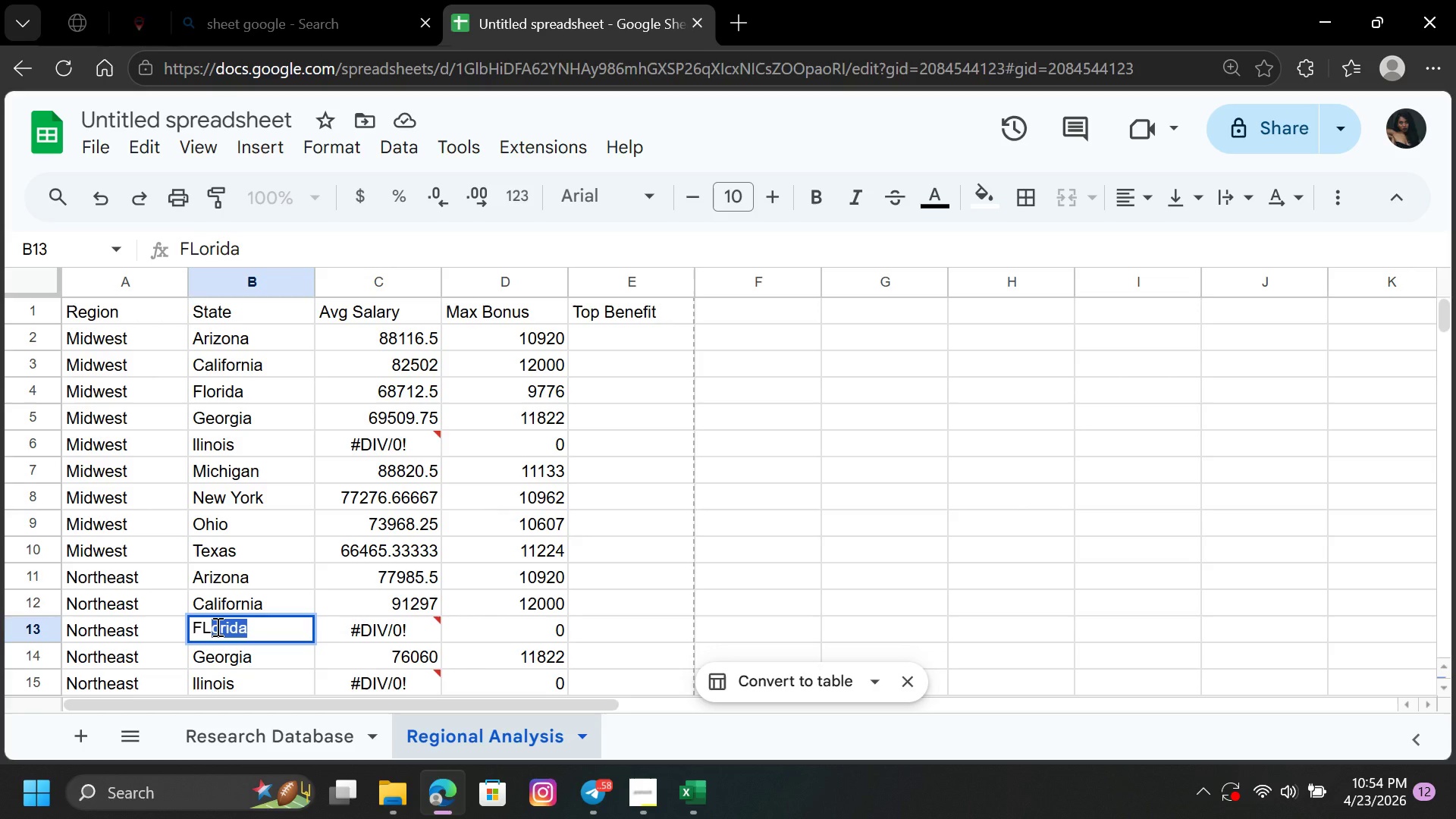 
key(Enter)
 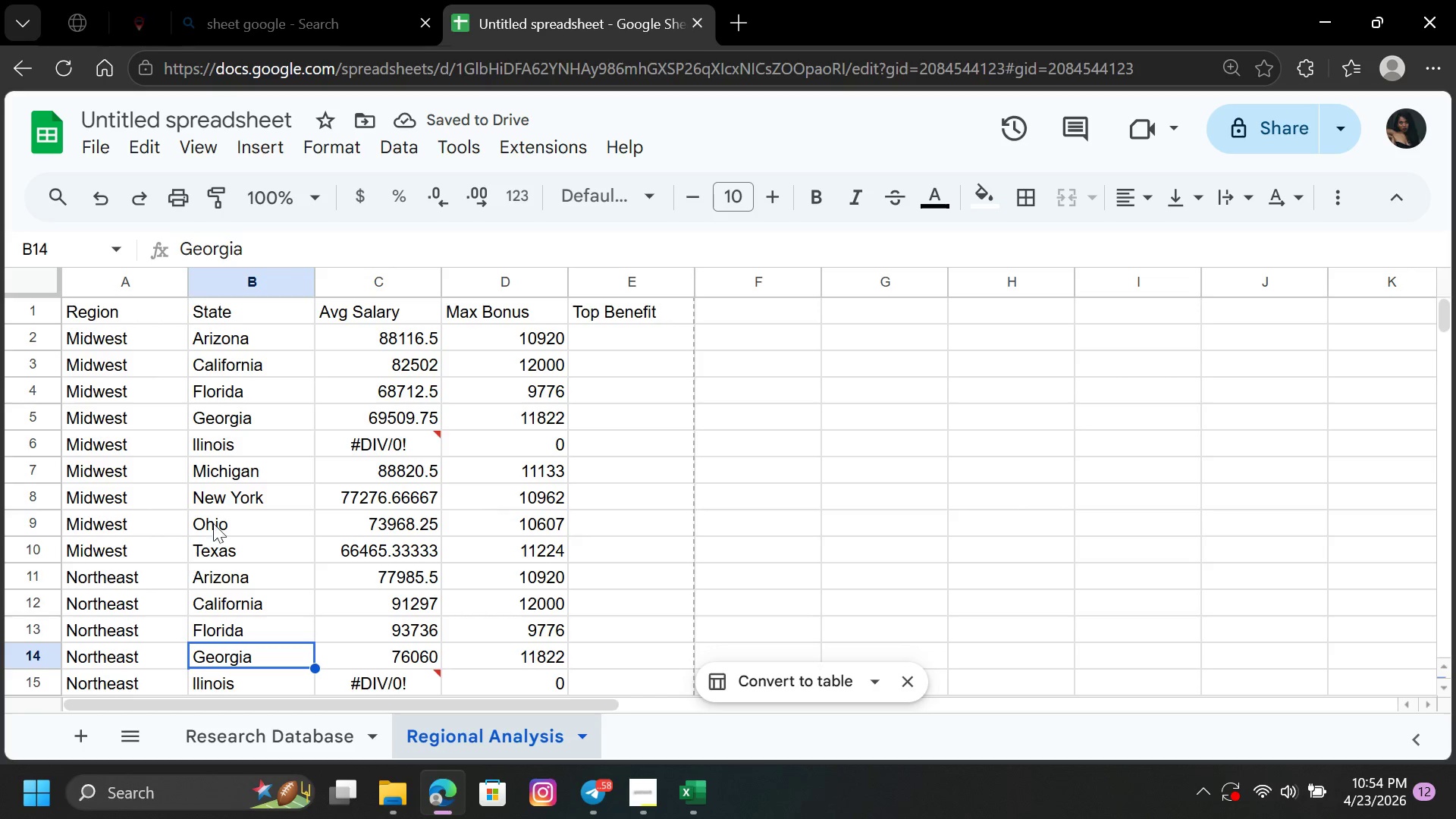 
left_click([243, 451])
 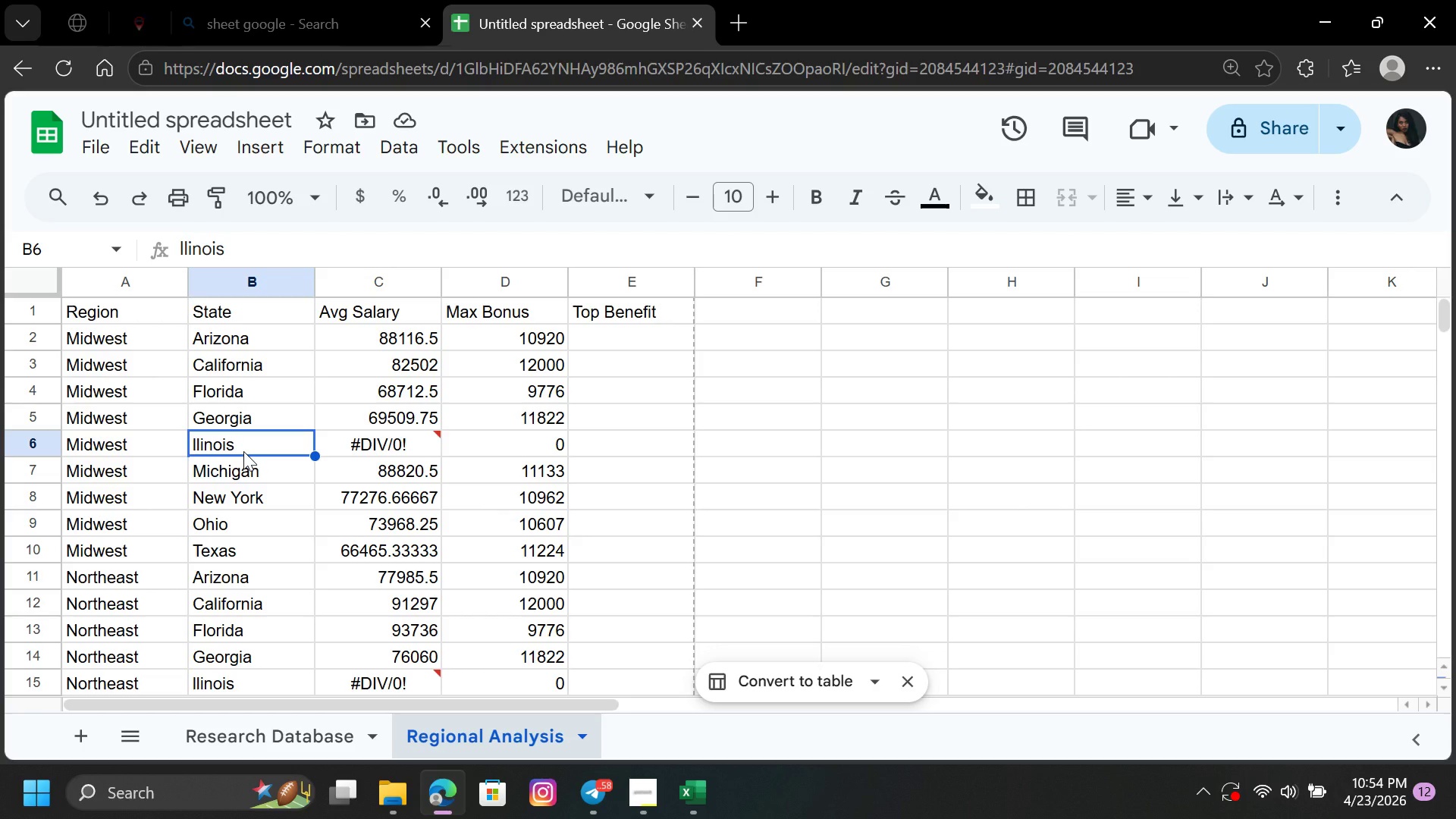 
wait(8.27)
 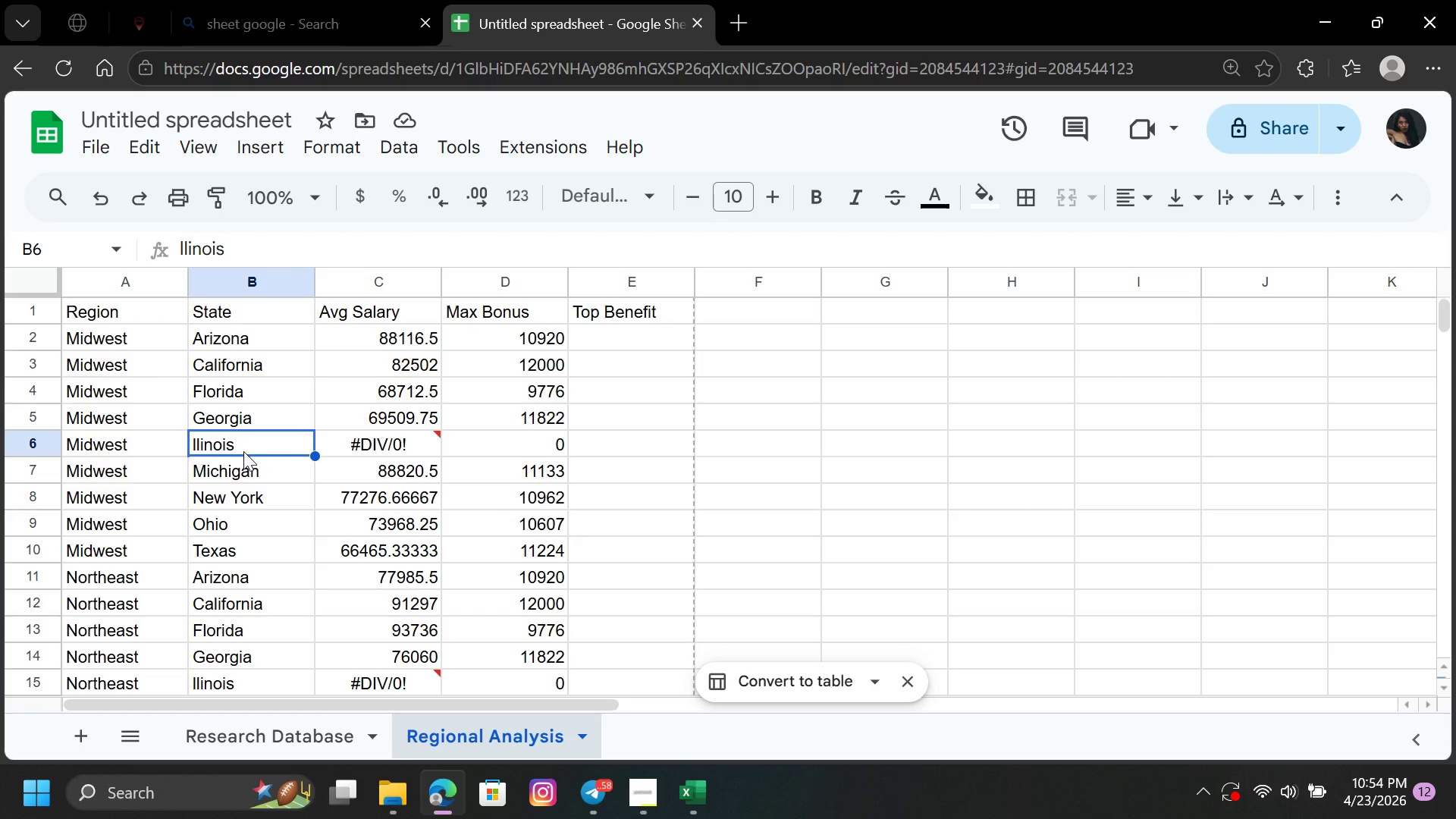 
left_click_drag(start_coordinate=[204, 453], to_coordinate=[201, 439])
 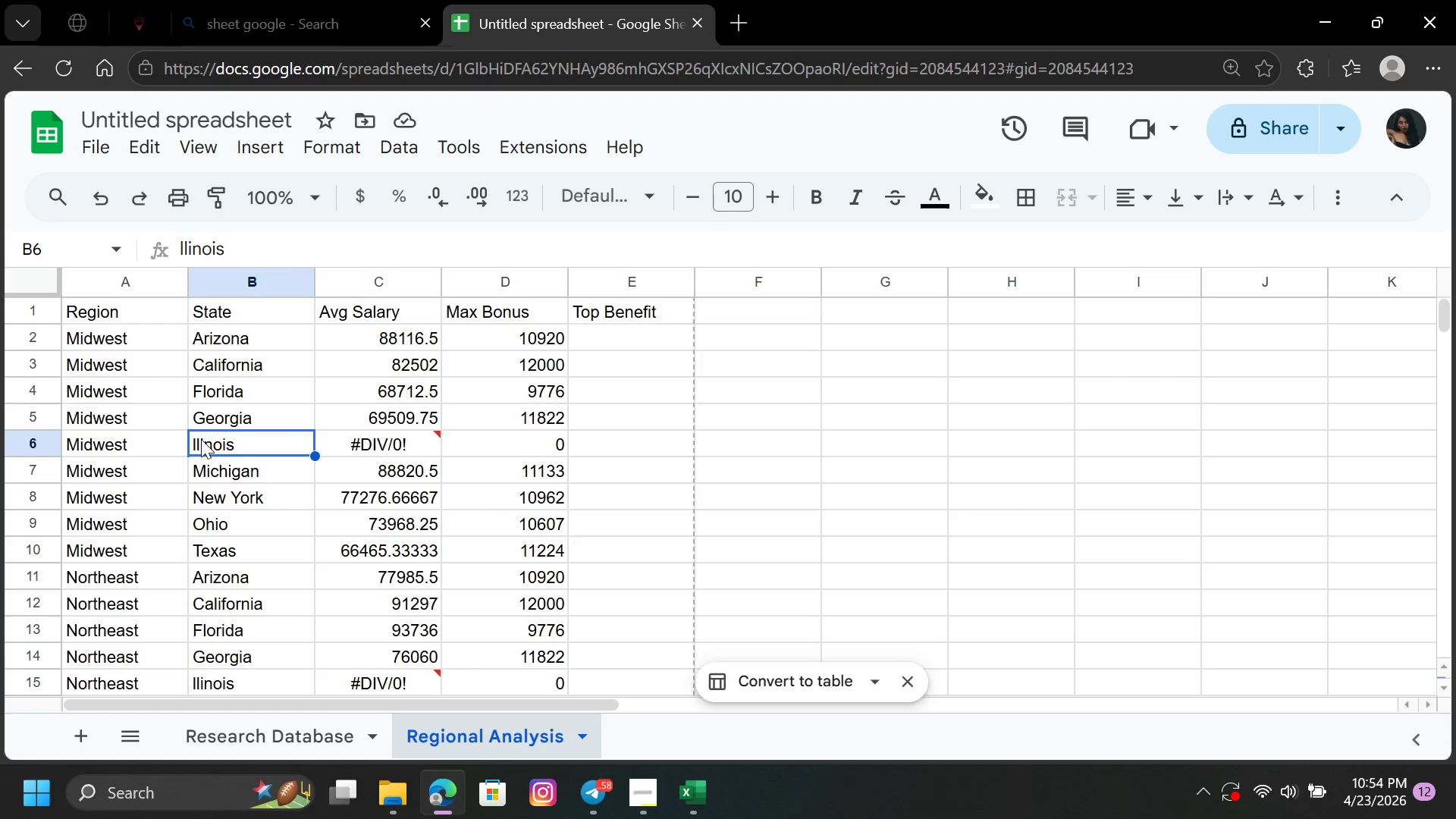 
double_click([201, 439])
 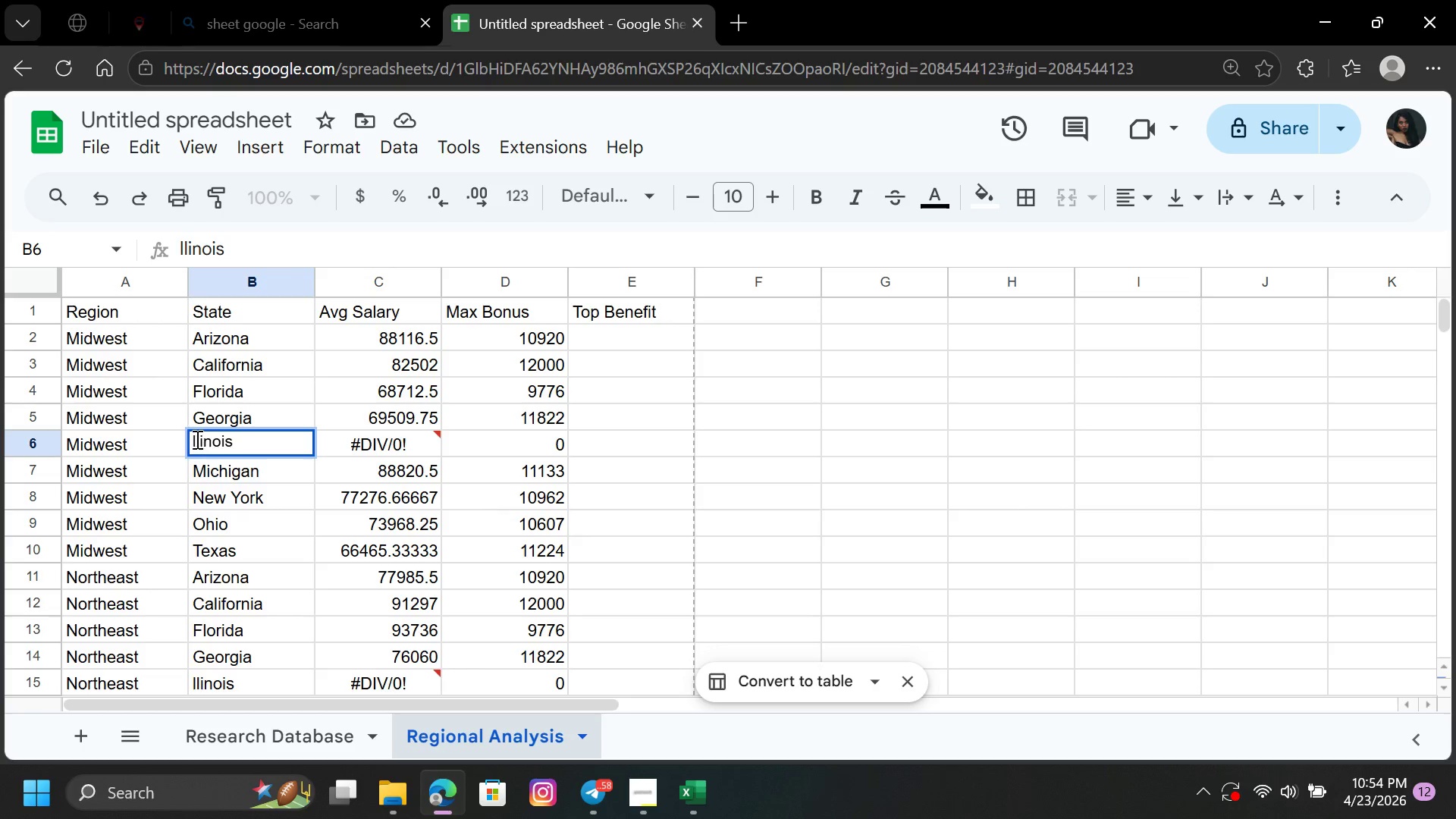 
left_click([194, 439])
 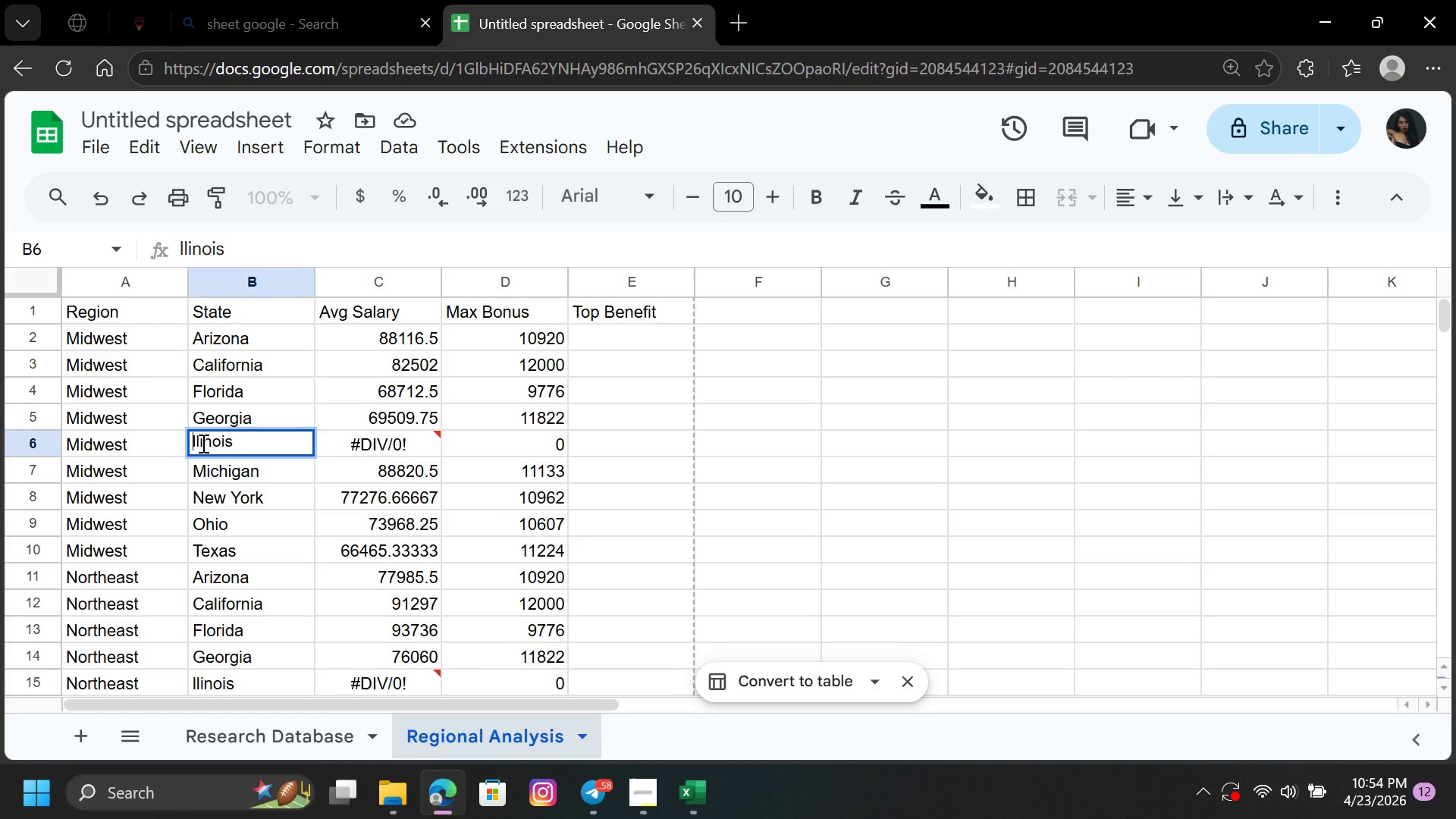 
key(I)
 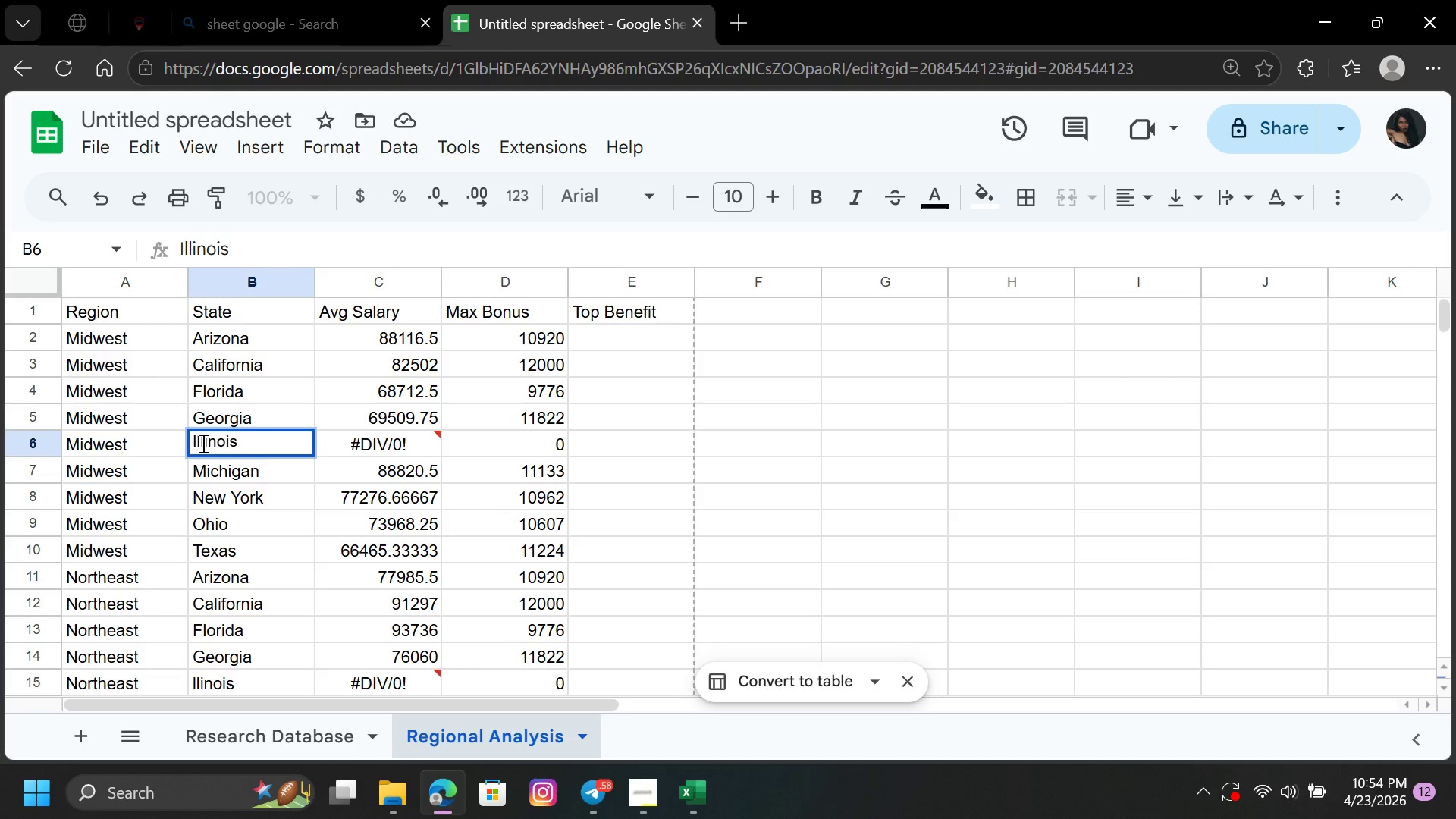 
key(Enter)
 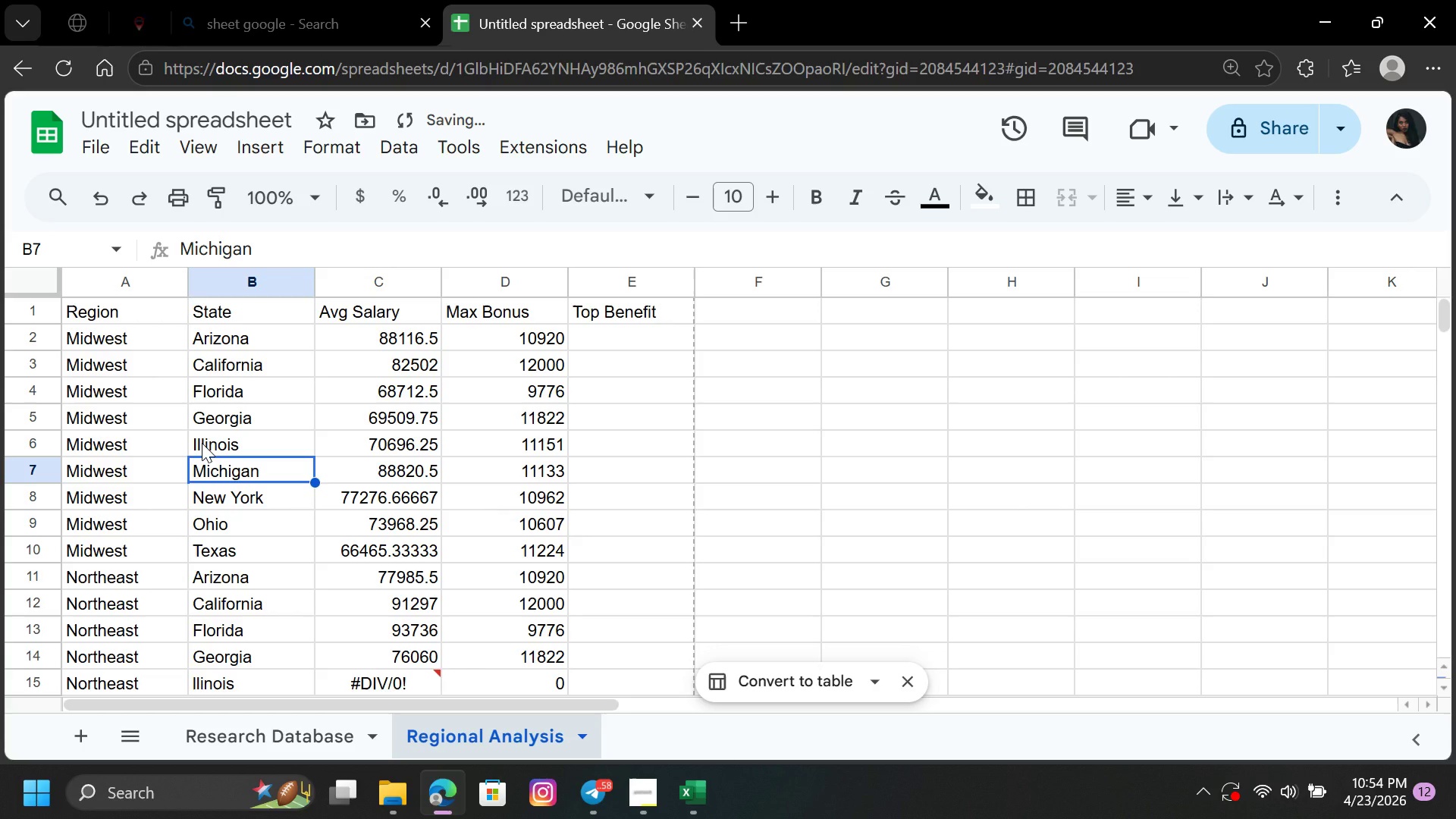 
hold_key(key=ArrowDown, duration=0.38)
 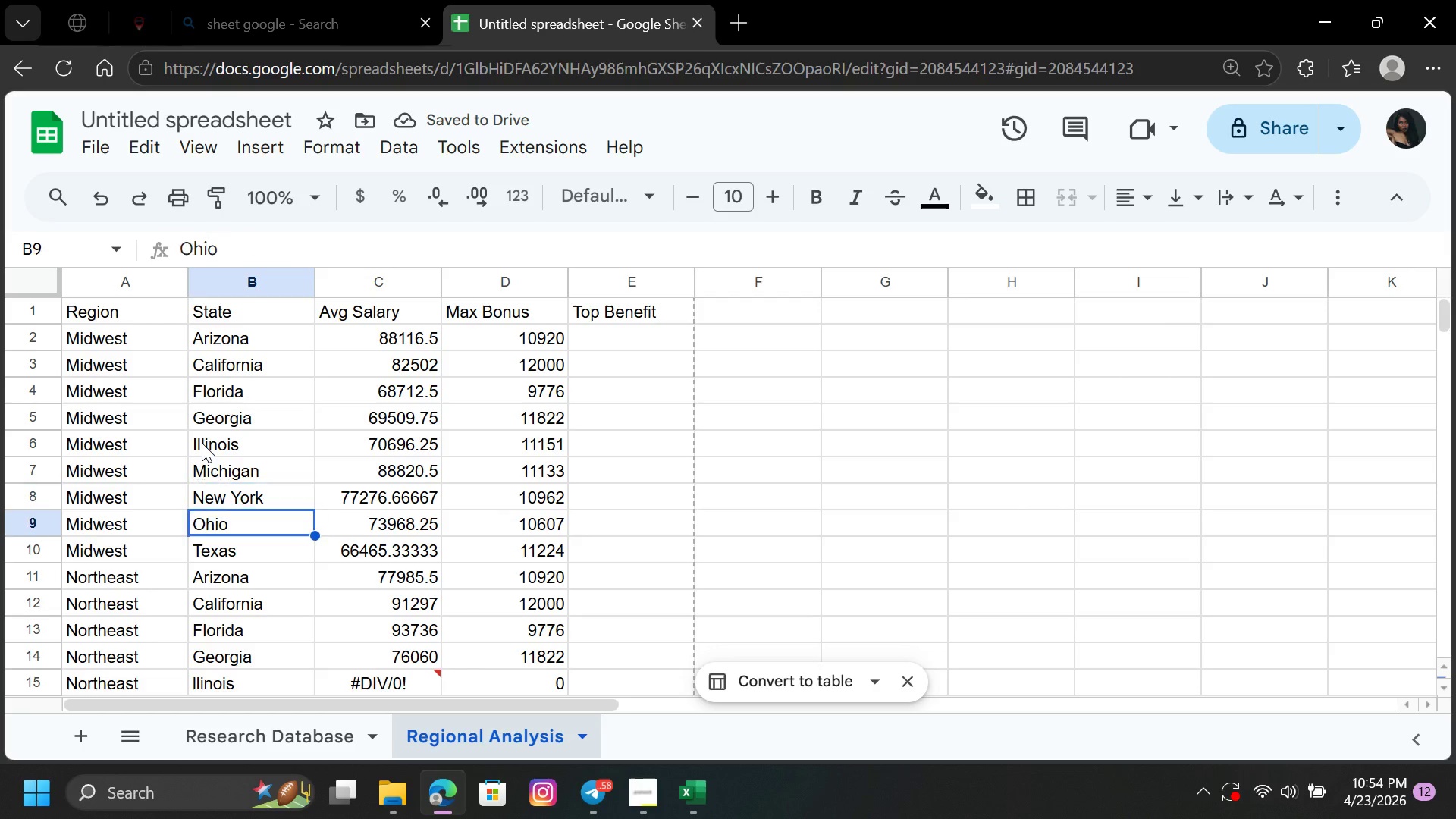 
hold_key(key=ArrowDown, duration=0.58)
 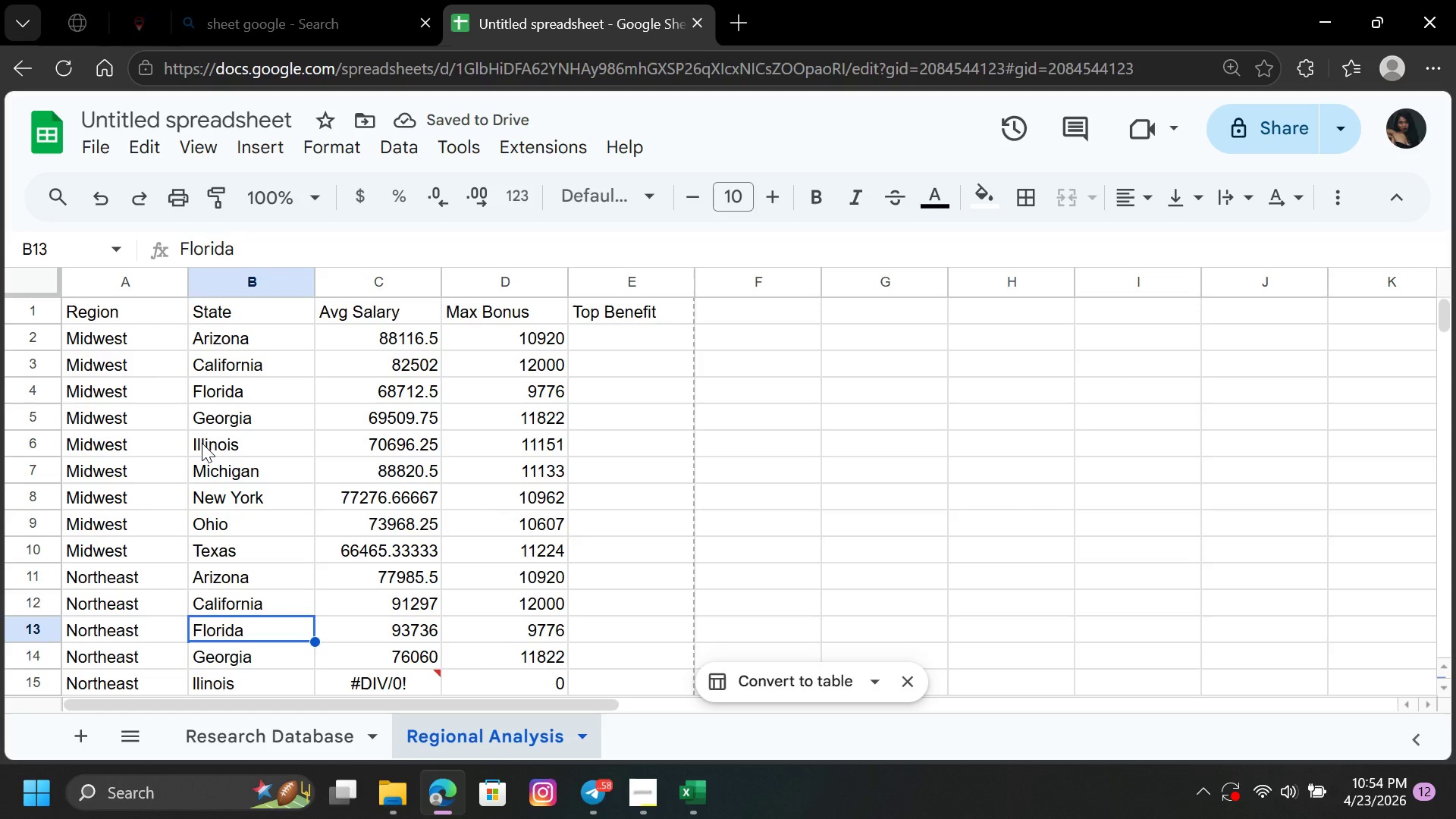 
key(ArrowDown)
 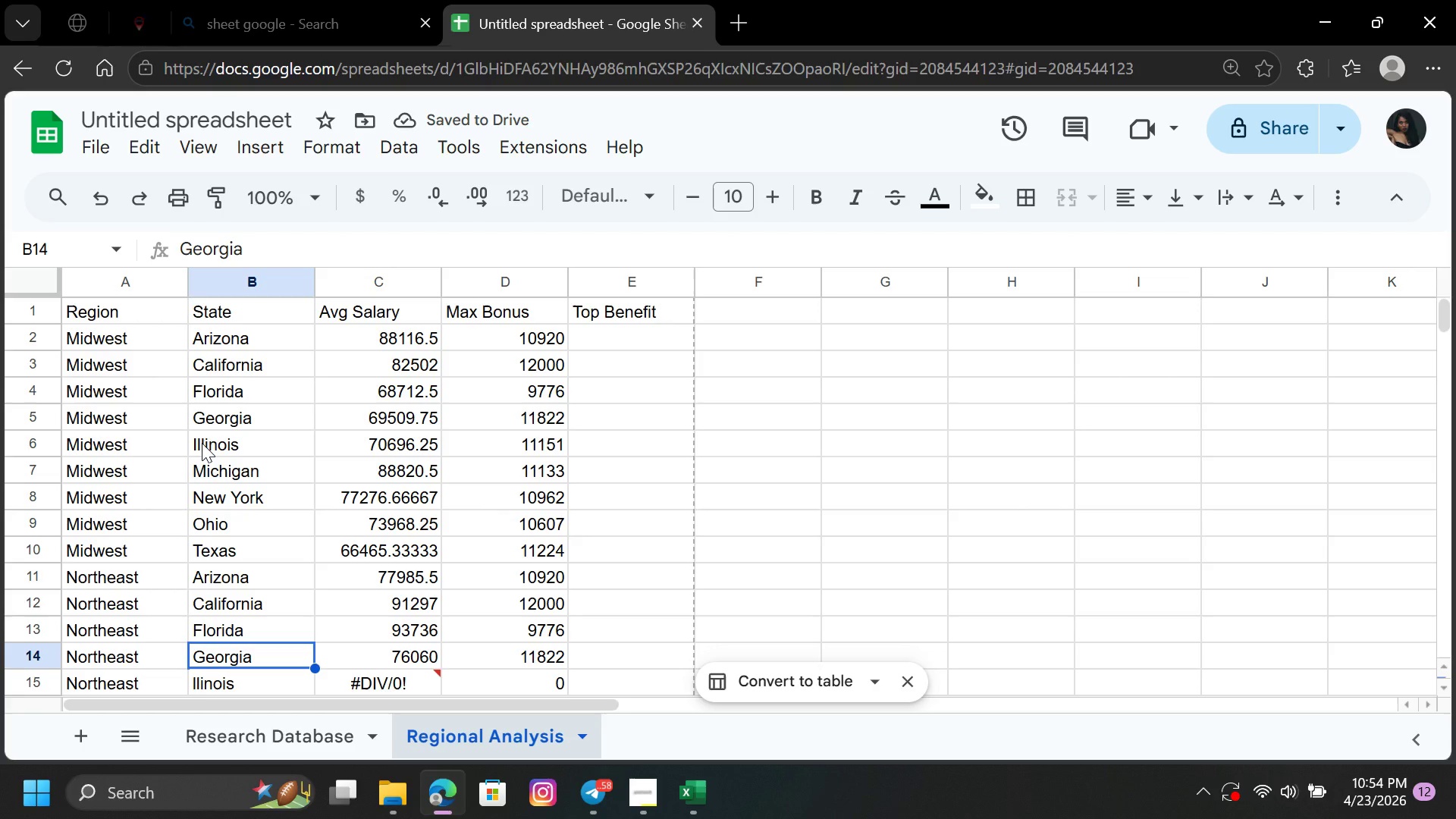 
key(ArrowDown)
 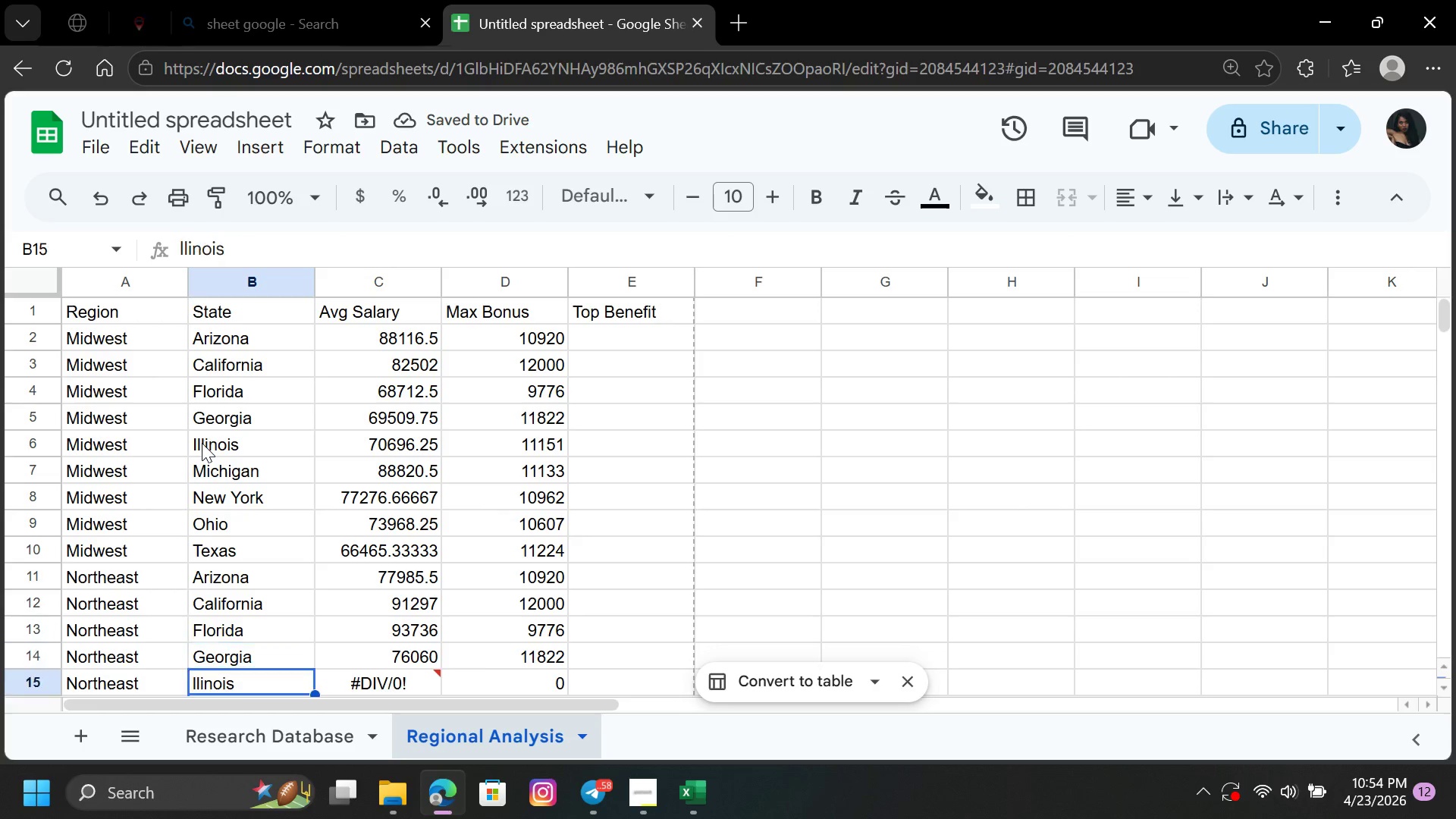 
key(ArrowDown)
 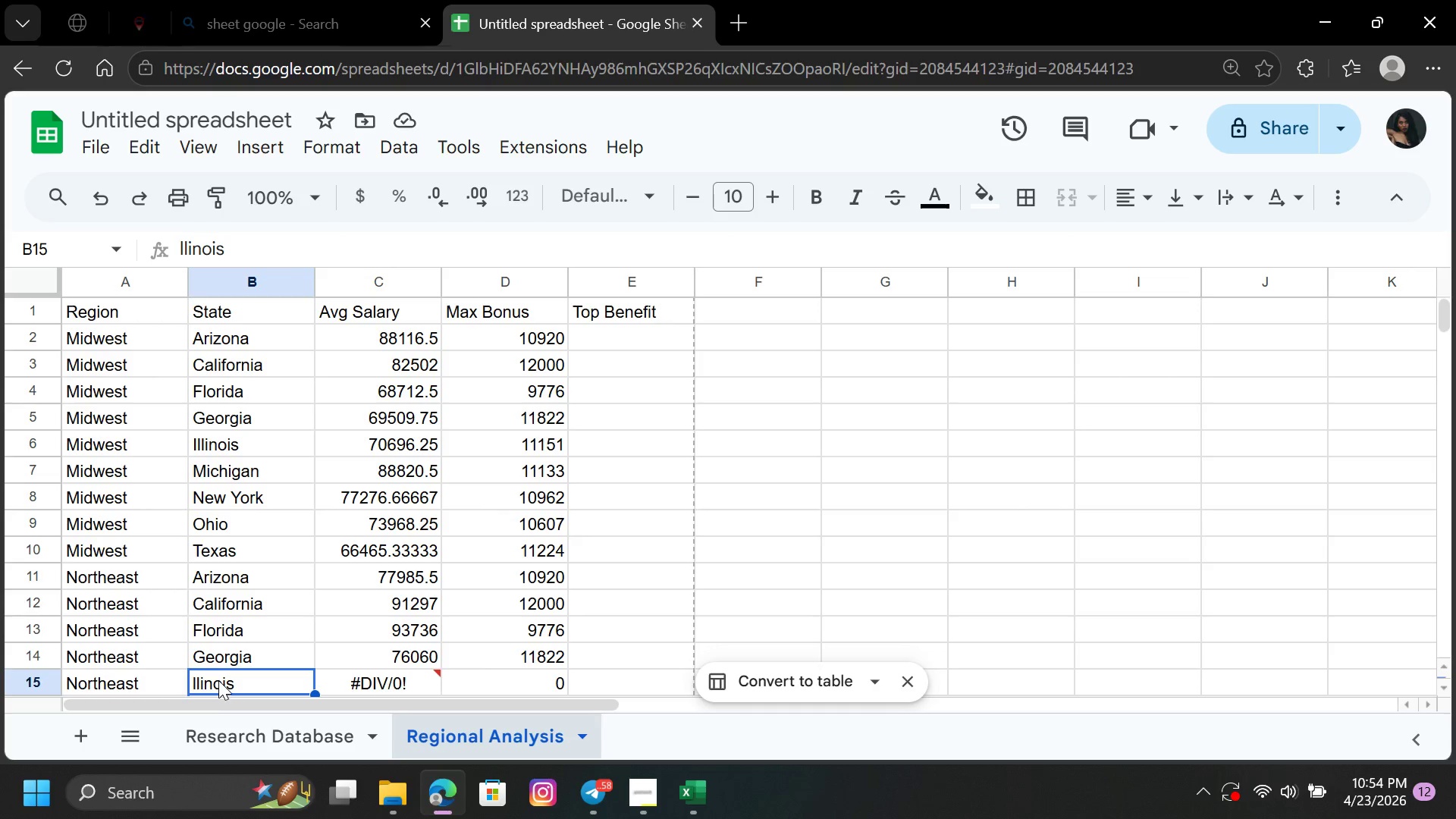 
type(LL)
 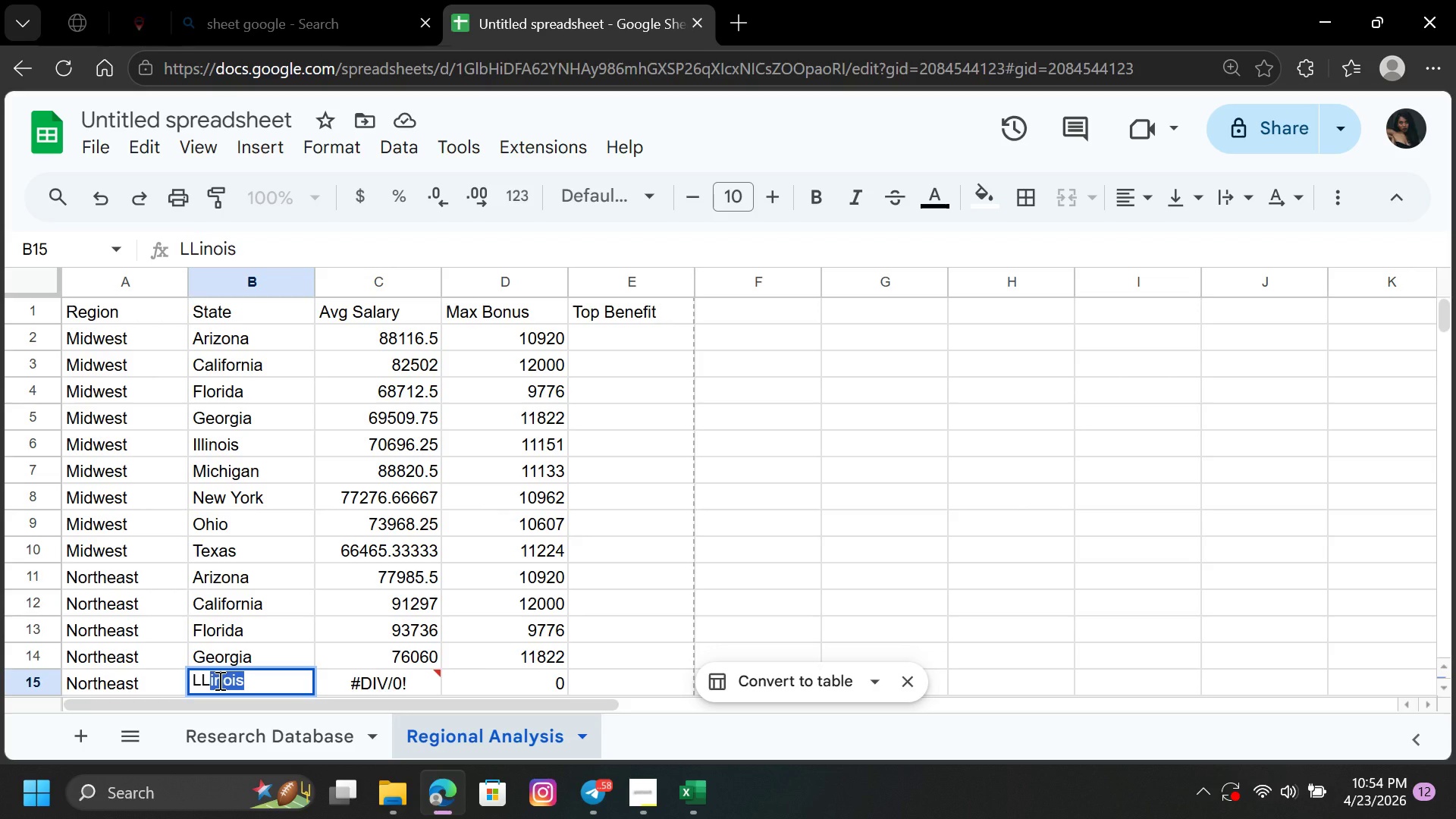 
key(Enter)
 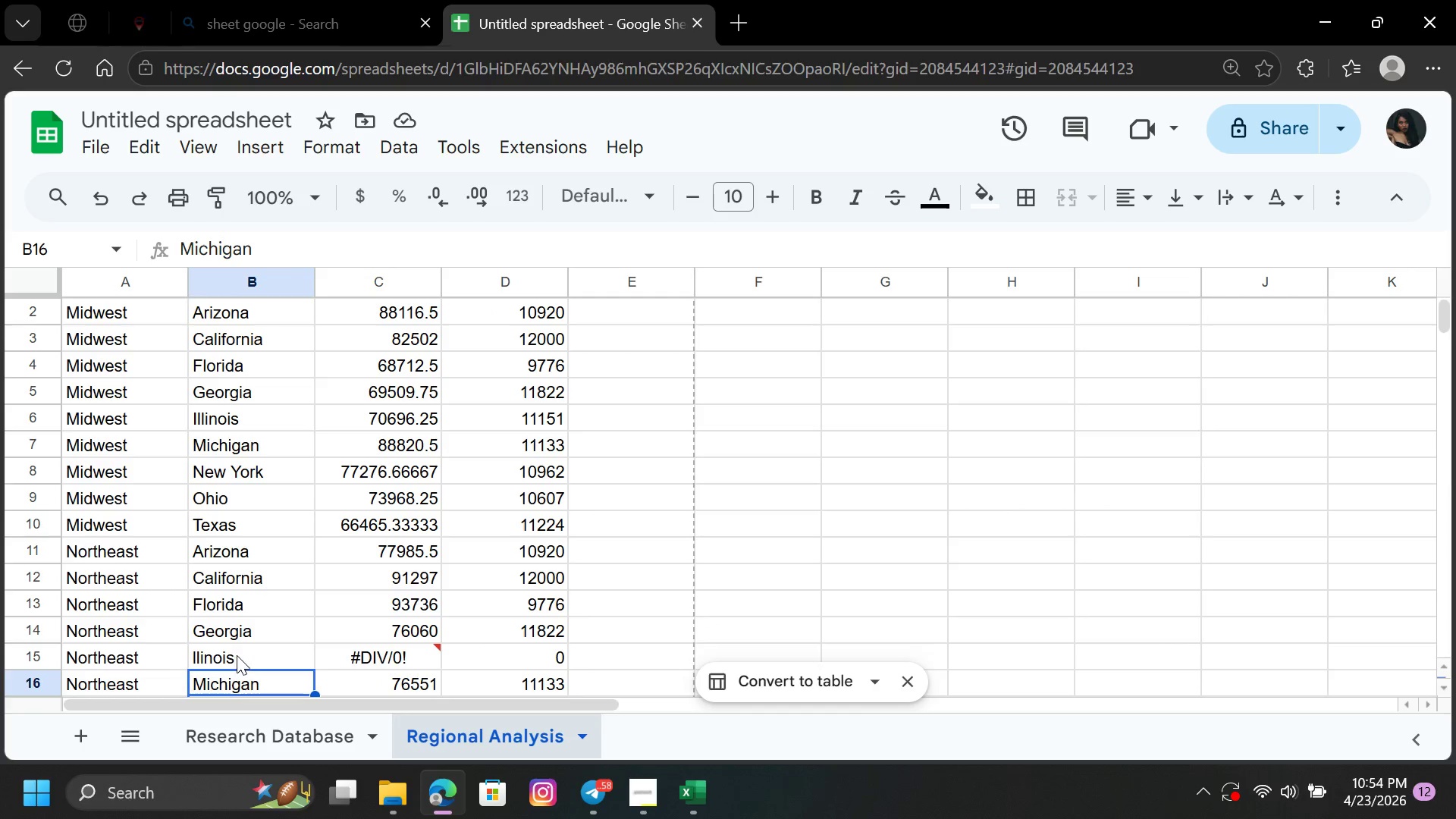 
double_click([240, 651])
 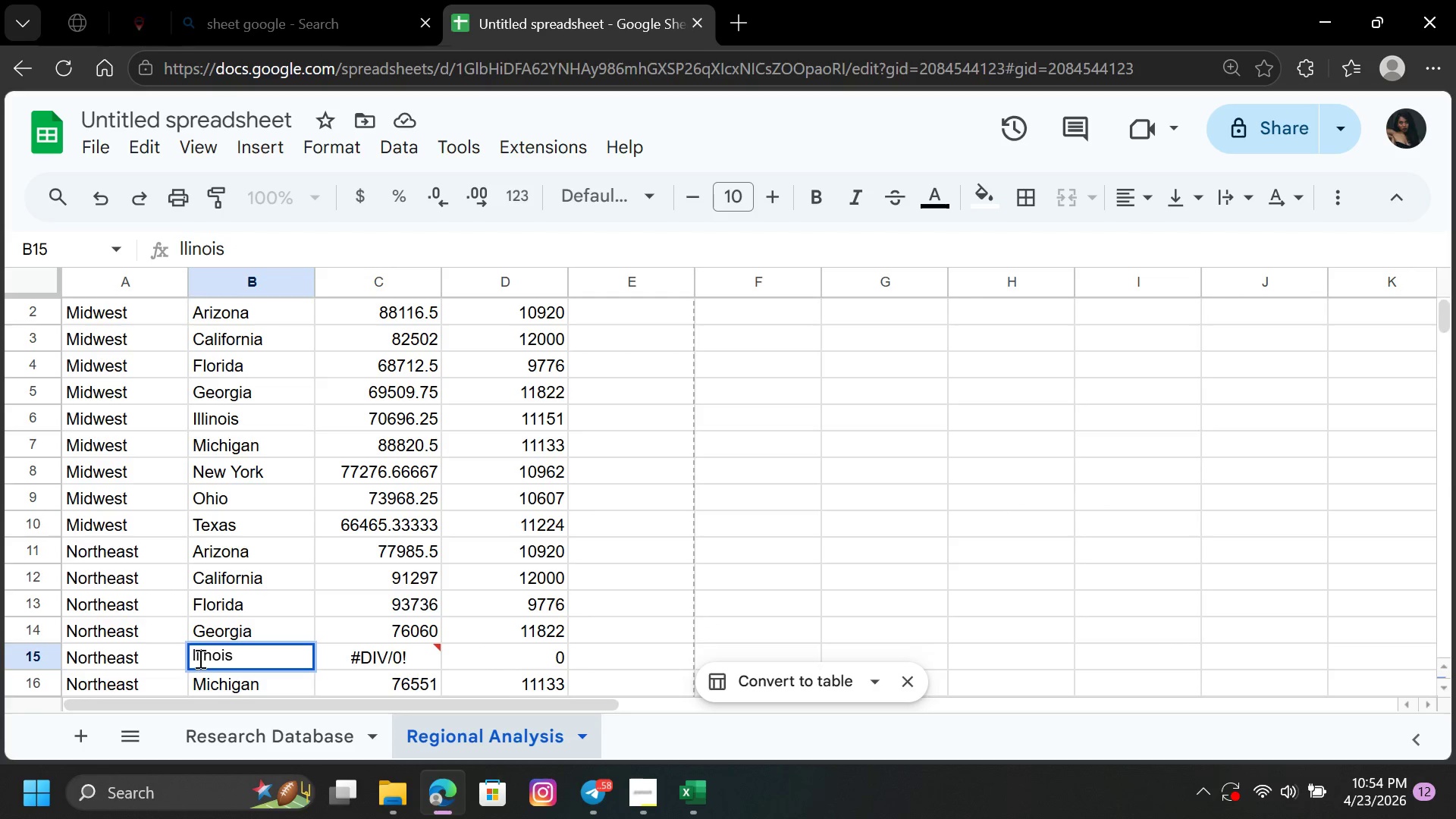 
left_click([199, 658])
 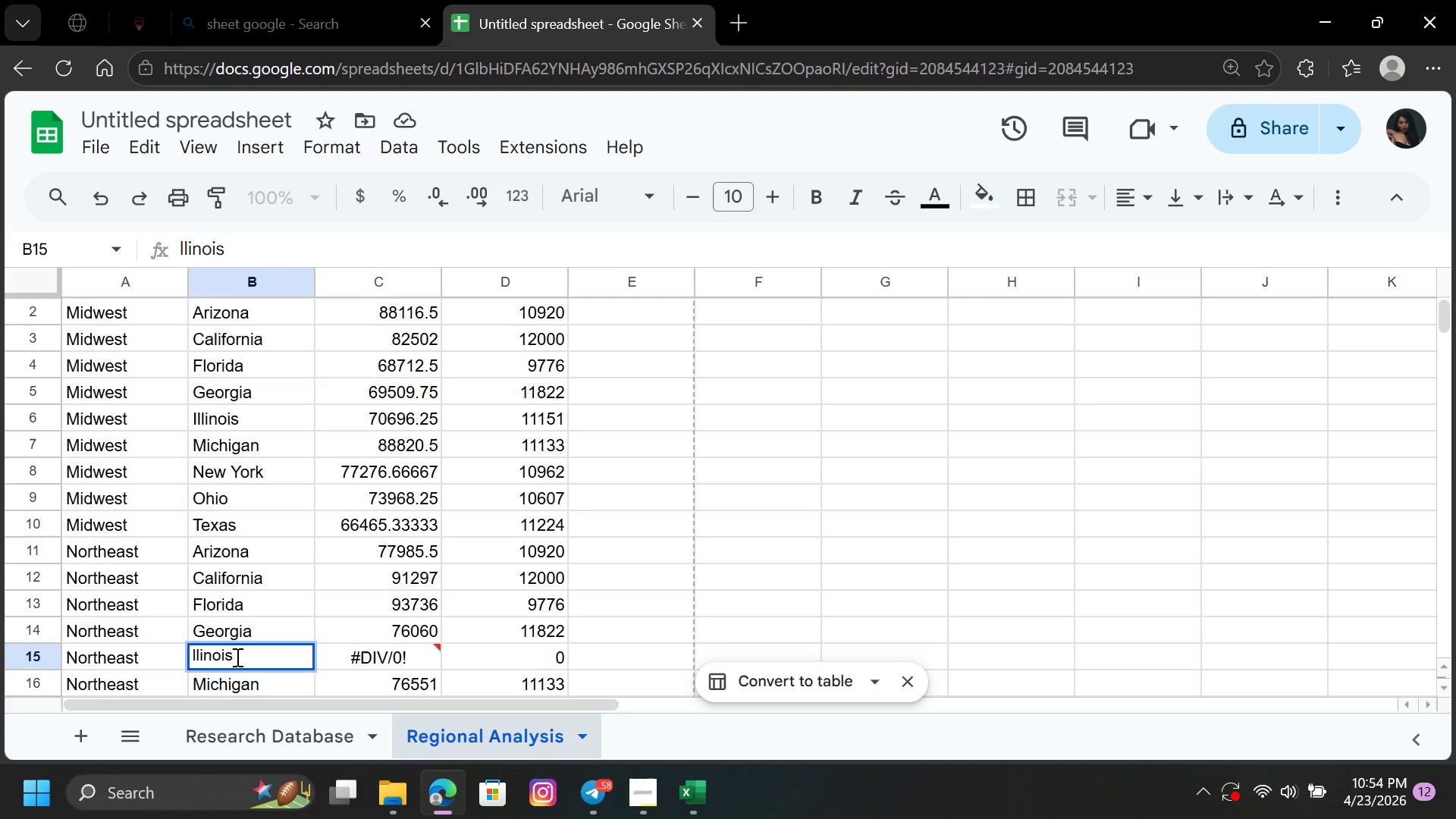 
key(L)
 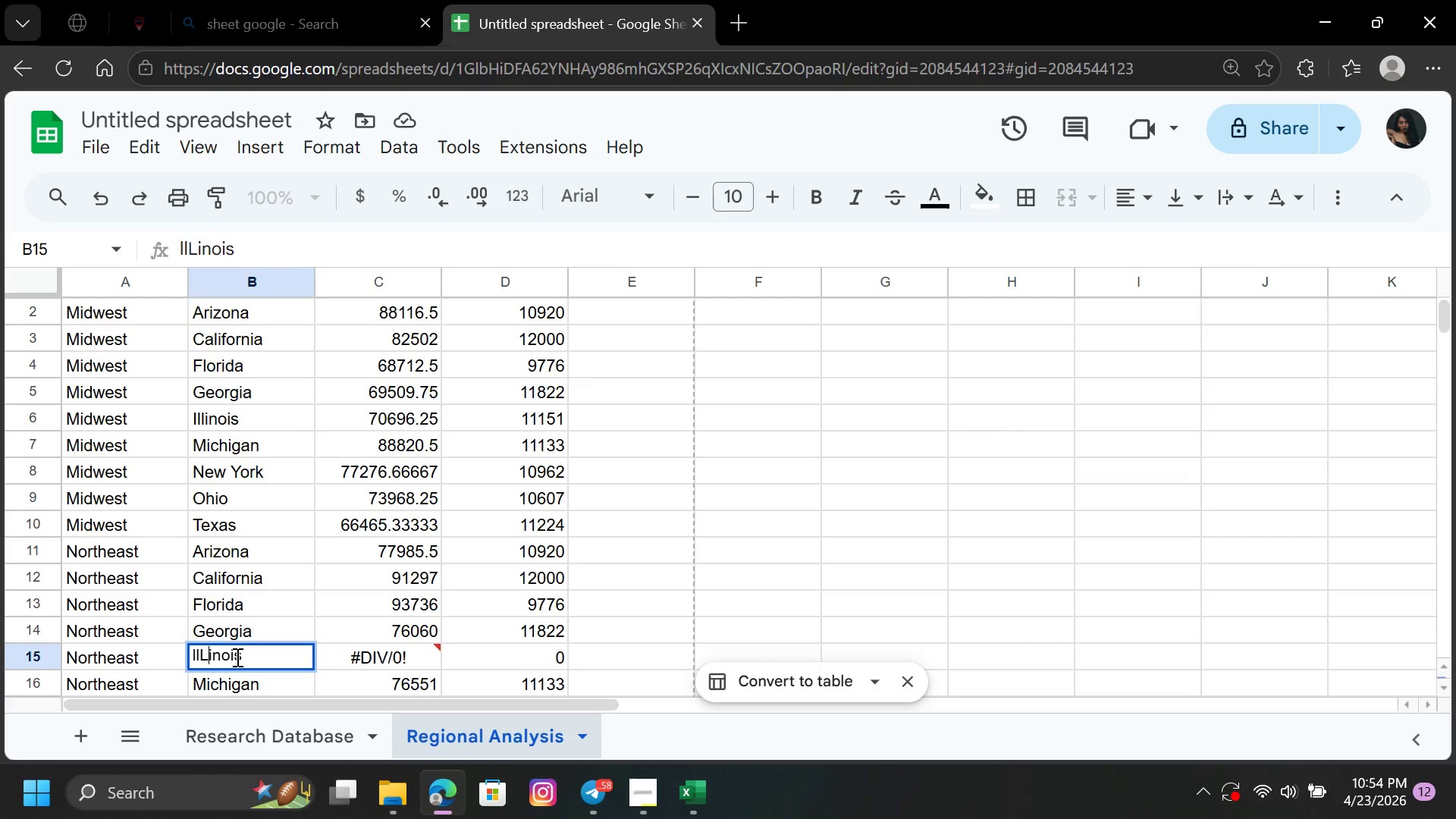 
key(Backspace)
 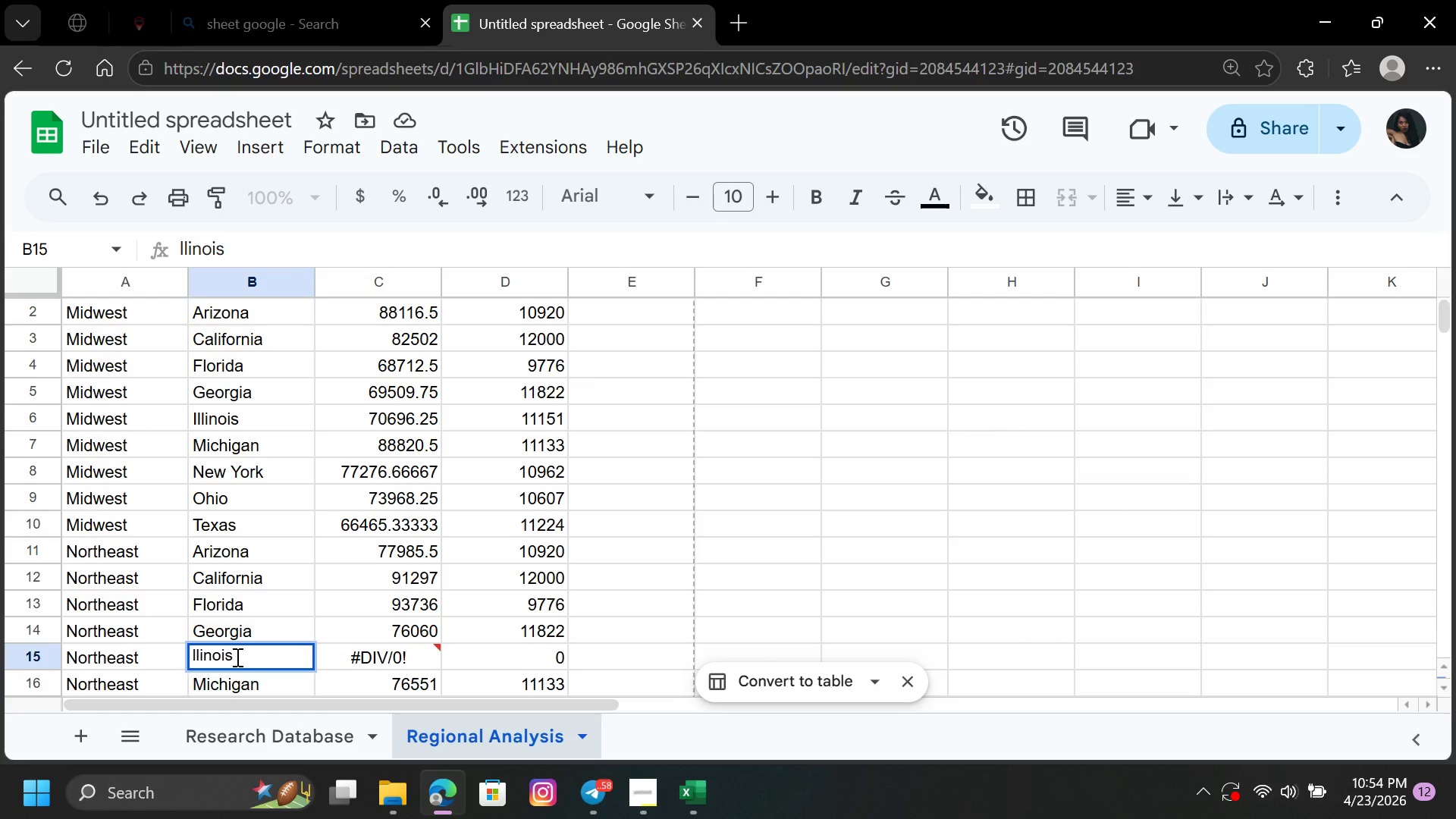 
key(CapsLock)
 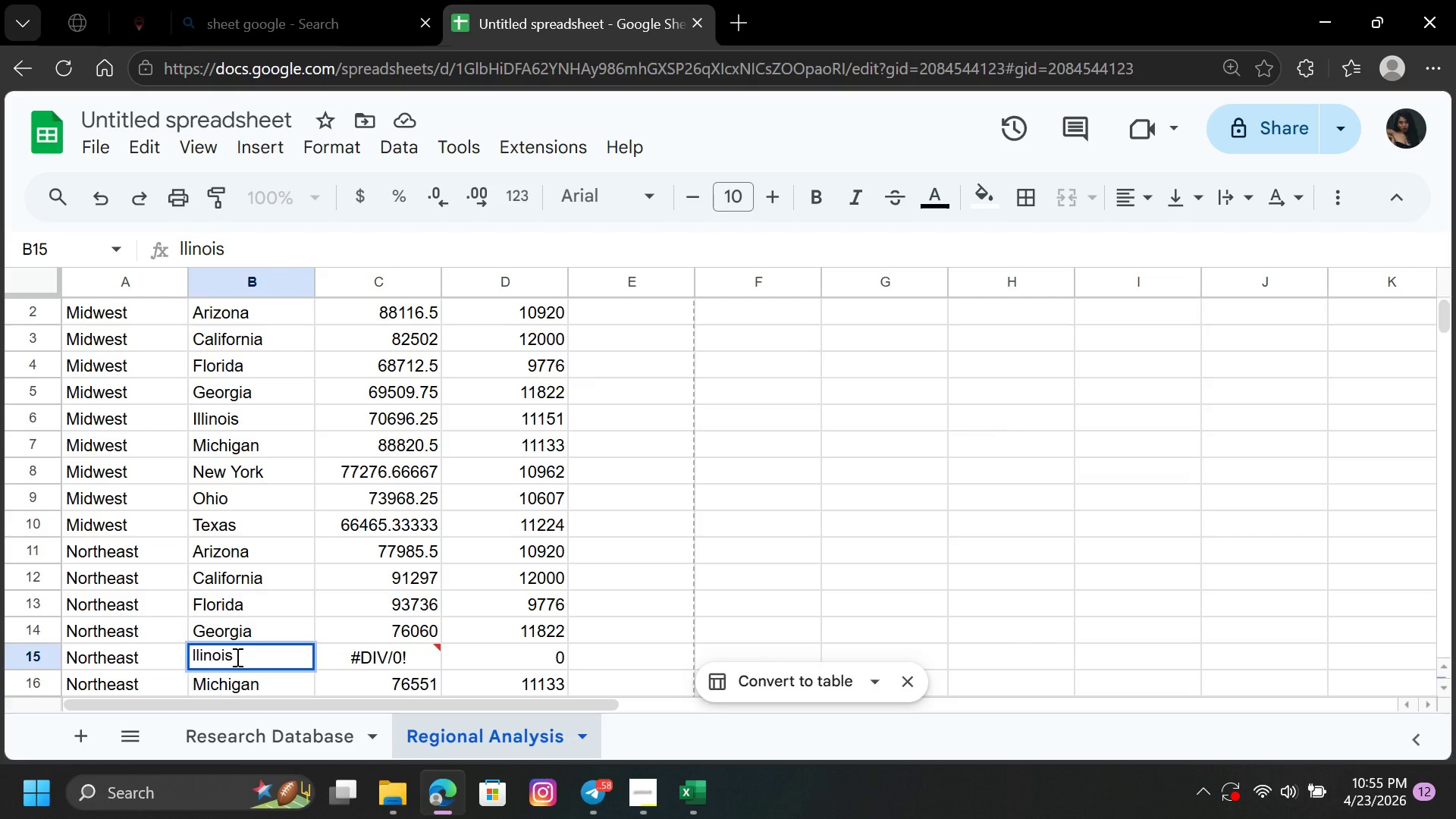 
key(L)
 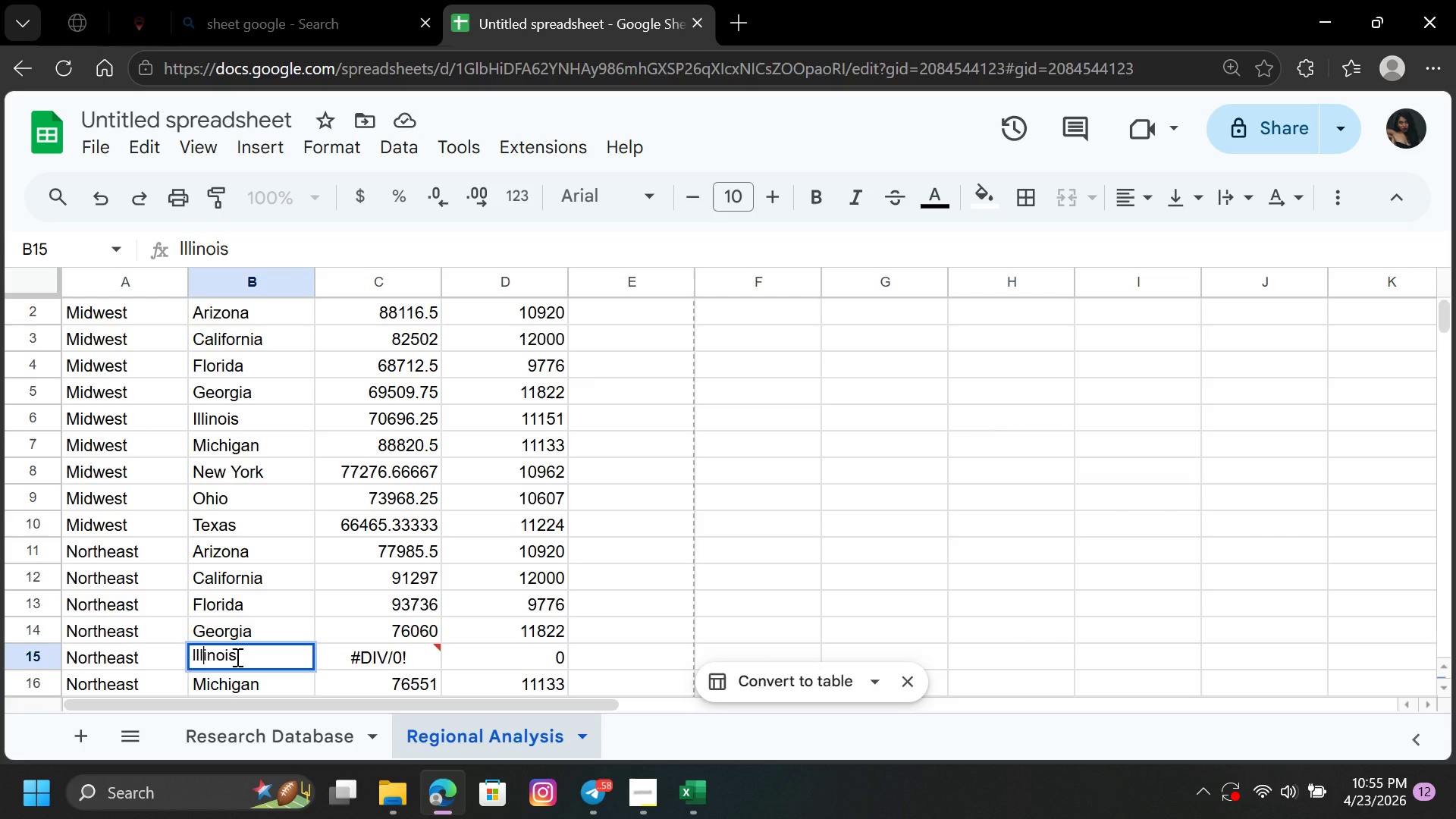 
key(Enter)
 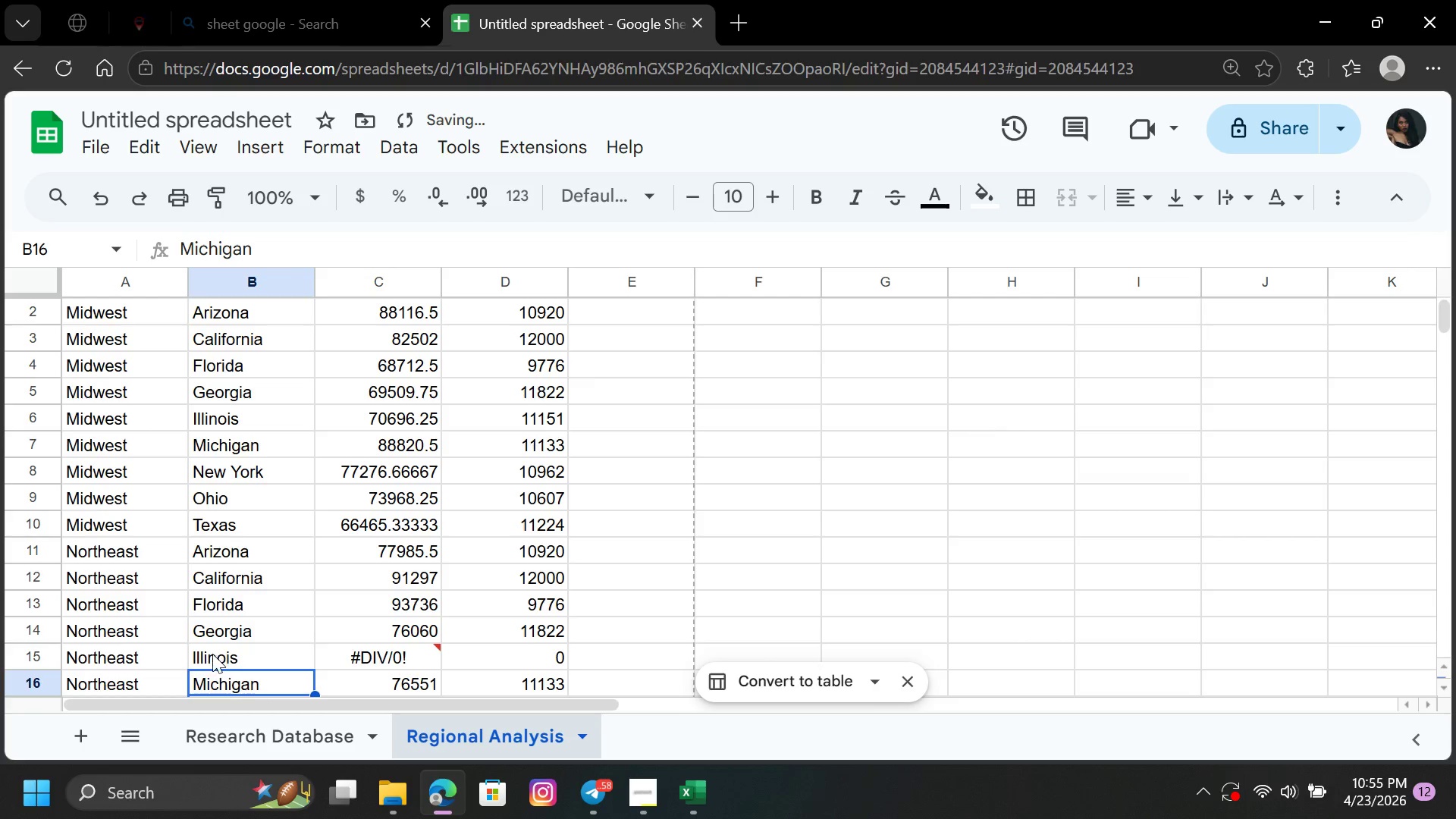 
double_click([202, 650])
 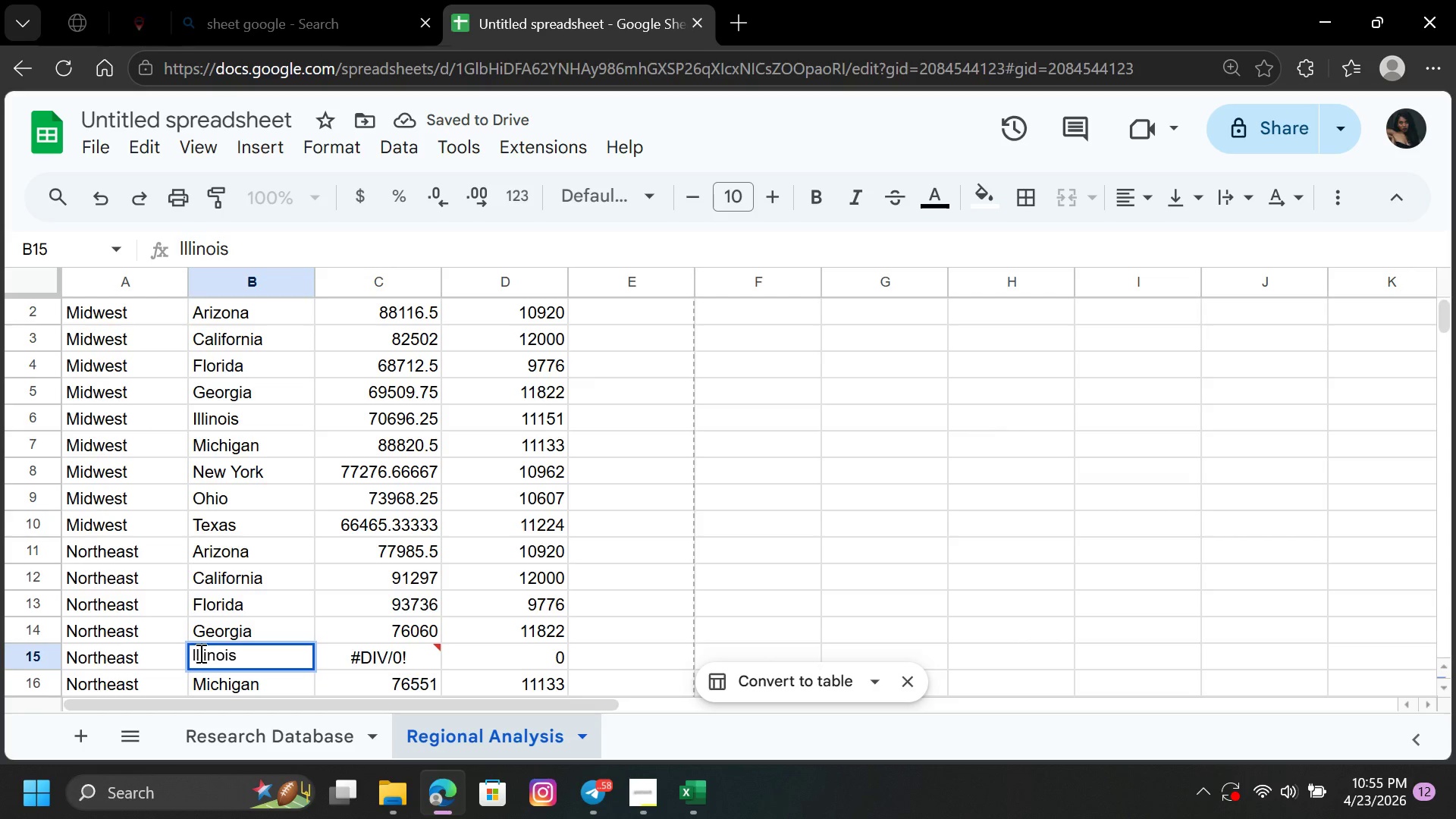 
left_click([199, 653])
 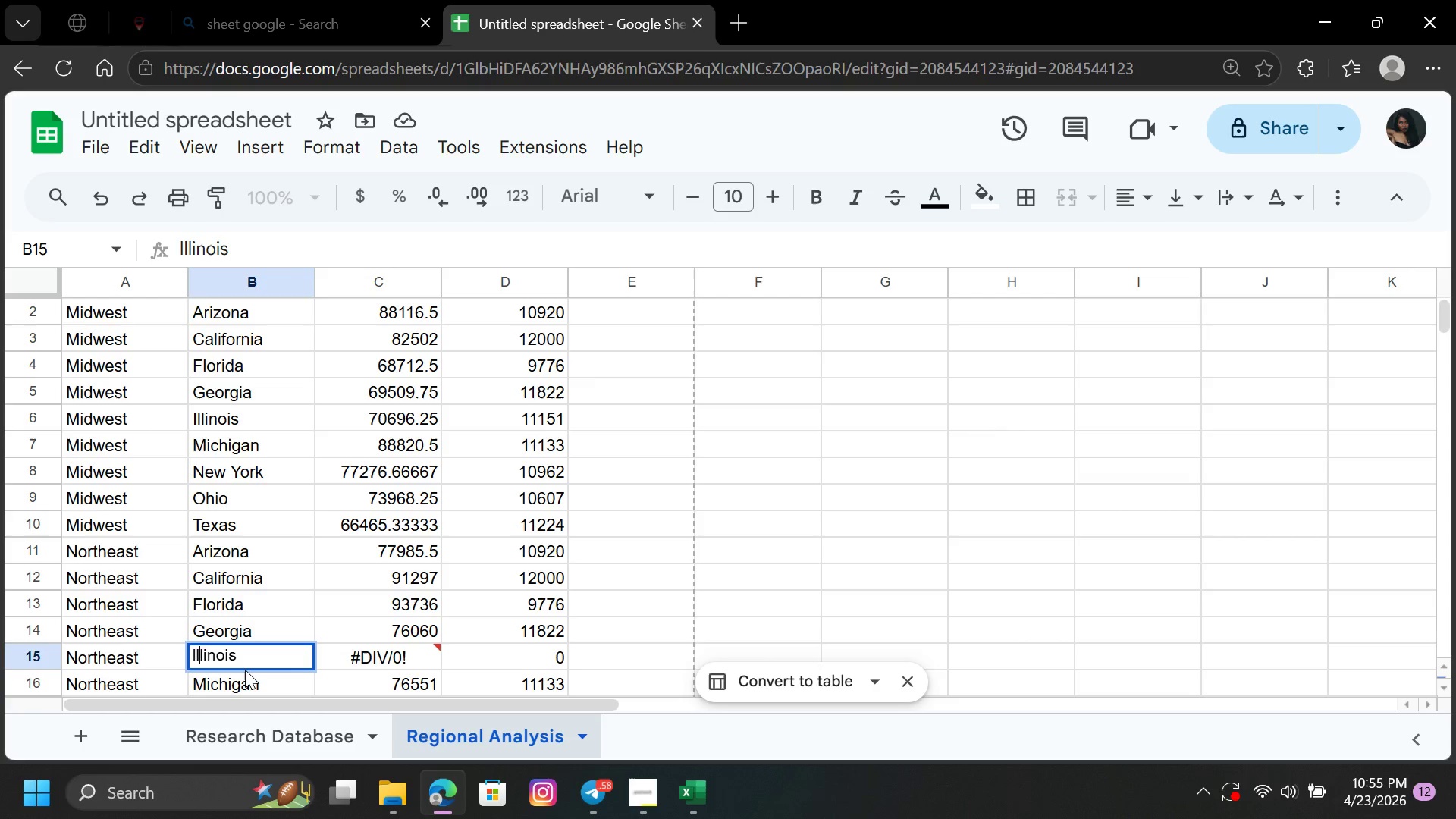 
hold_key(key=ArrowRight, duration=0.81)
 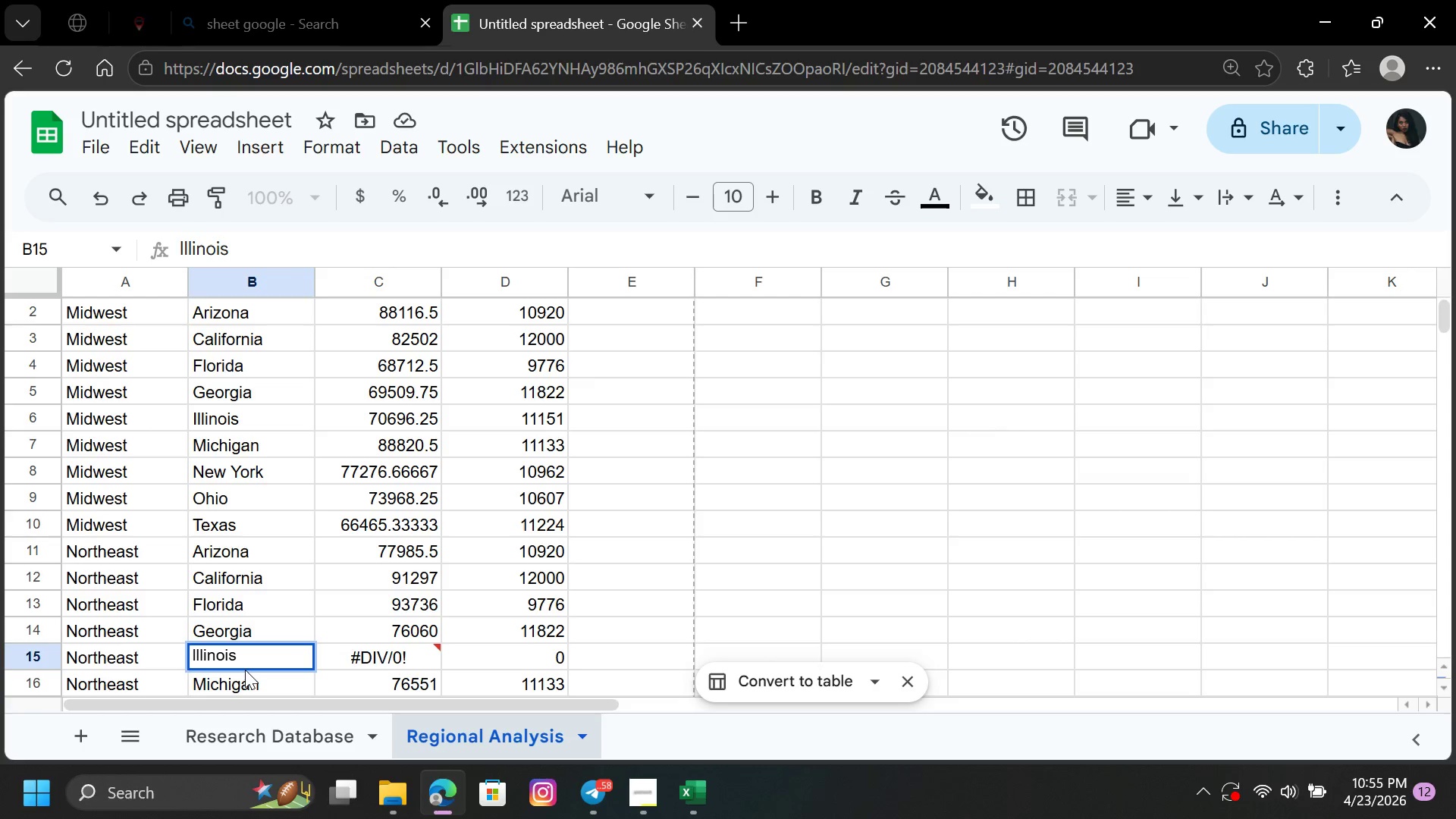 
key(Backspace)
key(Backspace)
key(Backspace)
key(Backspace)
key(Backspace)
key(Backspace)
key(Backspace)
key(Backspace)
type(III)
key(Backspace)
key(Backspace)
type(II)
 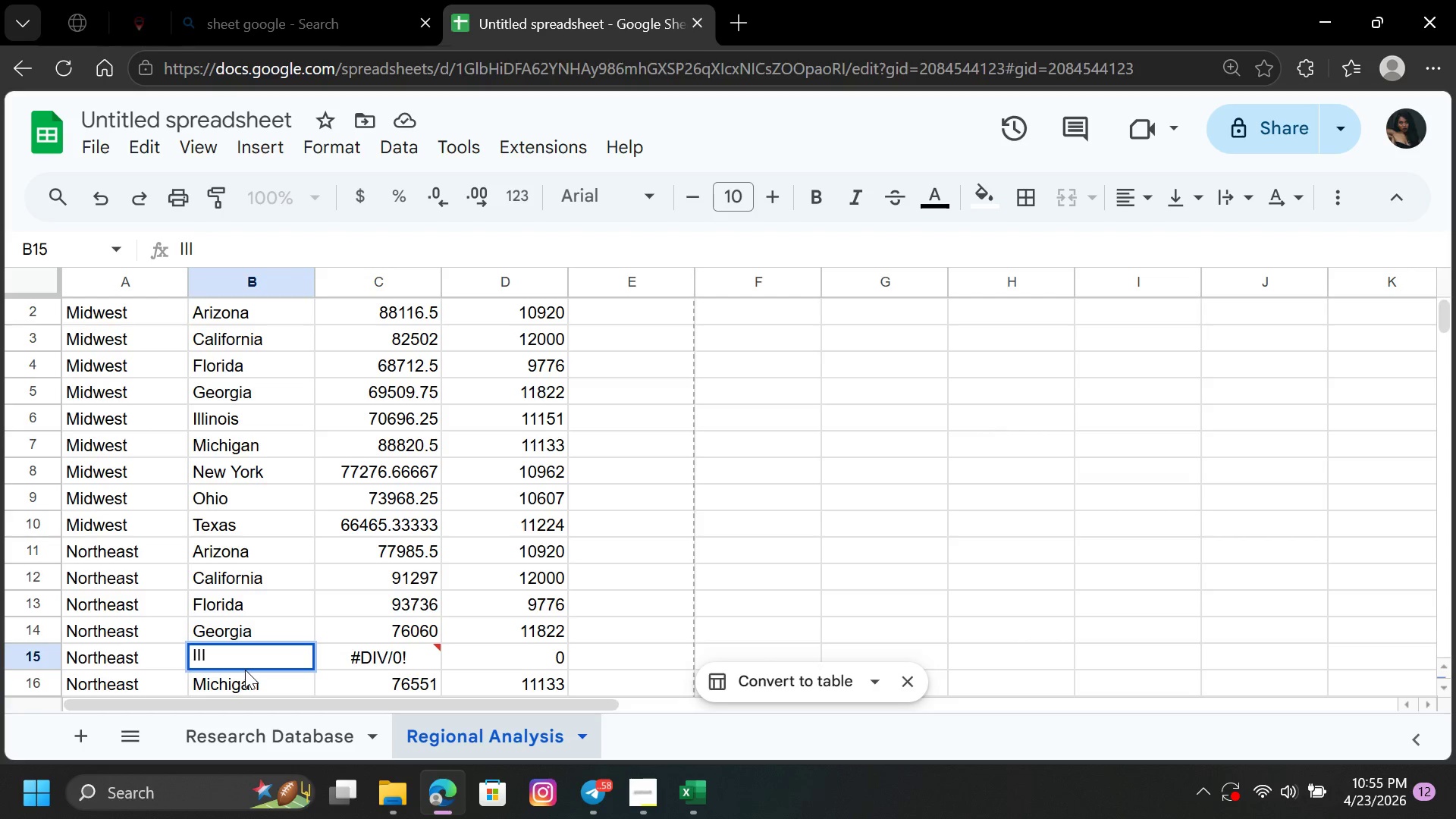 
key(Backspace)
 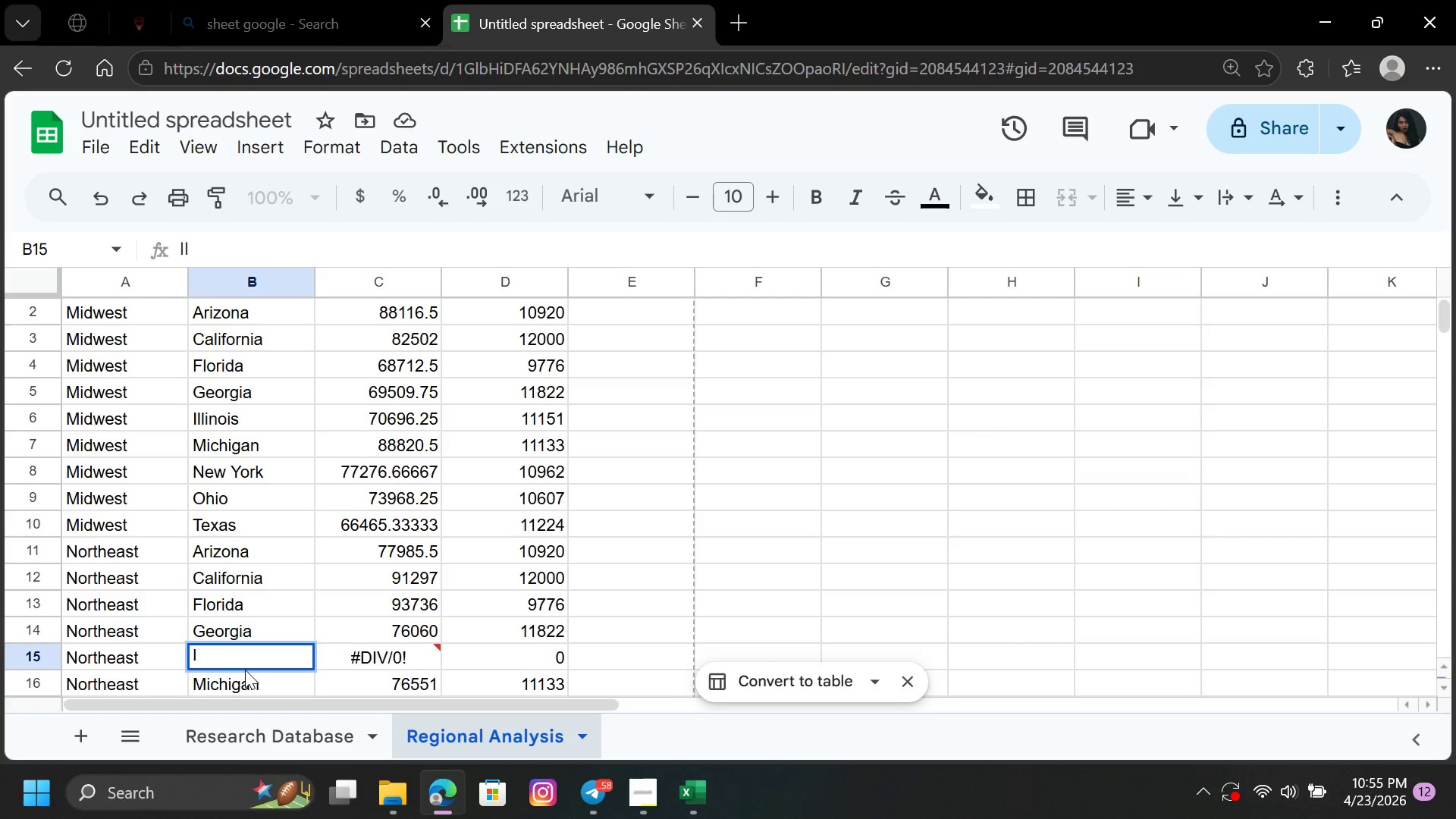 
key(Backspace)
 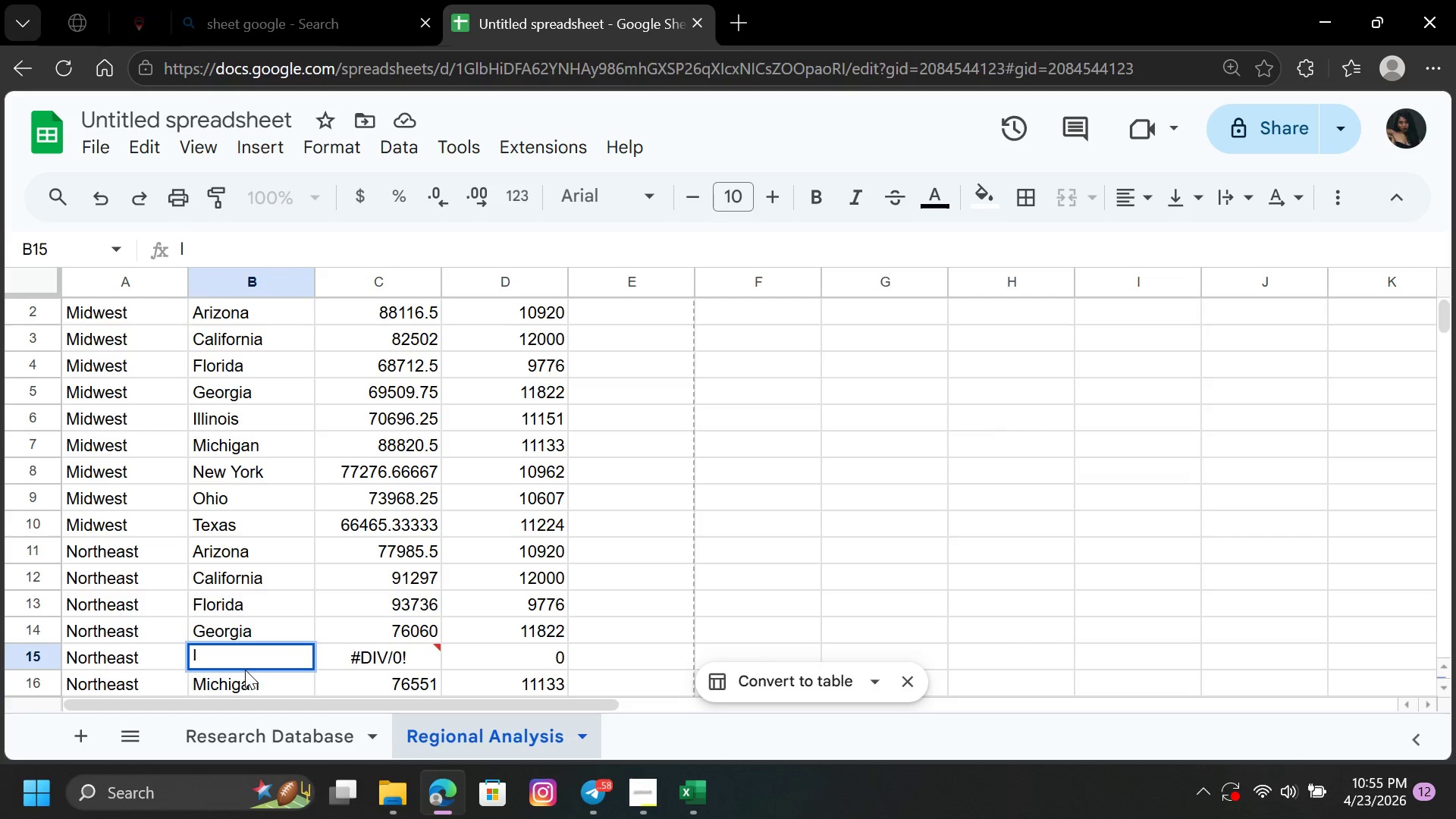 
key(Backspace)
 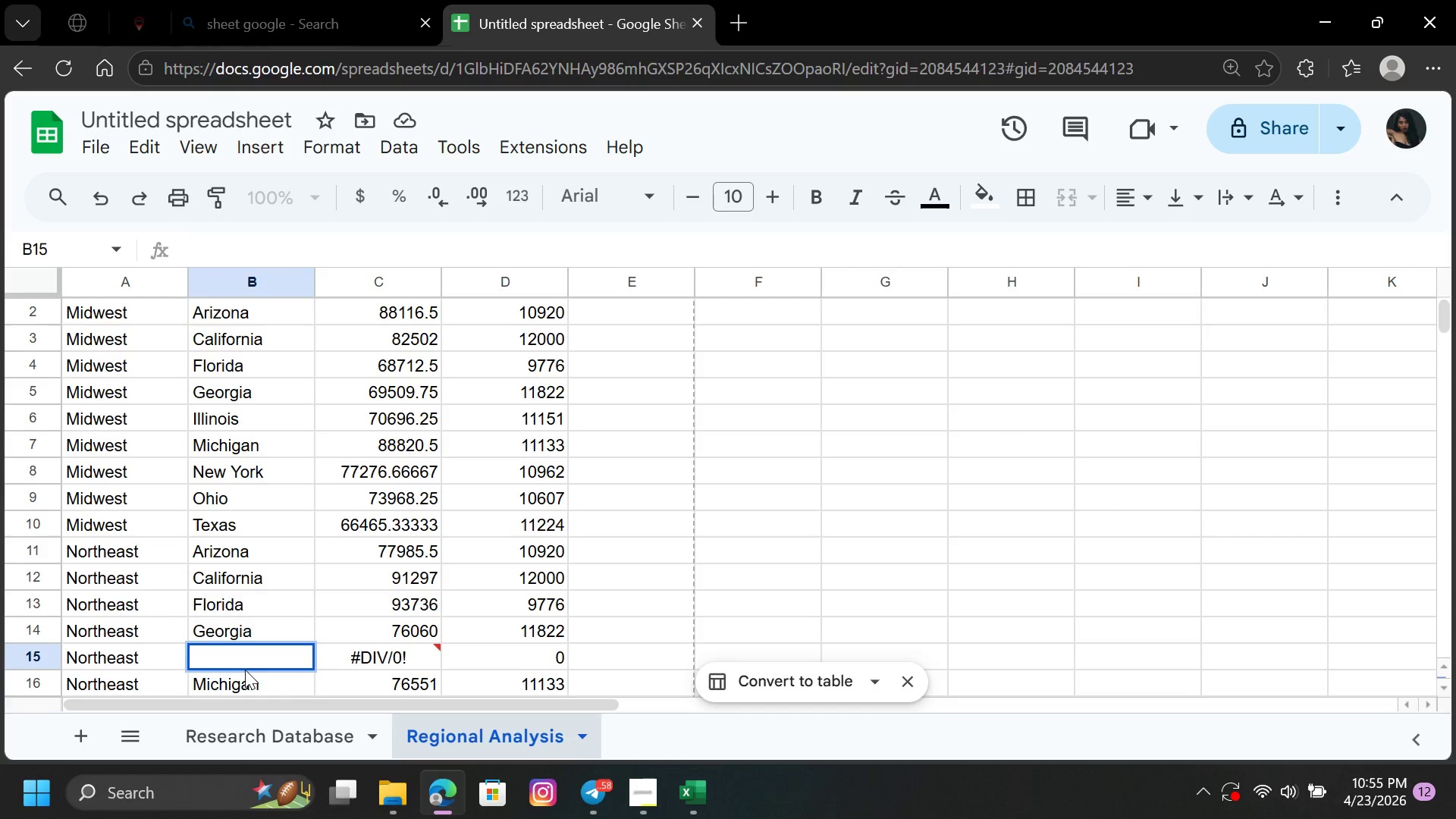 
key(L)
 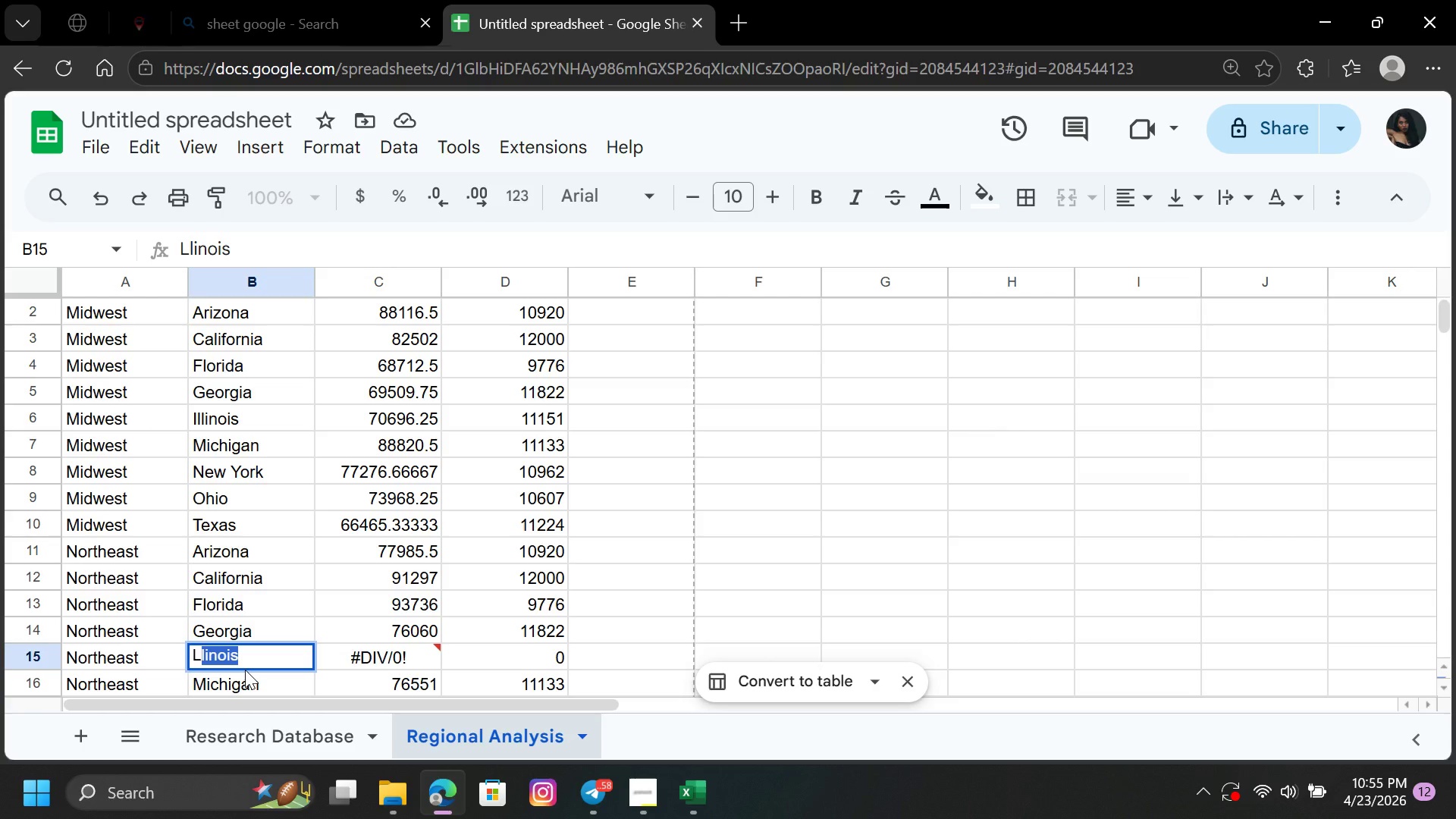 
wait(6.16)
 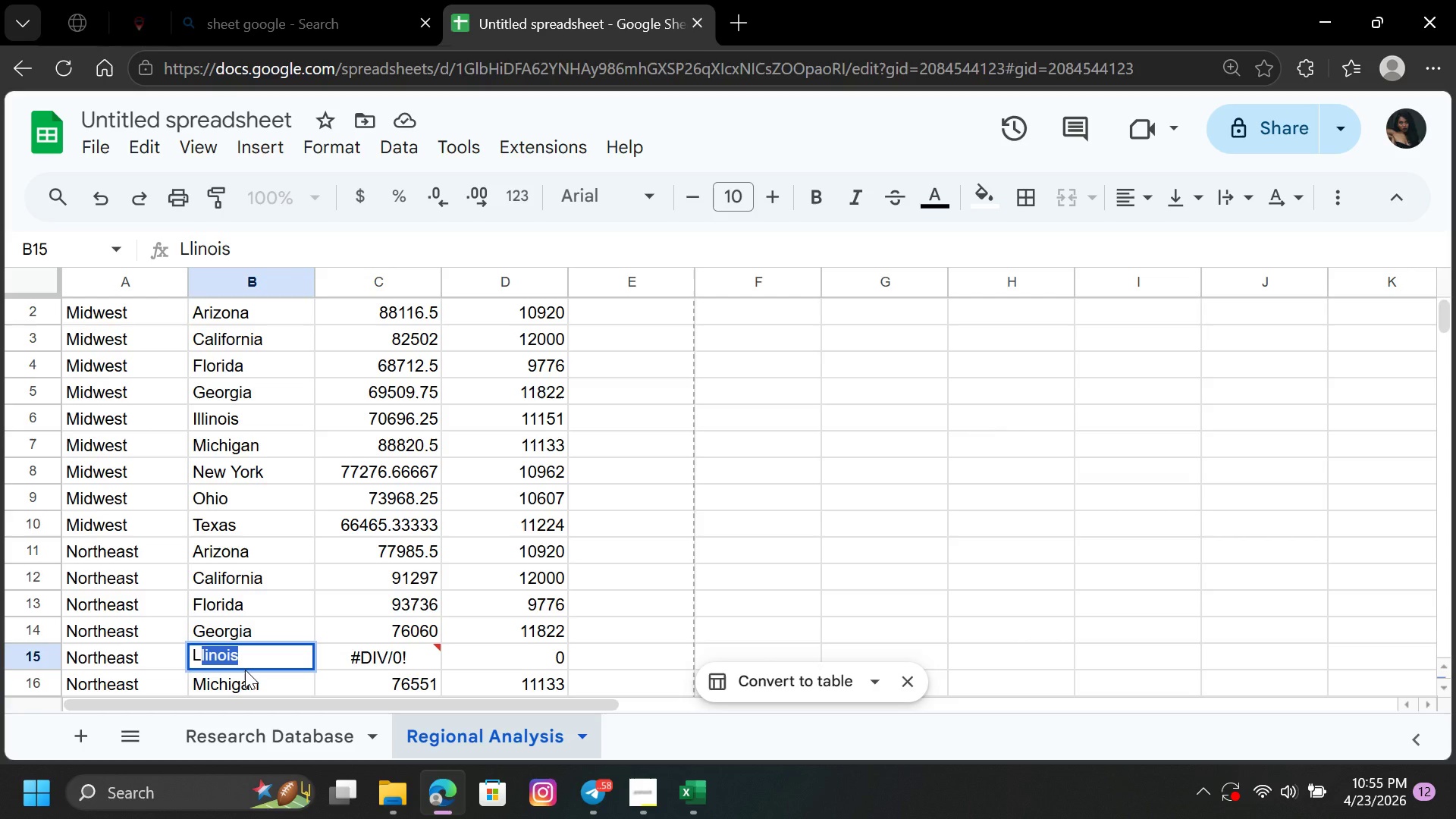 
type(ll)
key(Backspace)
key(Backspace)
key(Backspace)
 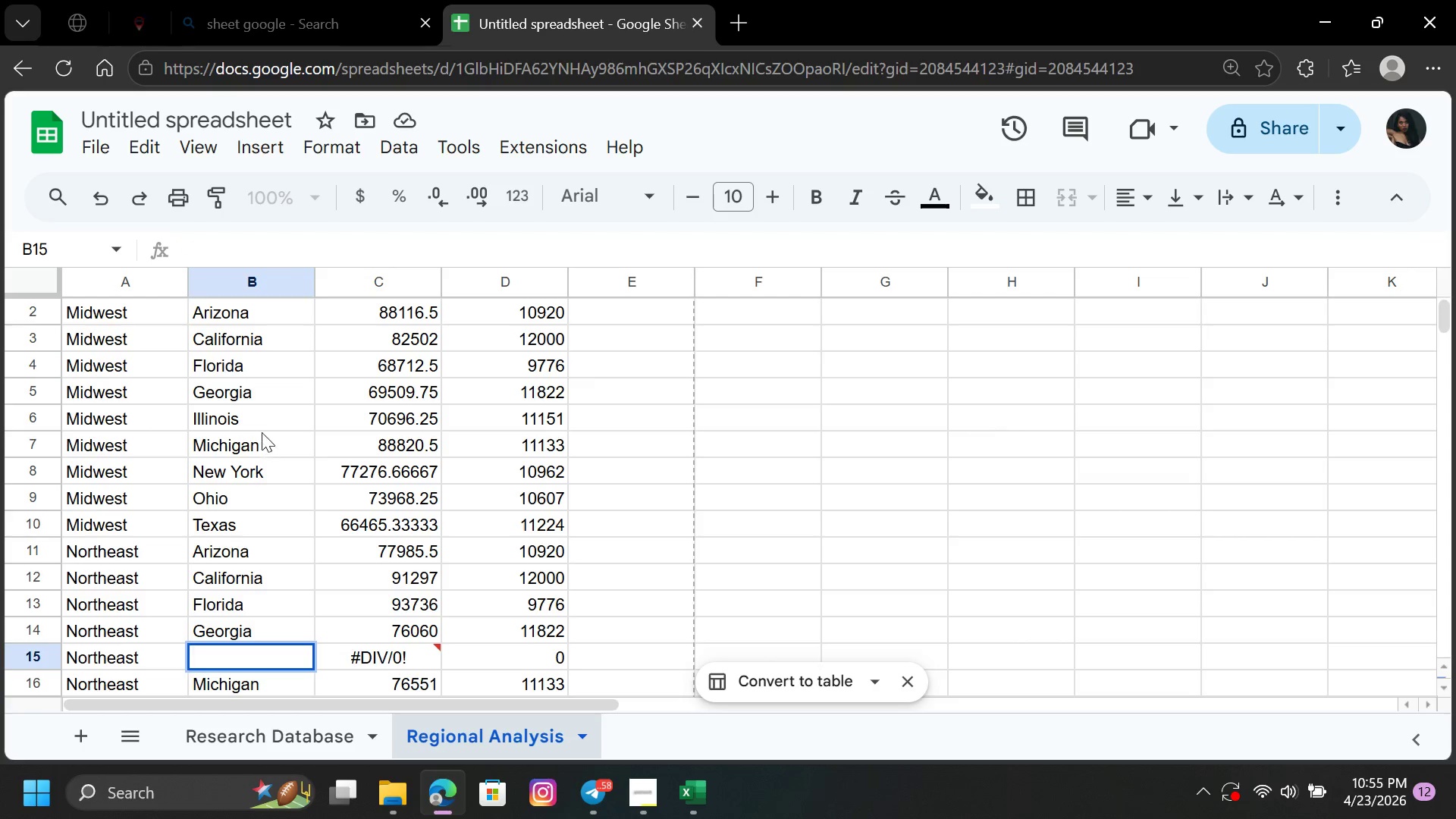 
left_click([258, 425])
 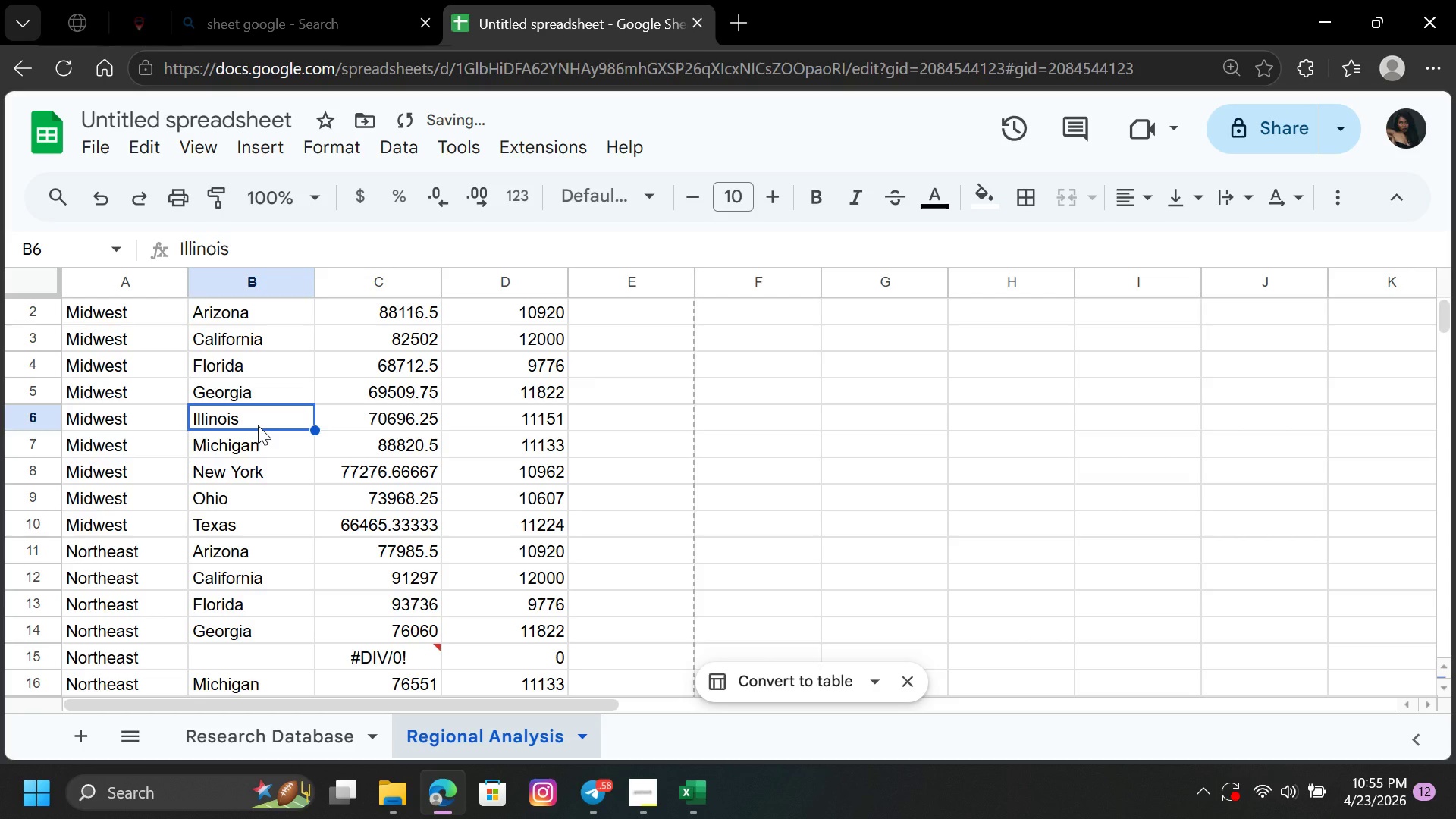 
key(Control+C)
 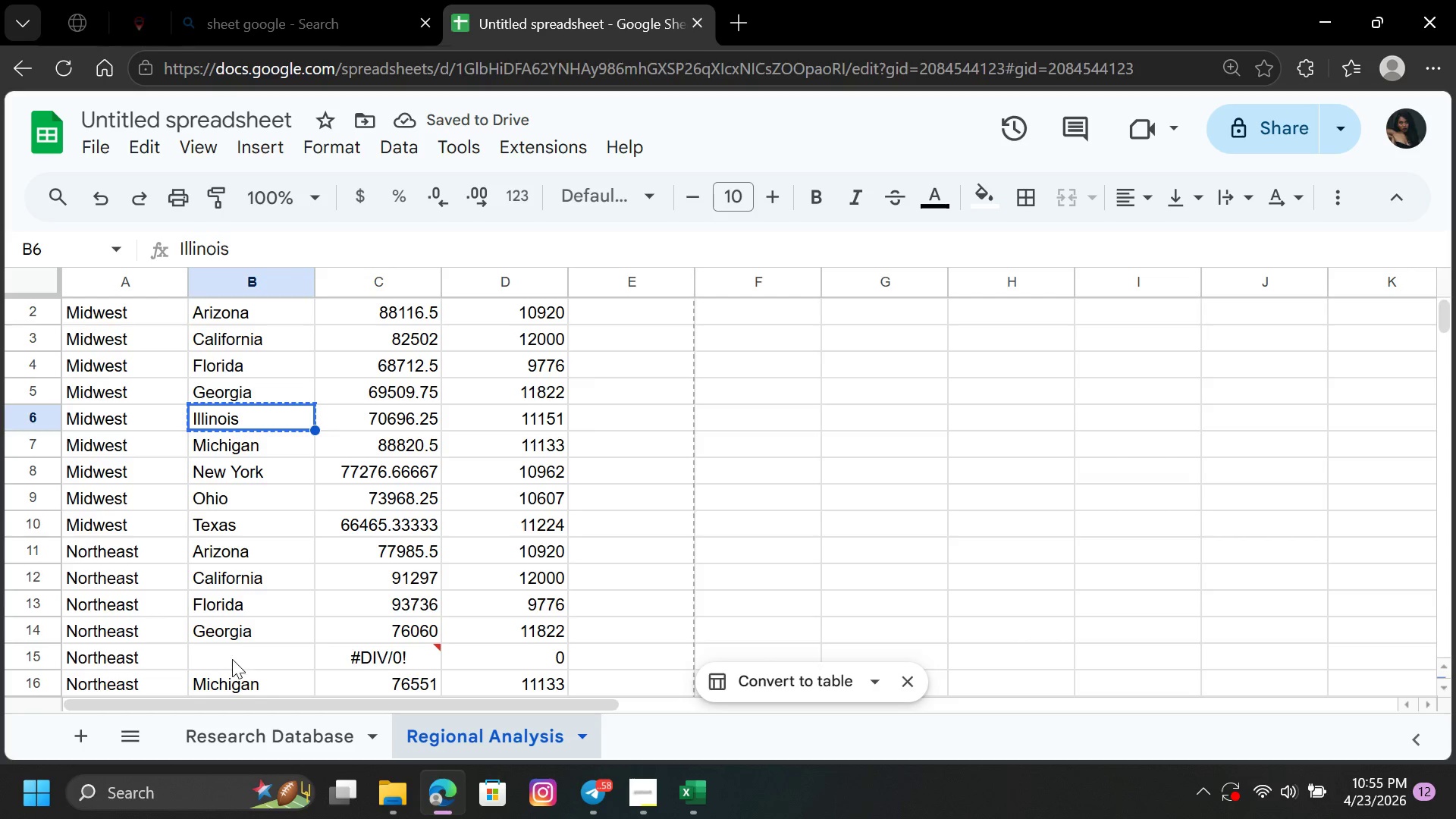 
left_click([231, 654])
 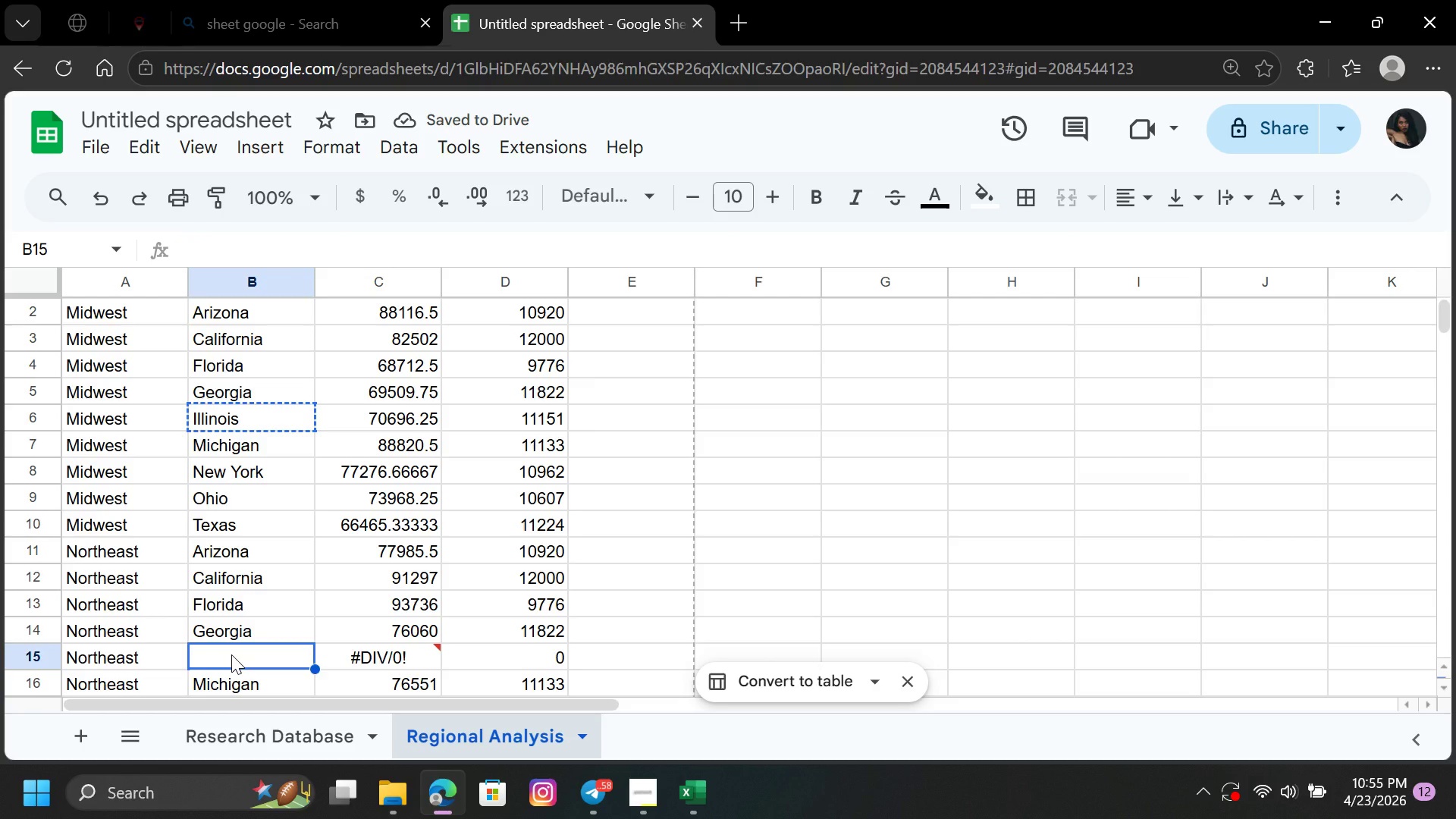 
key(Control+V)
 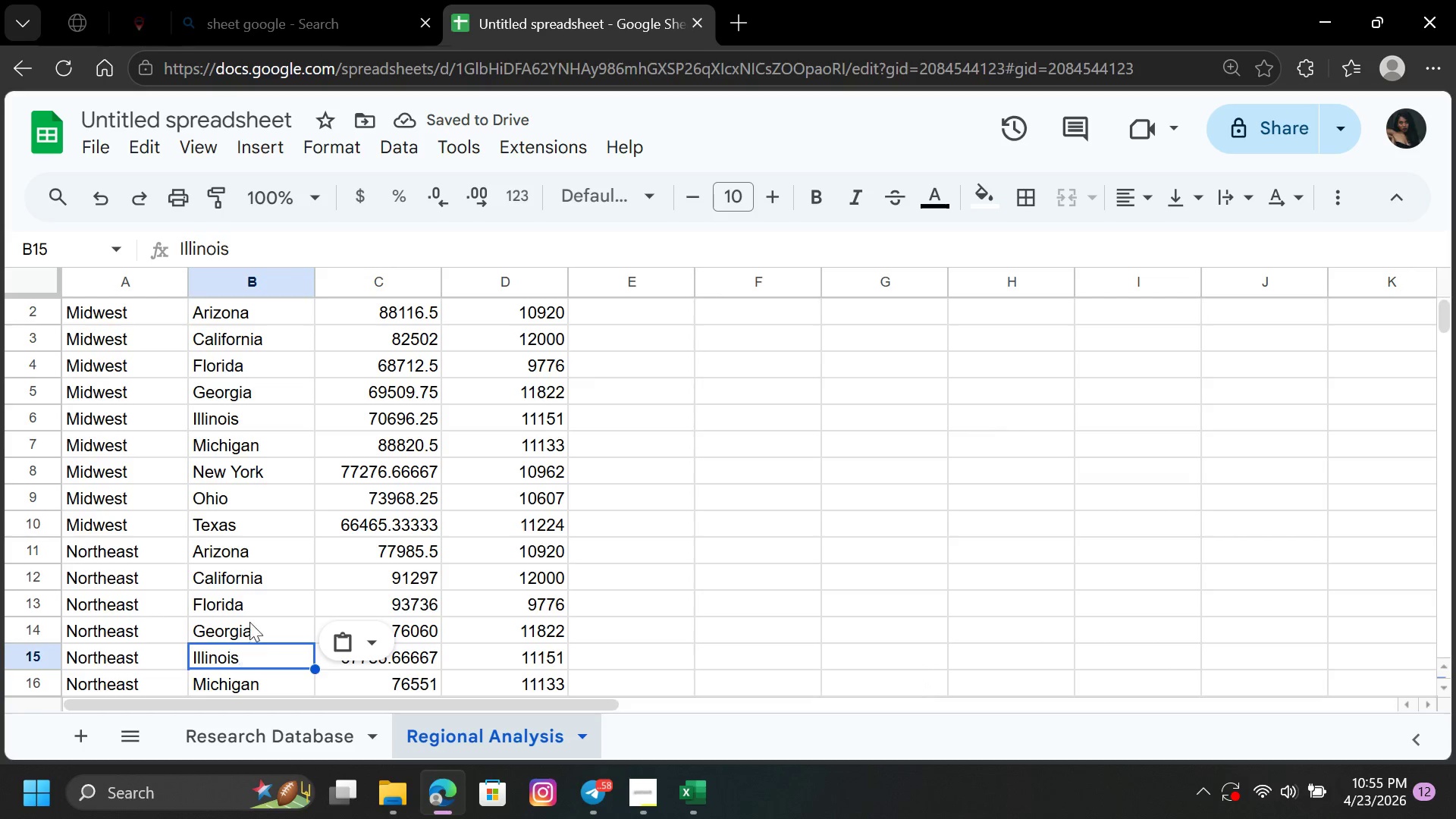 
left_click([252, 604])
 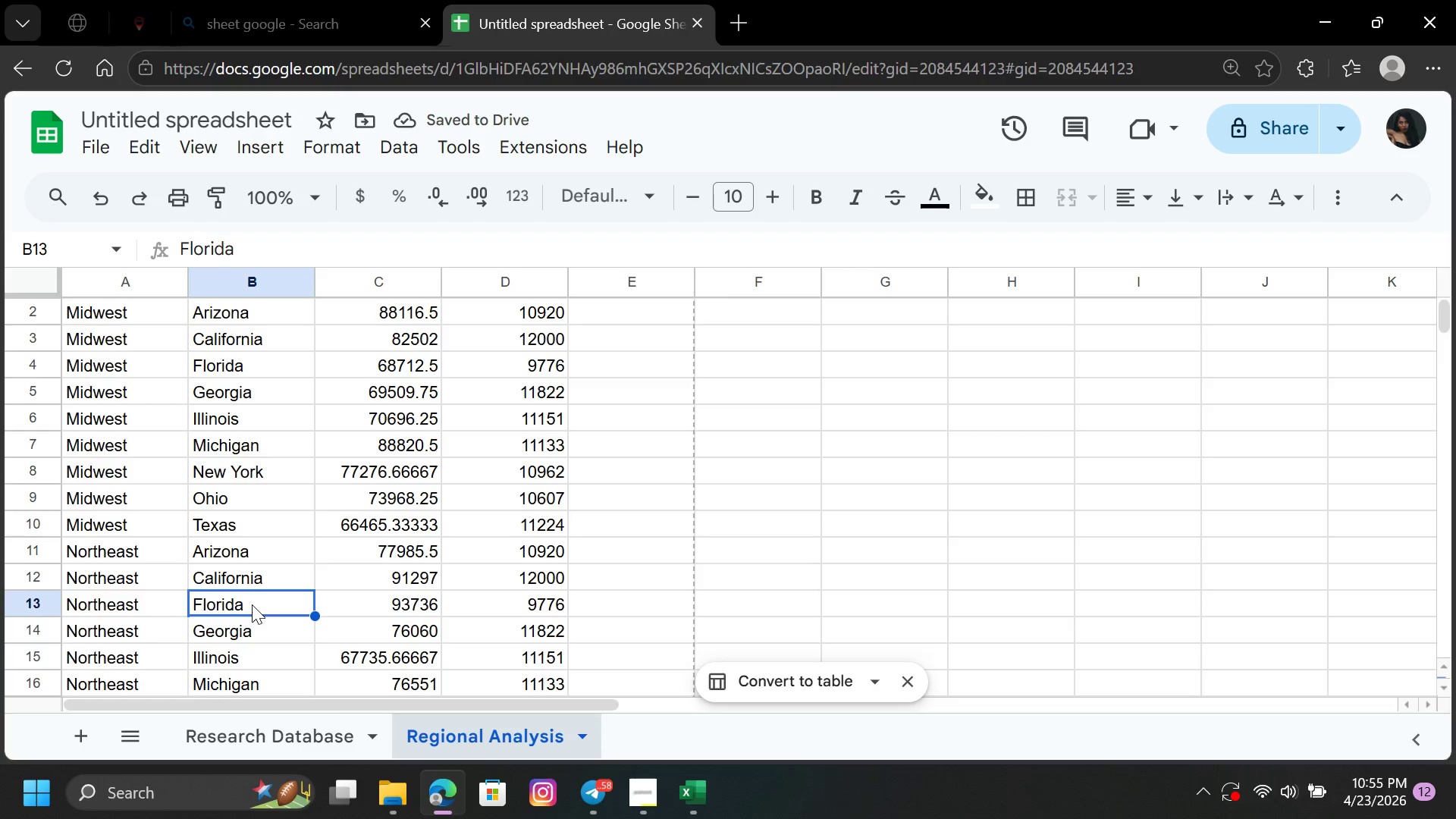 
hold_key(key=ArrowDown, duration=0.7)
 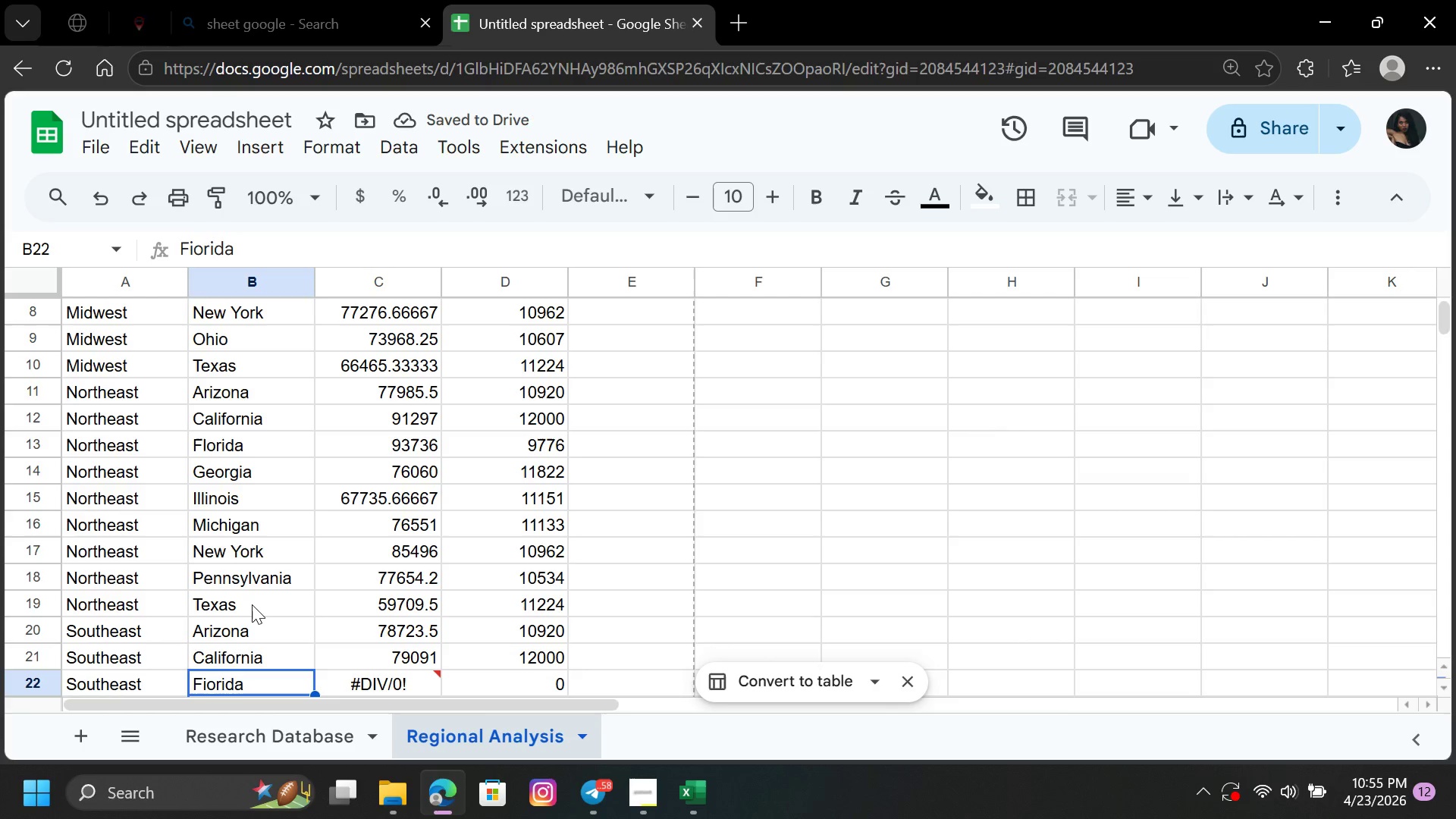 
hold_key(key=ArrowDown, duration=0.59)
 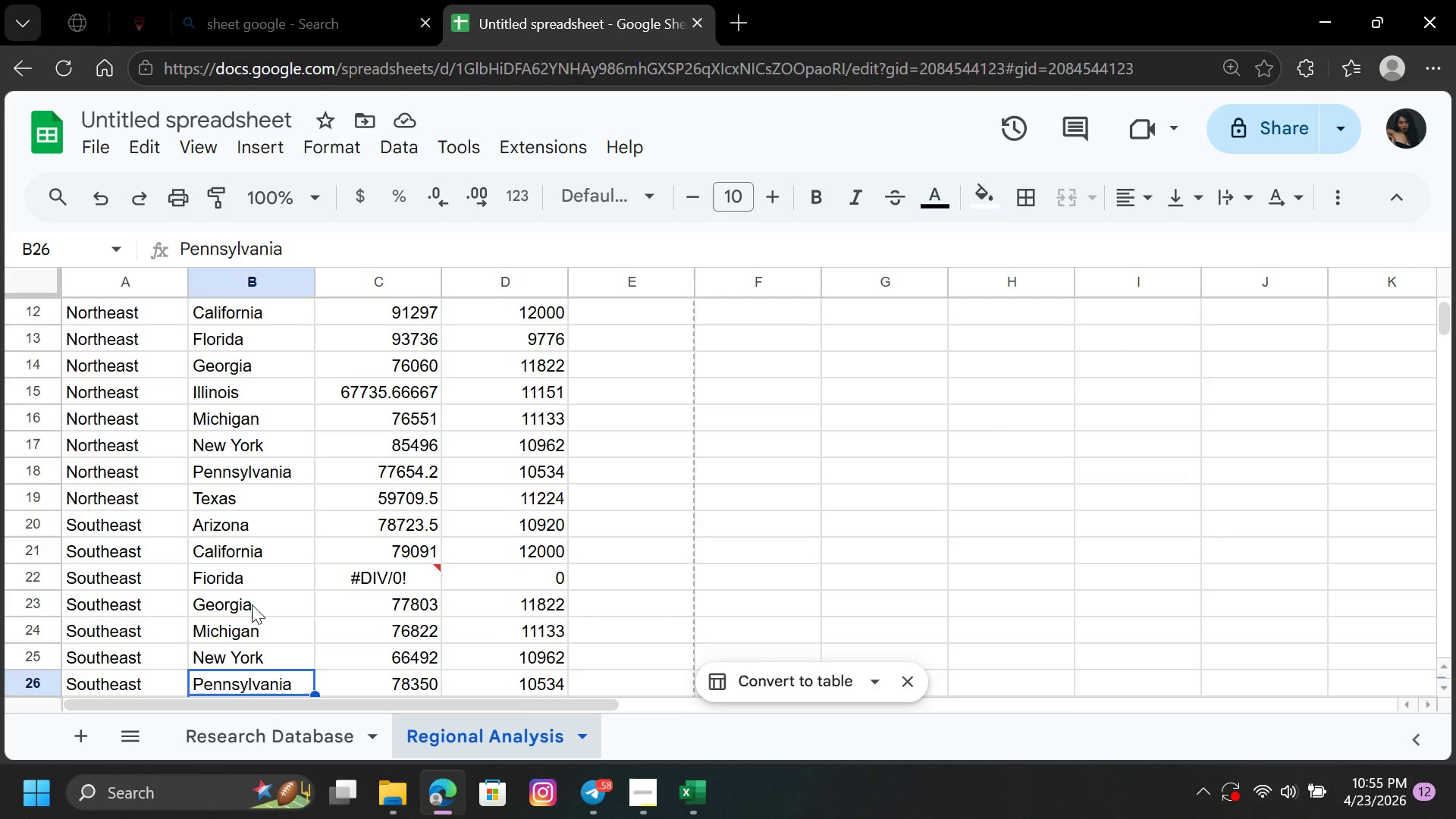 
key(ArrowDown)
 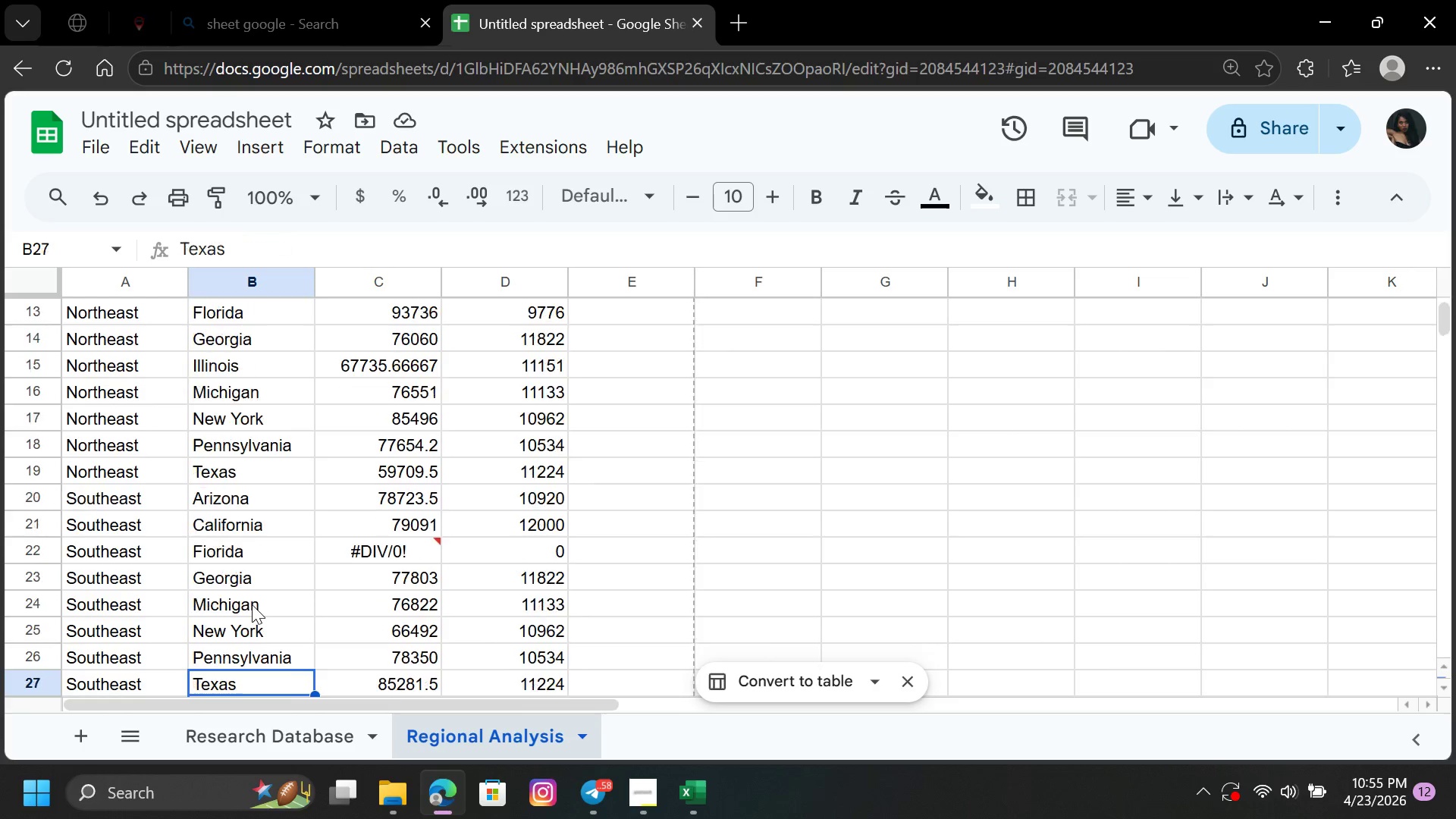 
key(ArrowDown)
 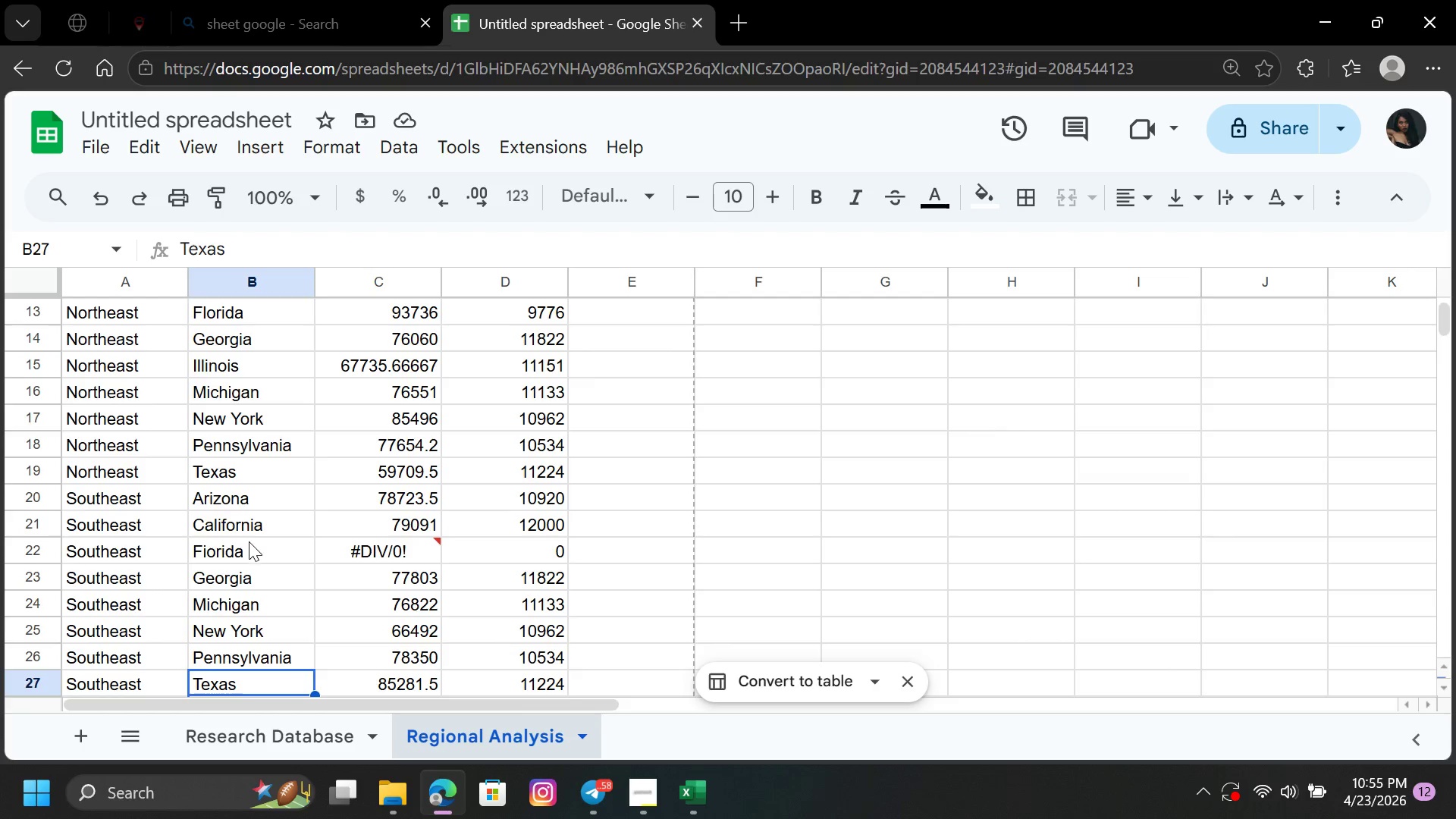 
left_click([249, 555])
 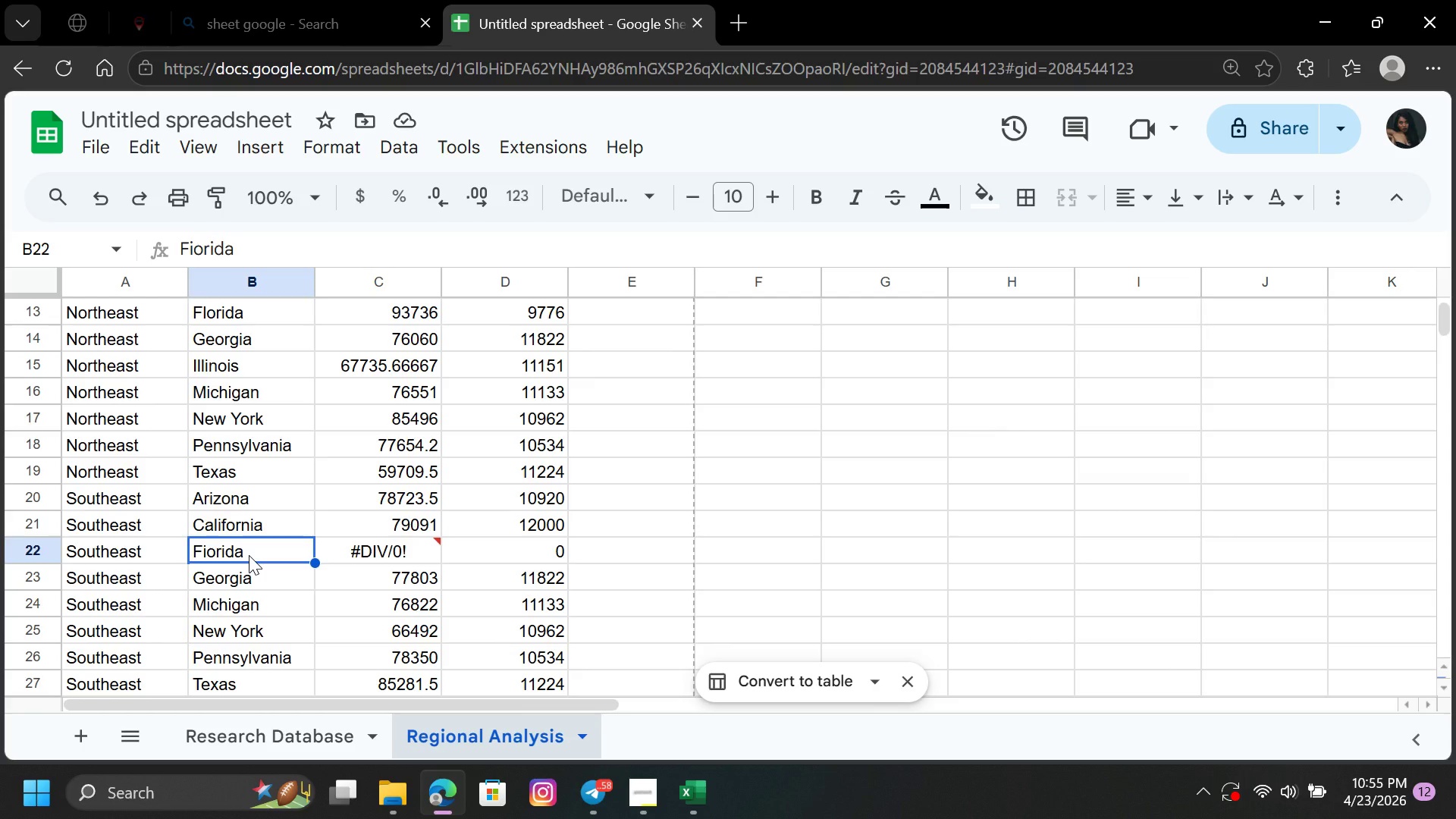 
key(Backspace)
type(fl)
 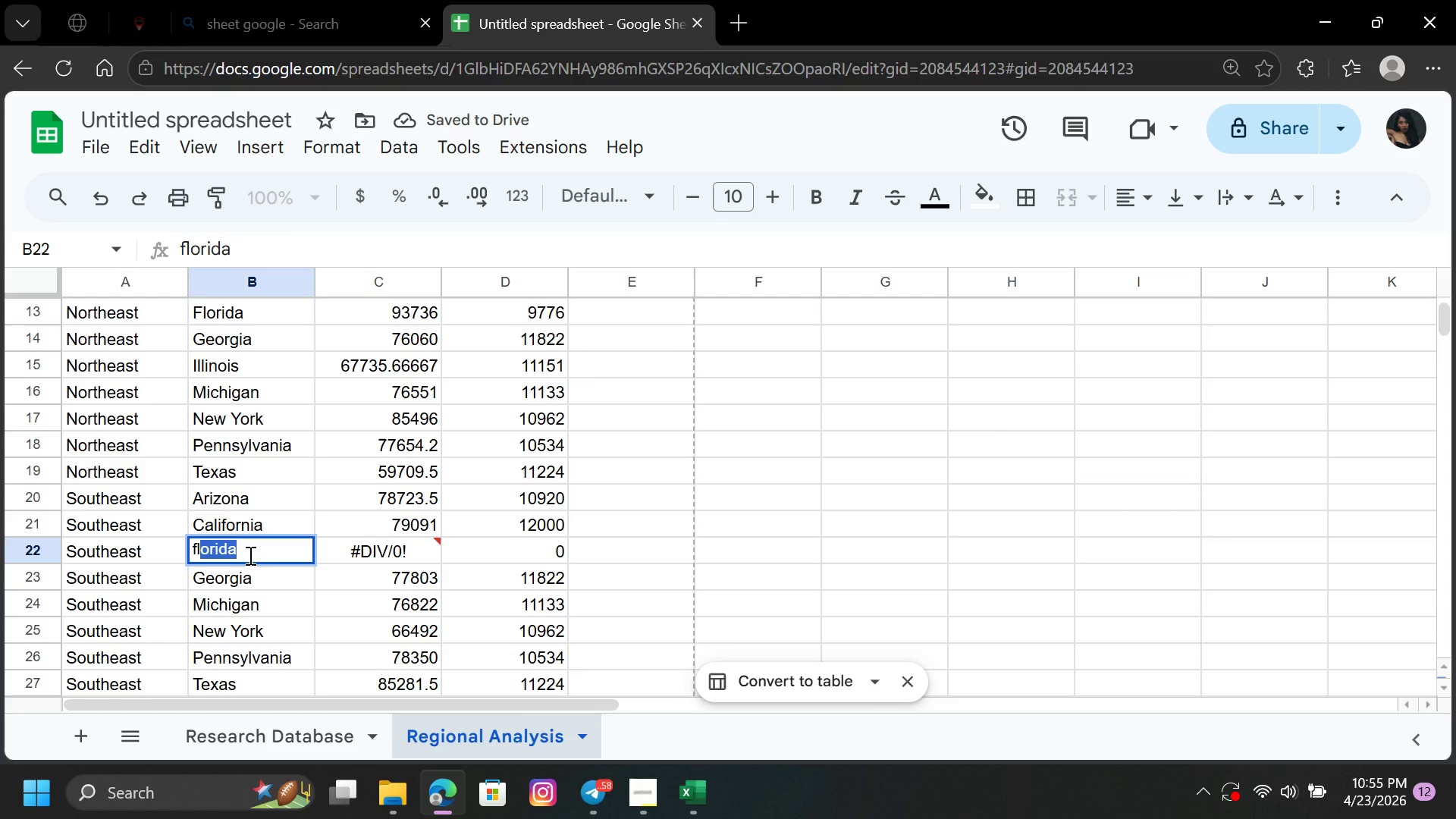 
key(Enter)
 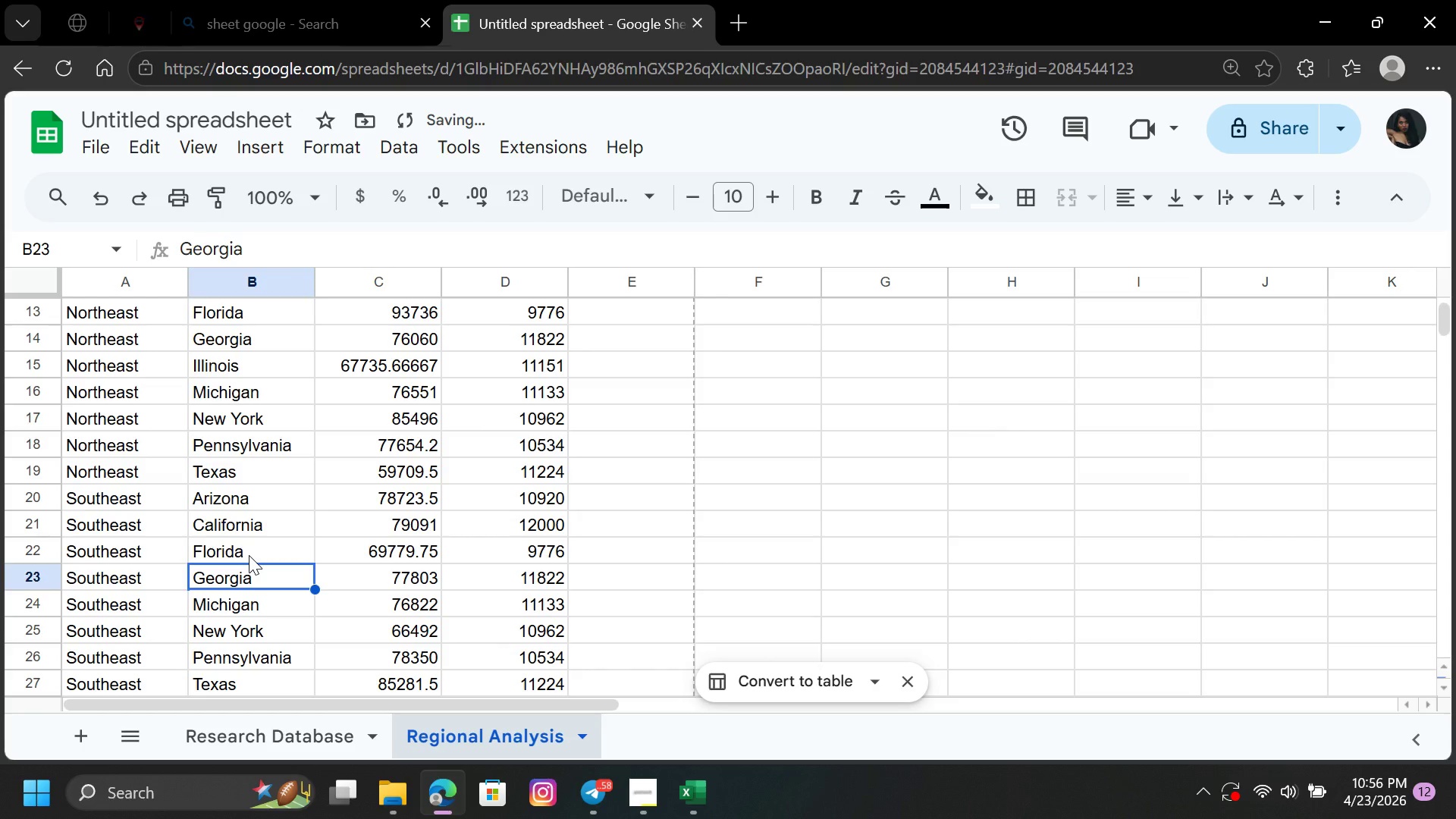 
hold_key(key=ArrowDown, duration=0.75)
 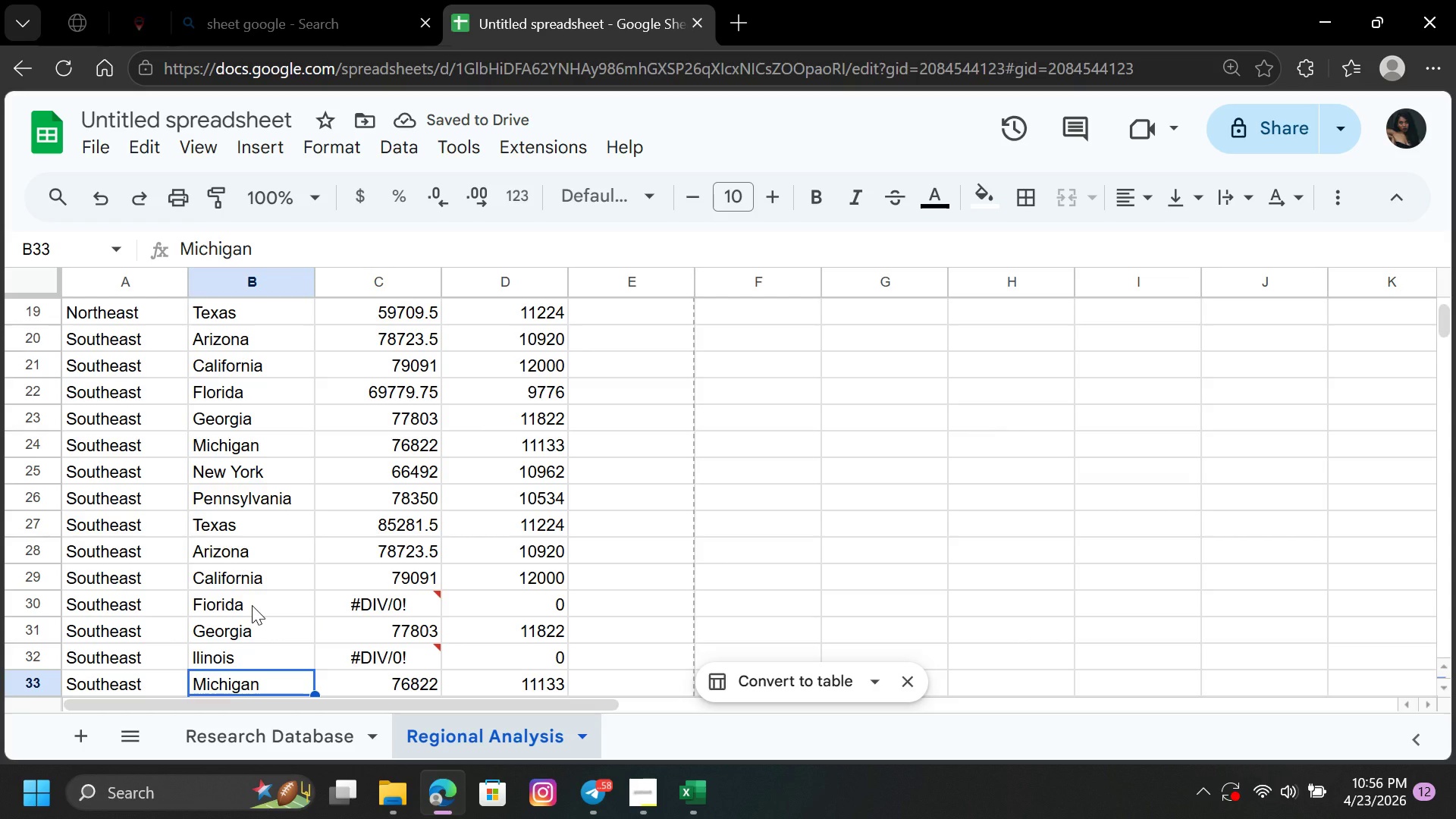 
double_click([252, 605])
 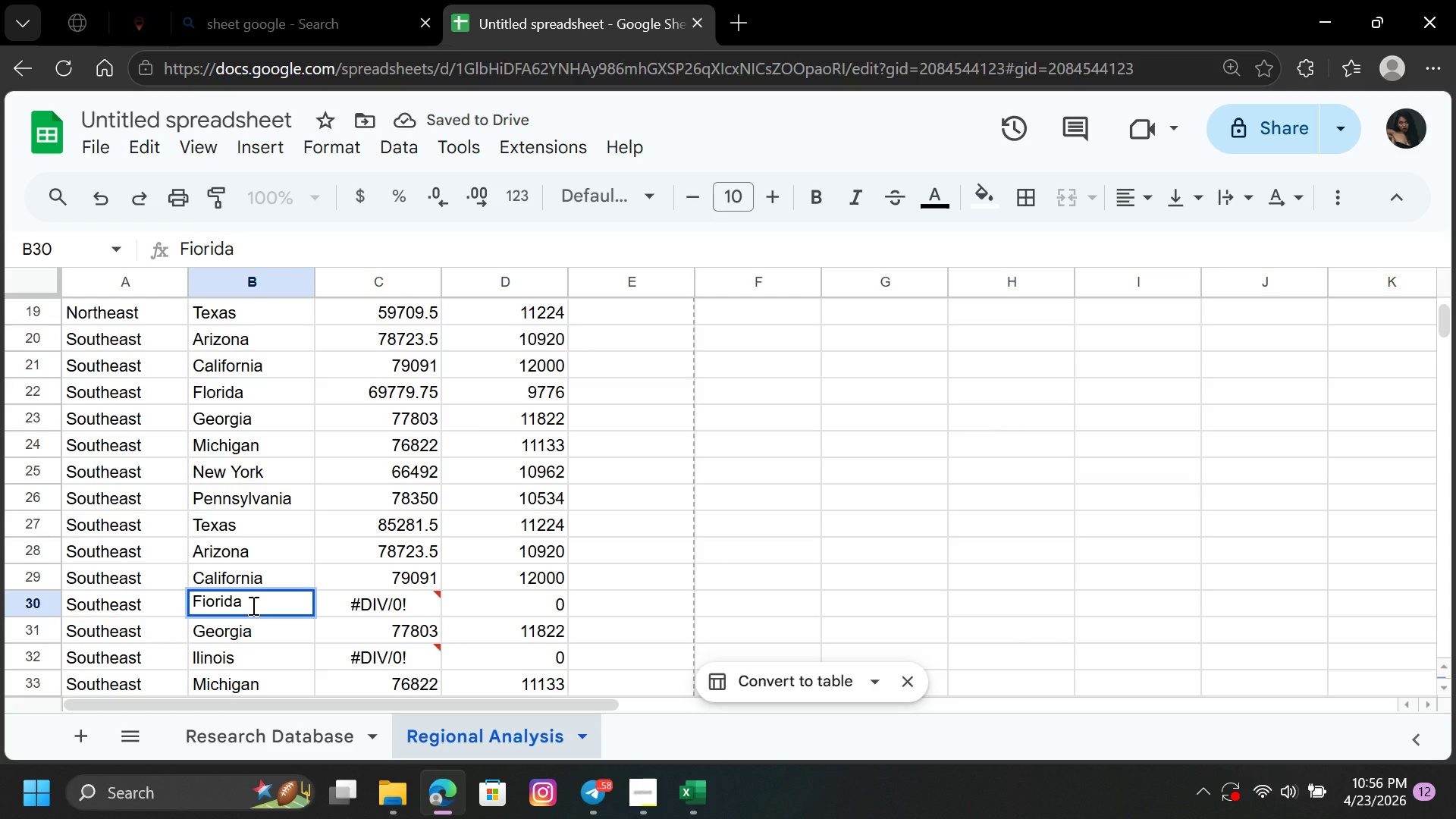 
hold_key(key=Backspace, duration=0.88)
 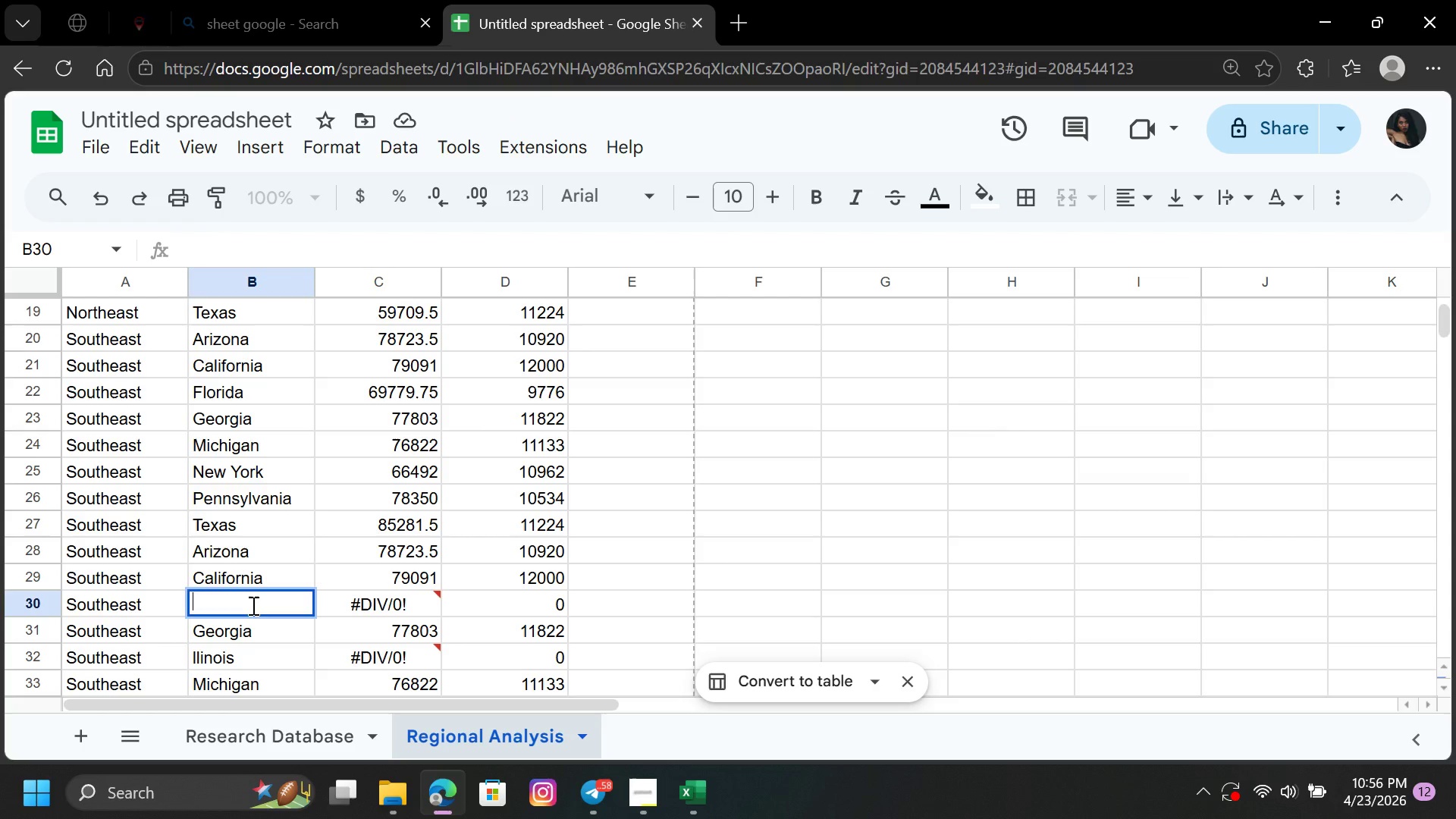 
type(fl)
 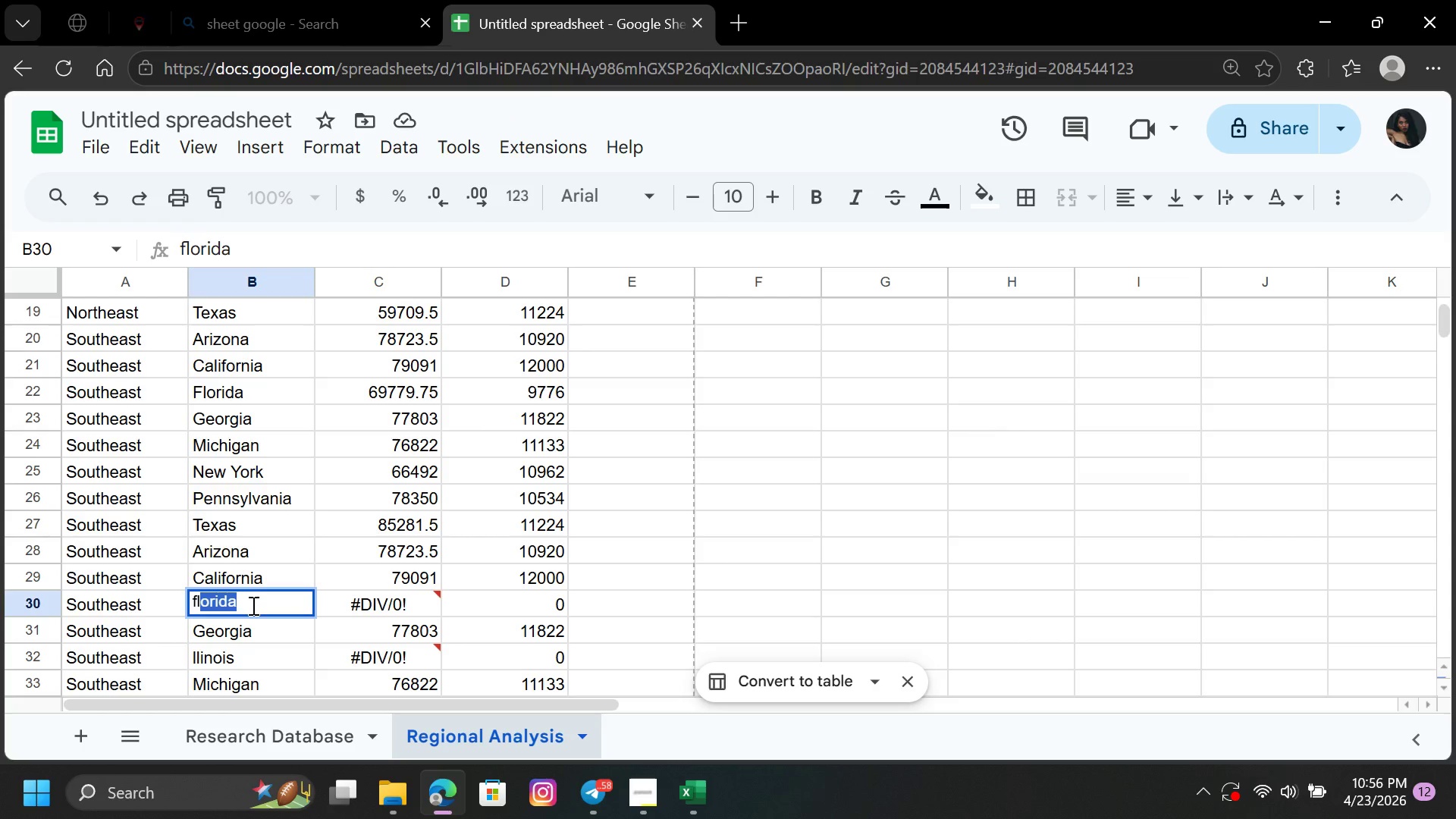 
key(Enter)
 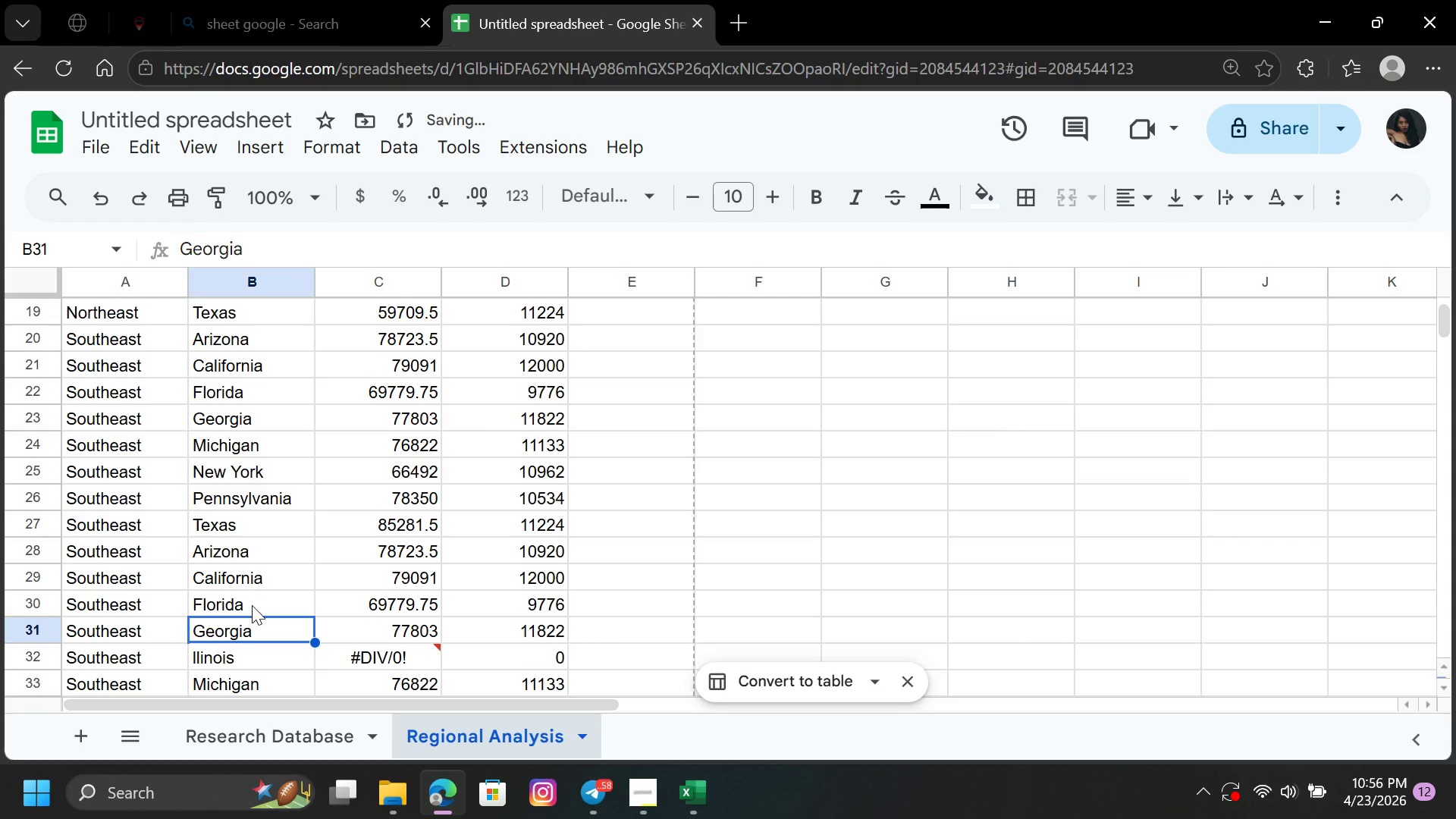 
key(ArrowDown)
 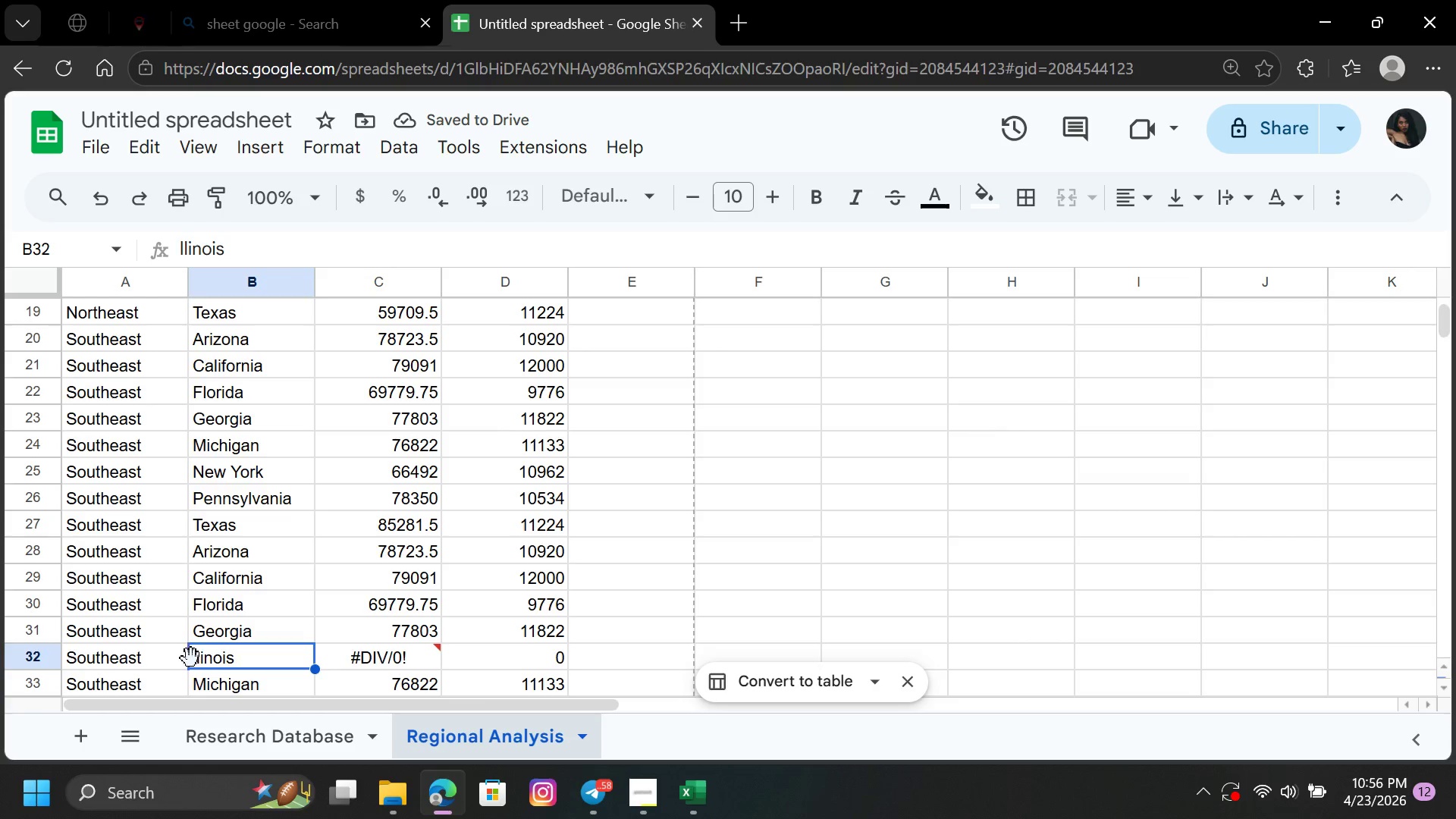 
double_click([198, 658])
 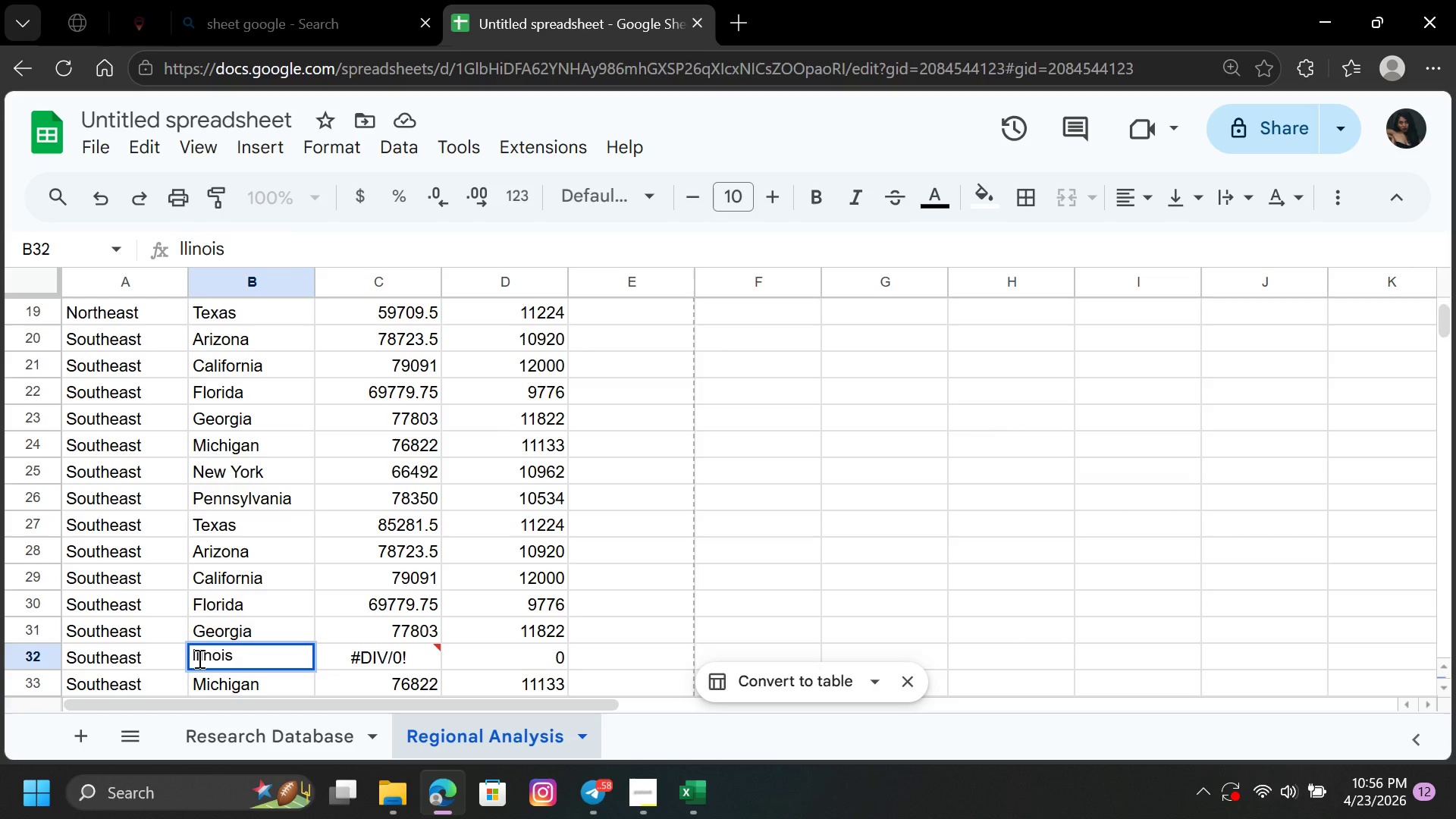 
left_click([198, 658])
 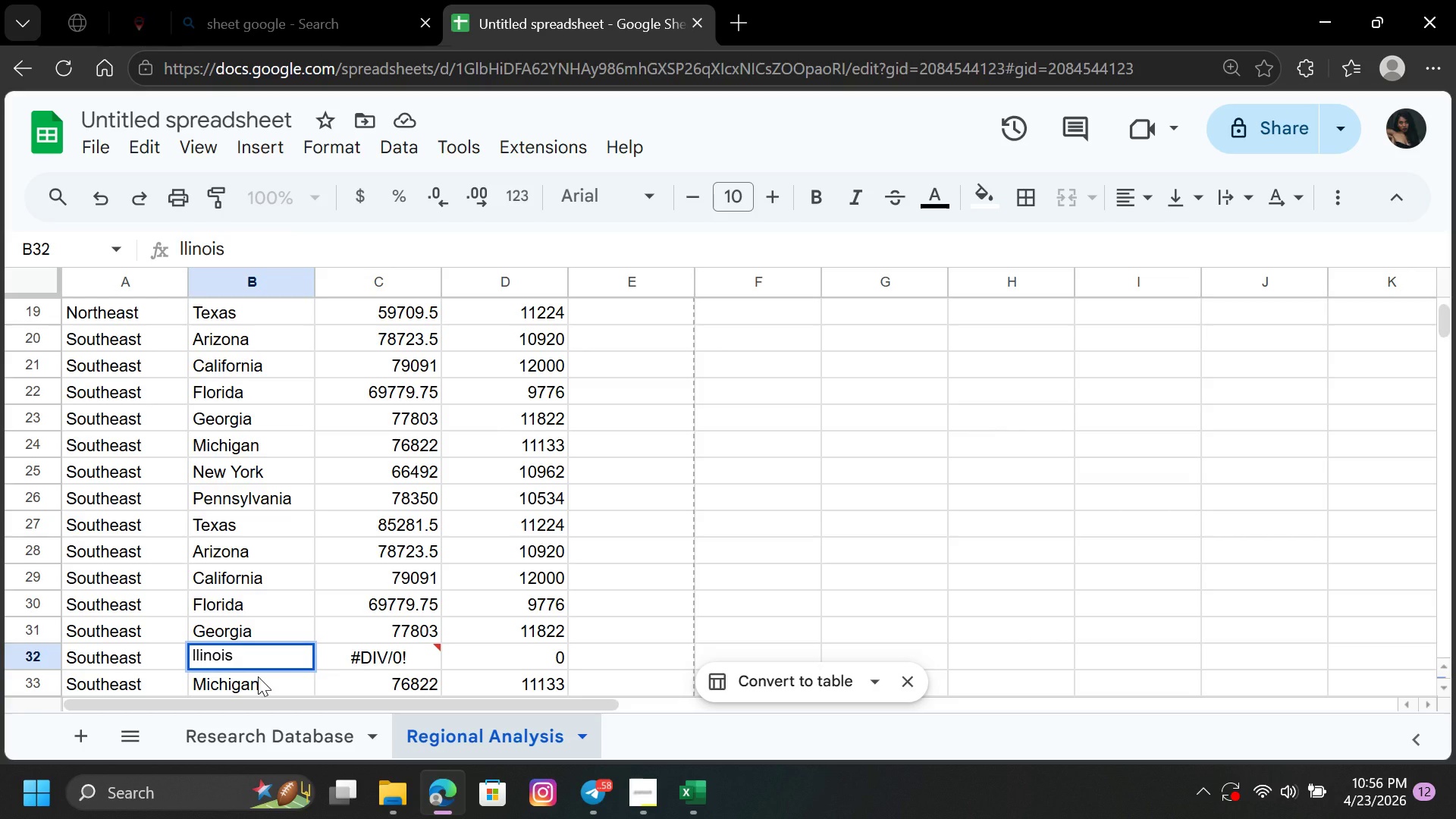 
key(L)
 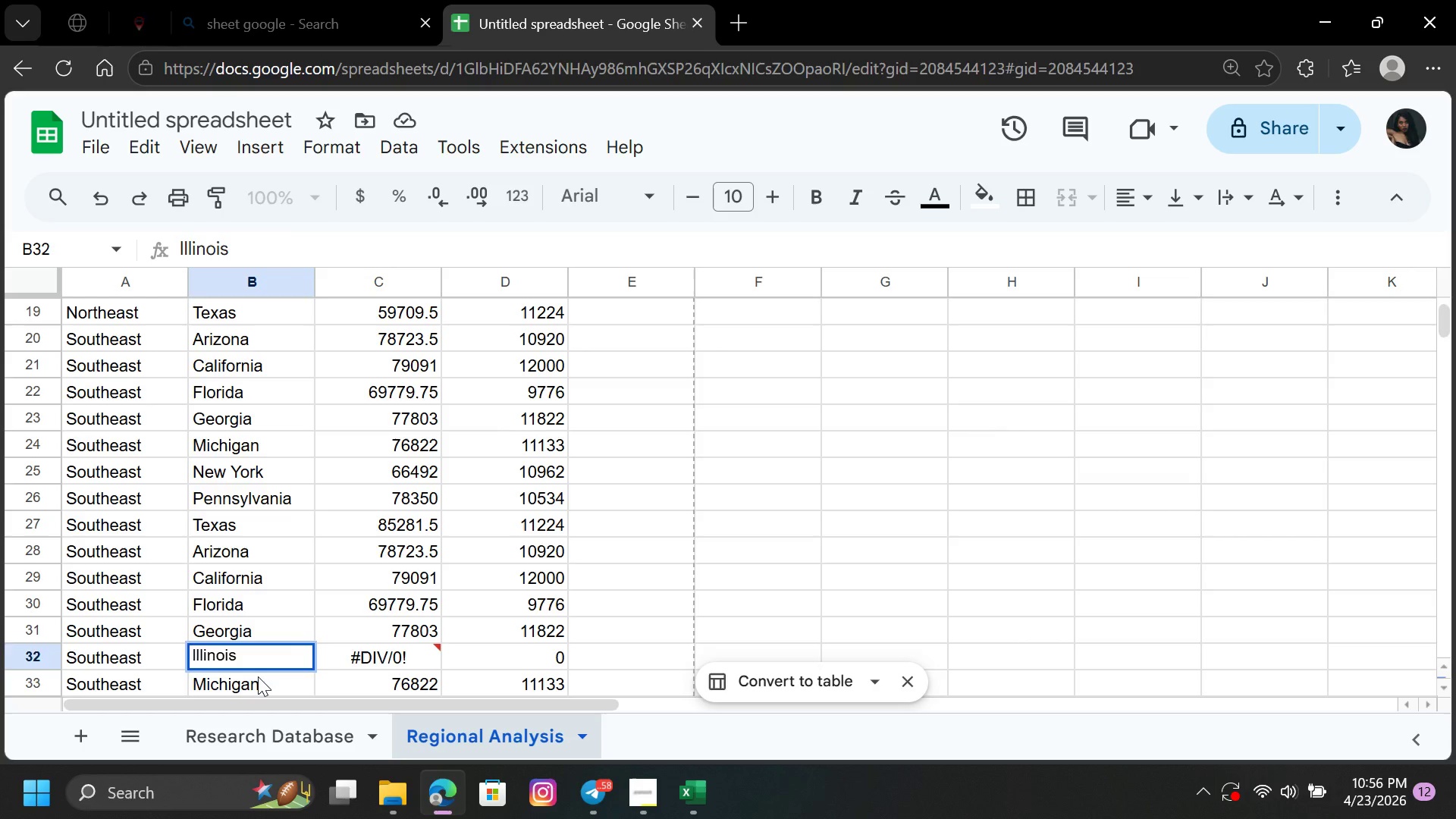 
key(Enter)
 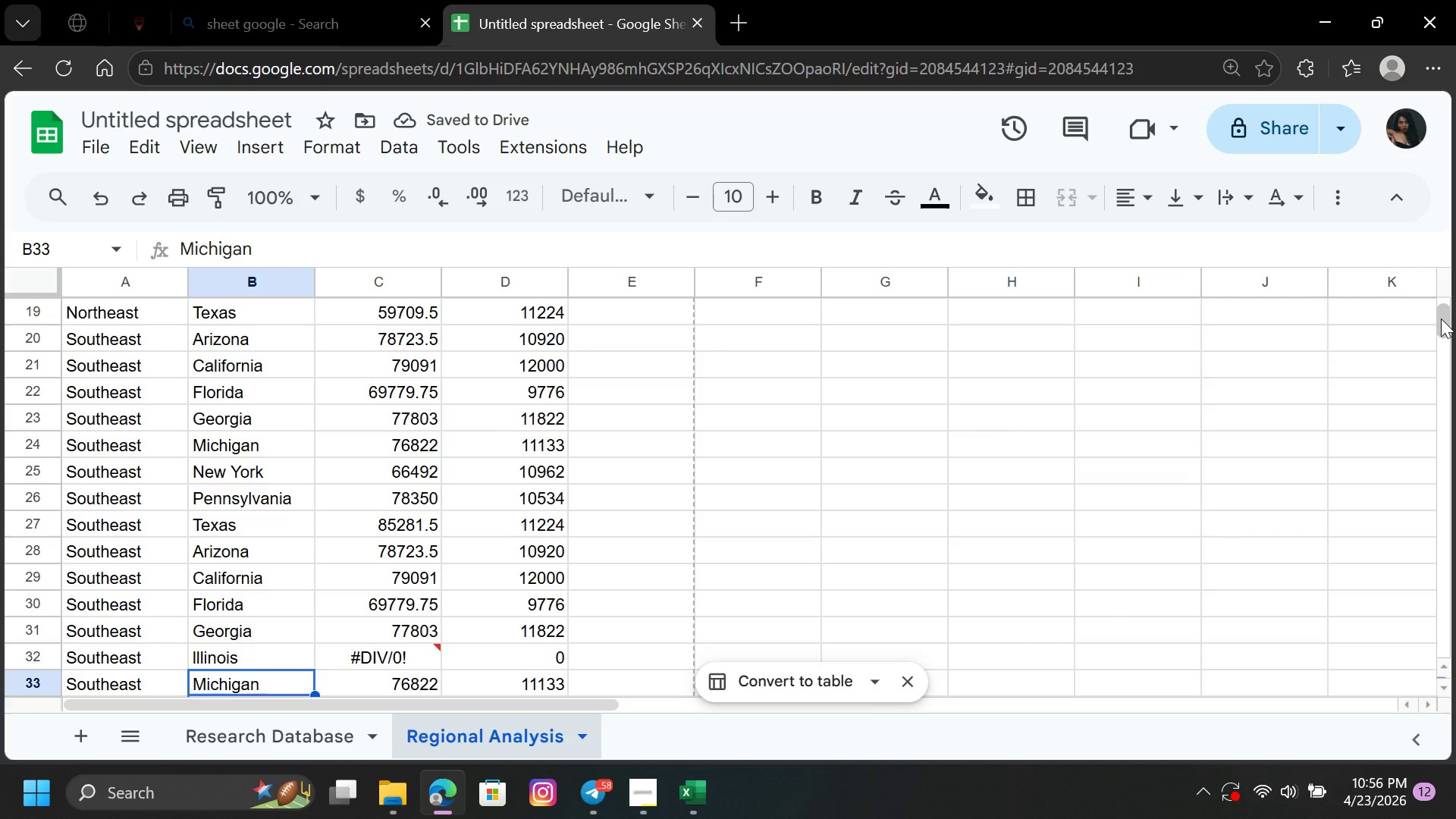 
wait(6.23)
 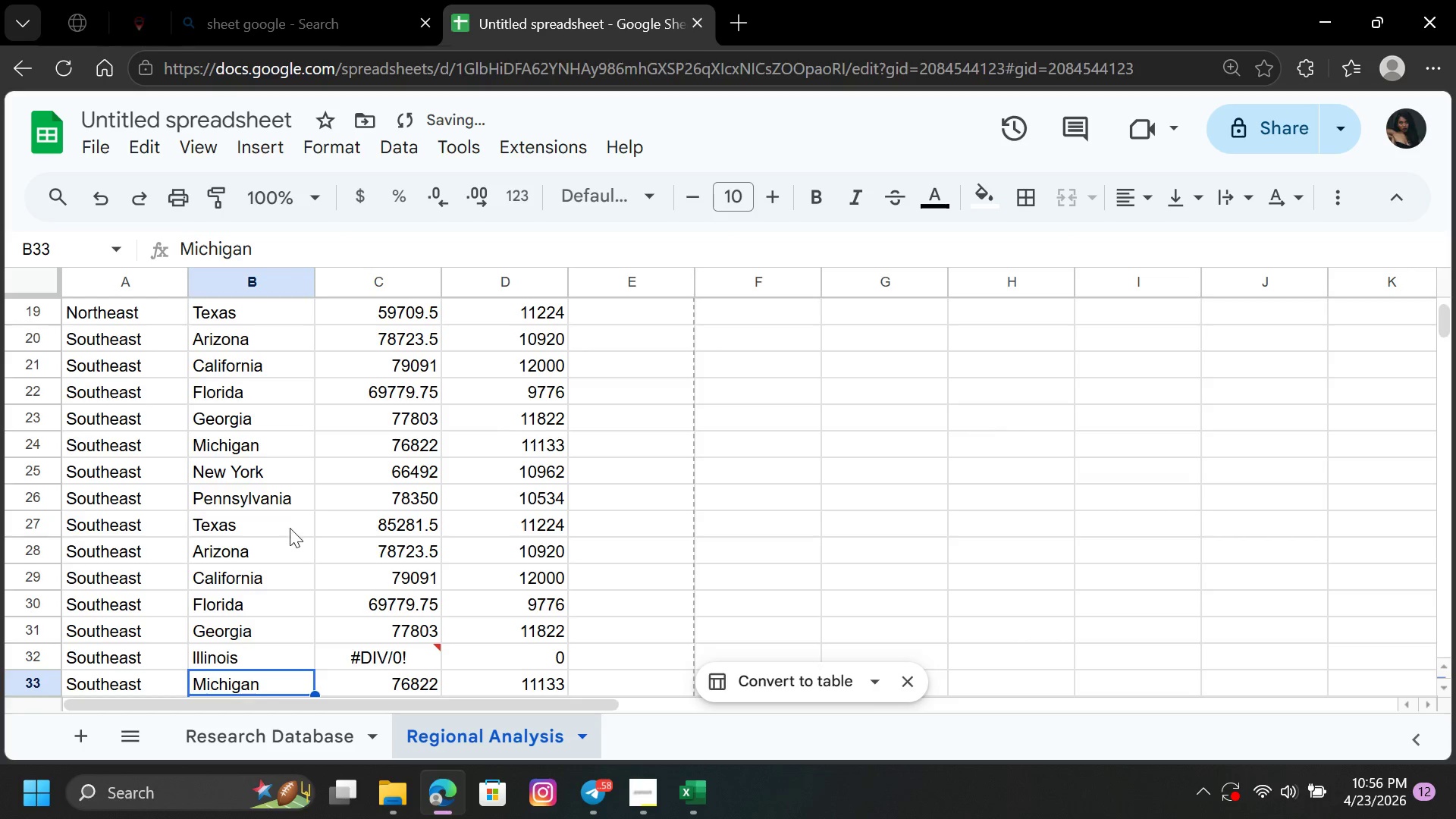 
left_click_drag(start_coordinate=[1441, 318], to_coordinate=[1441, 315])
 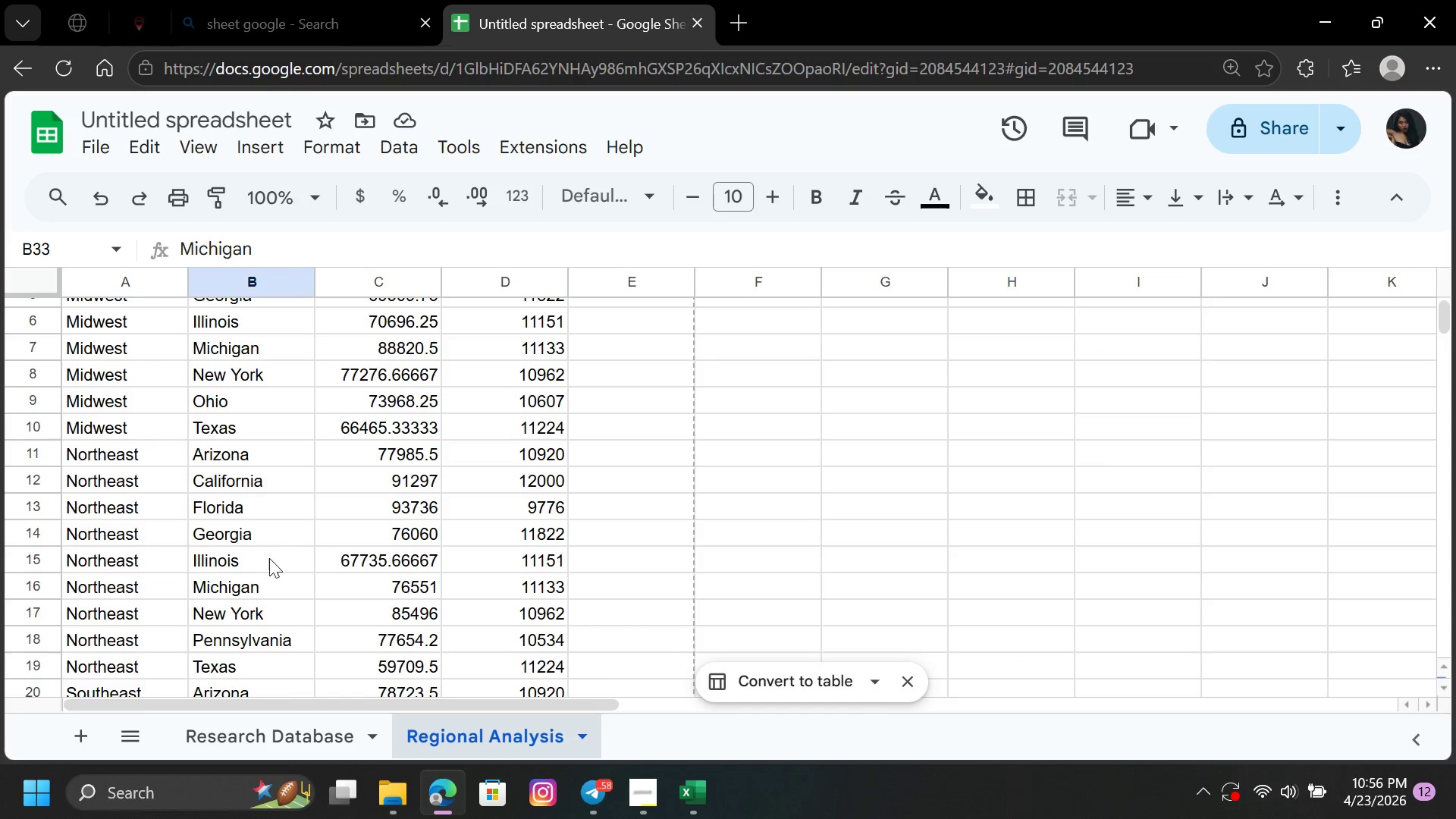 
left_click([256, 560])
 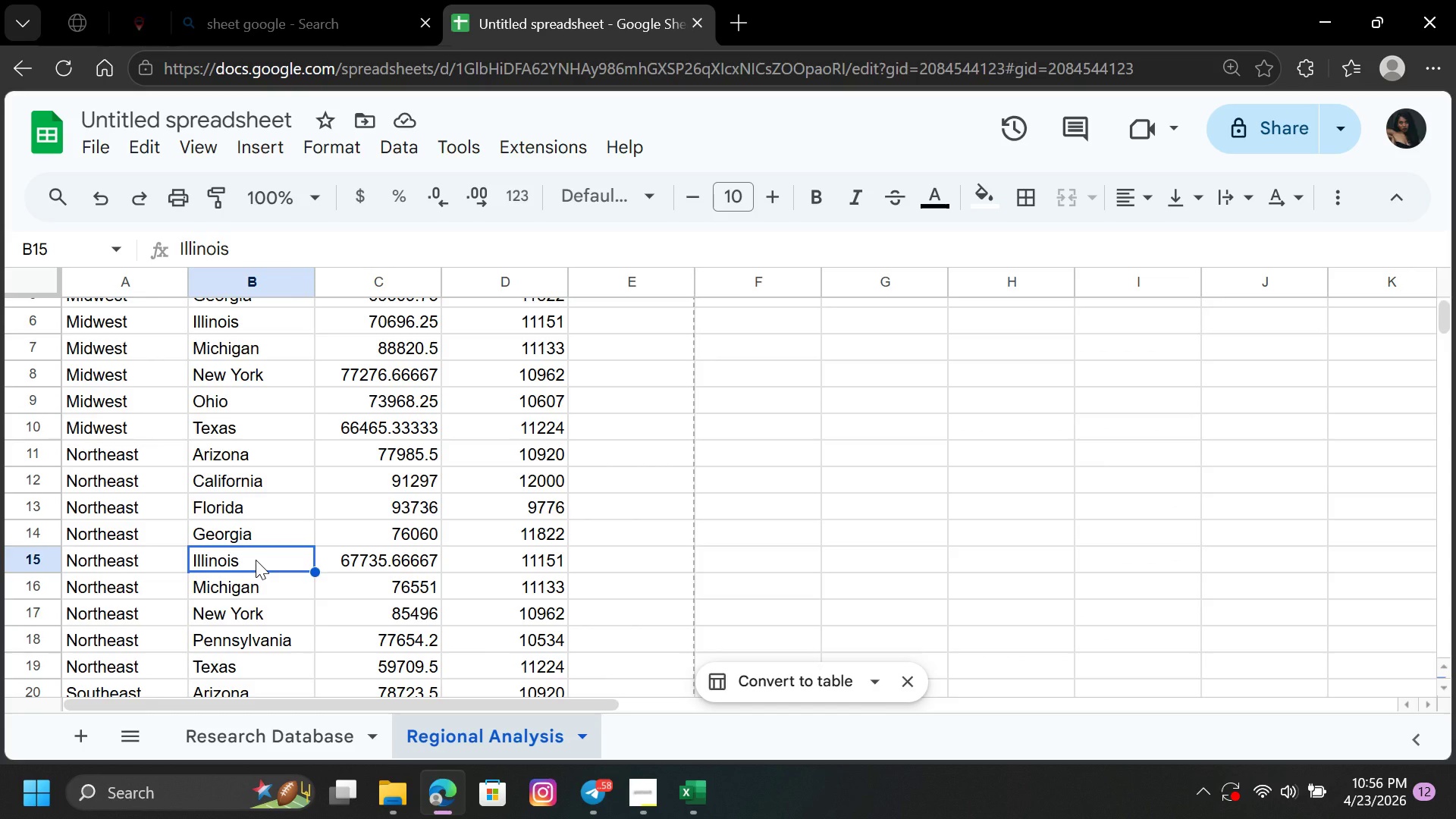 
key(Control+V)
 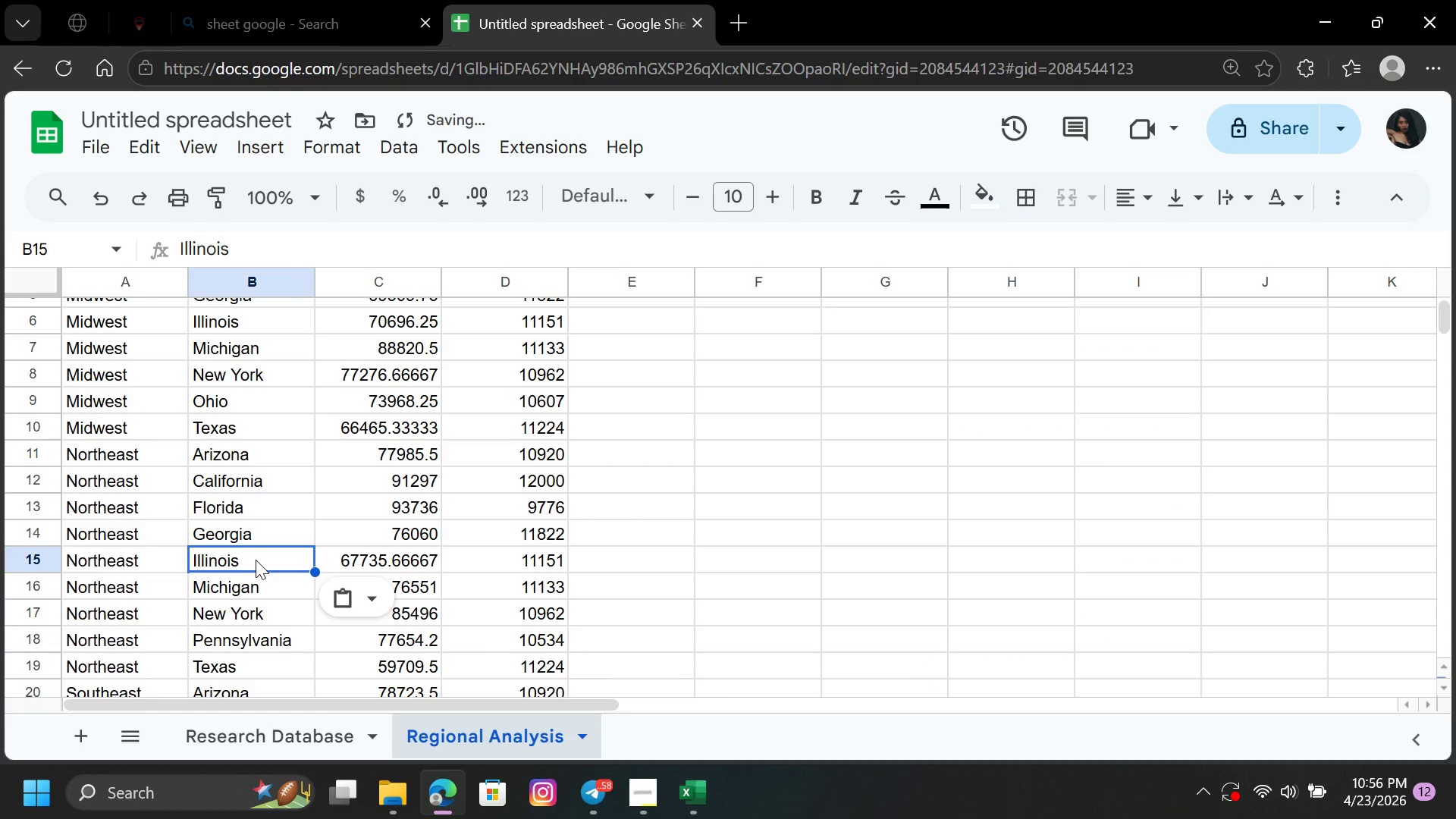 
key(Control+C)
 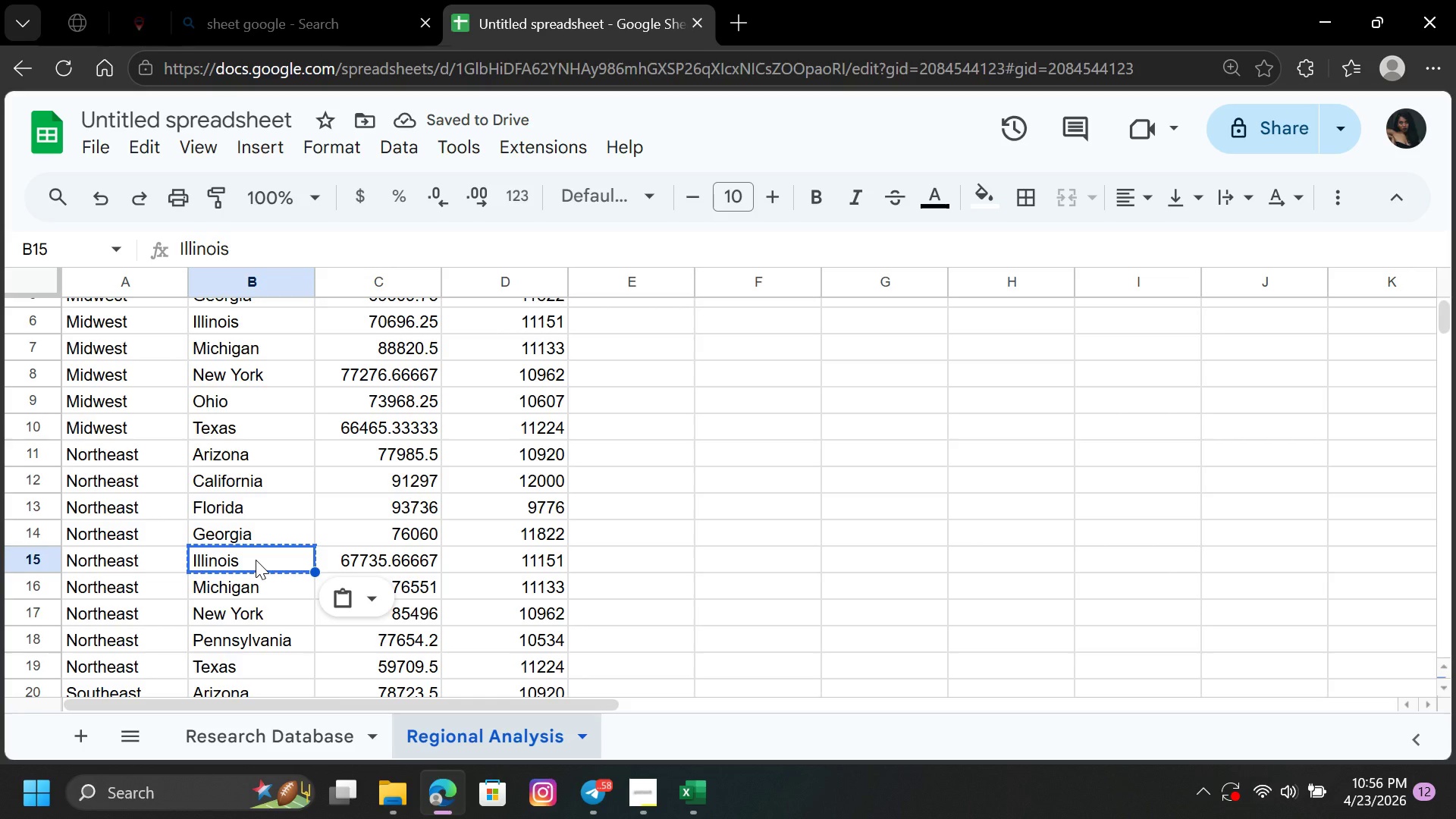 
hold_key(key=ArrowDown, duration=0.81)
 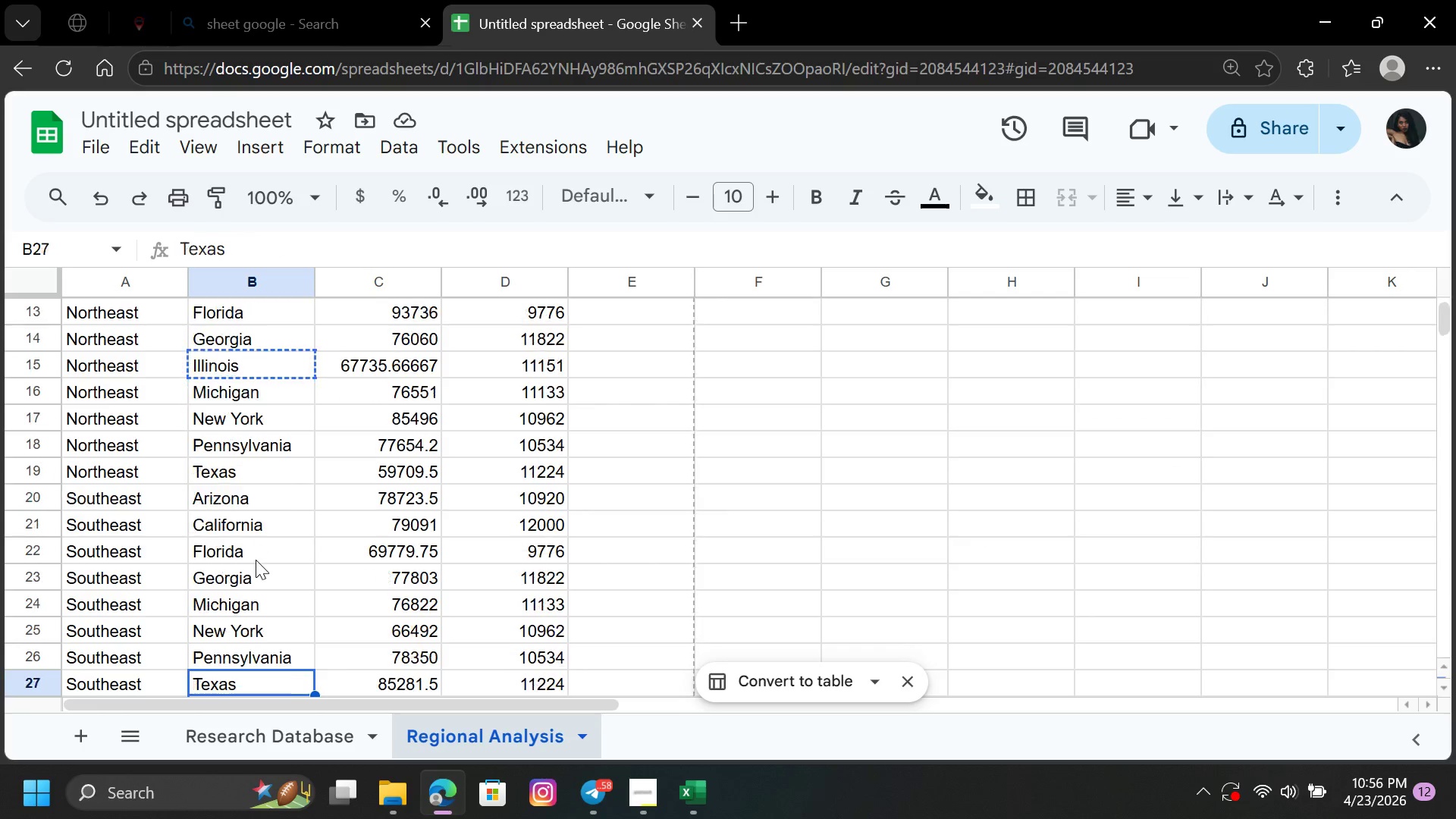 
hold_key(key=ArrowDown, duration=0.7)
 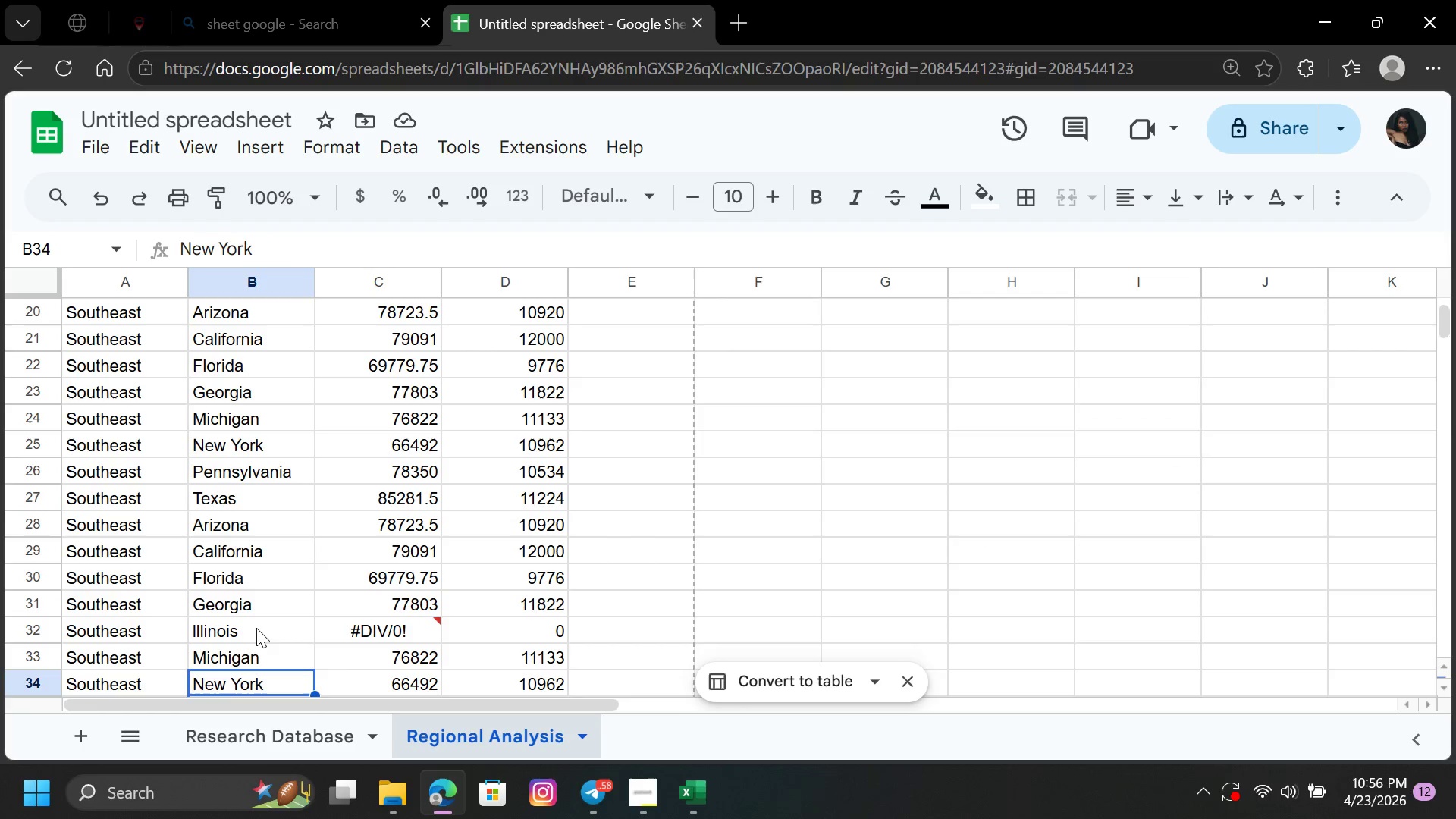 
left_click([256, 630])
 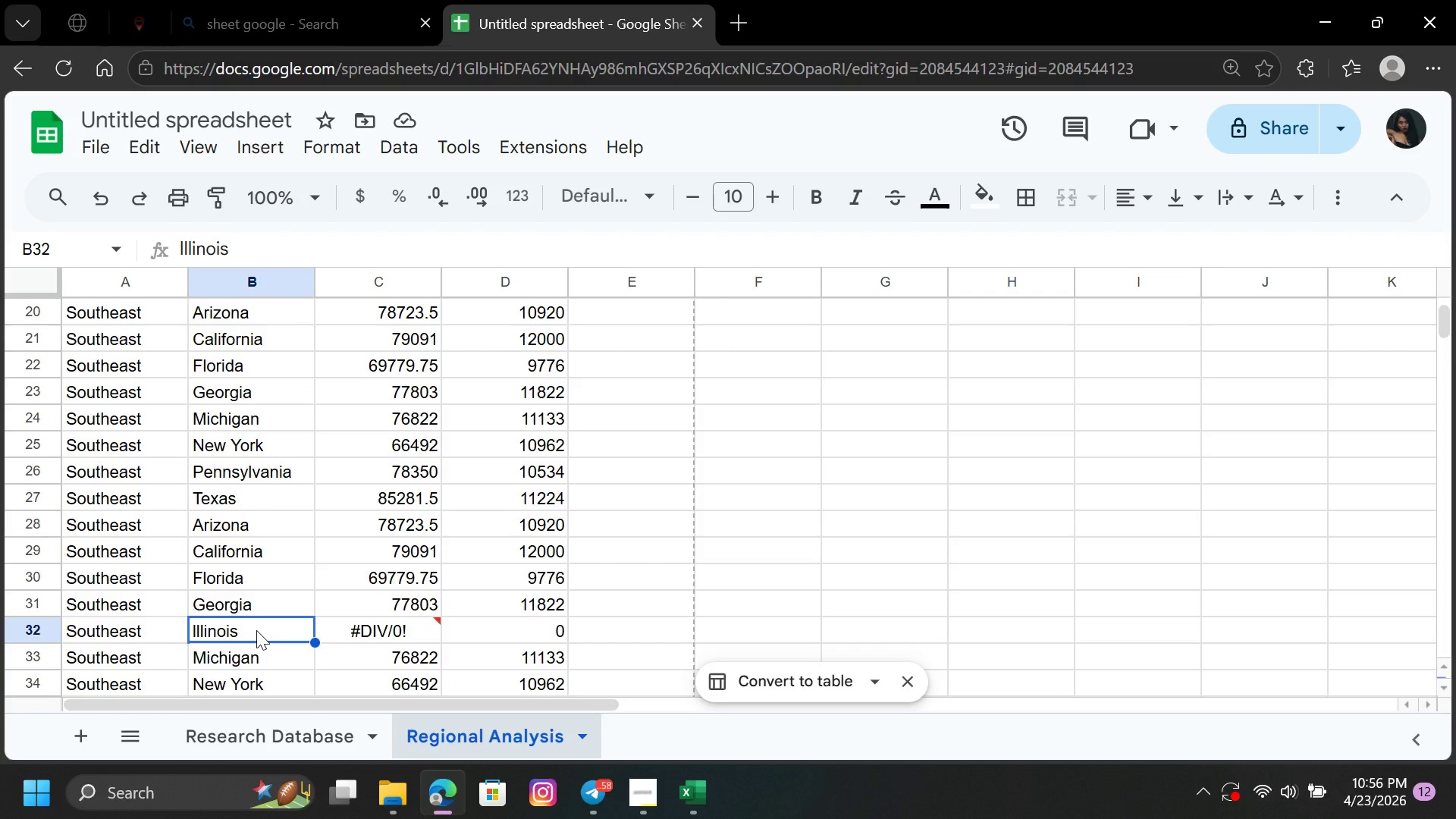 
key(Control+V)
 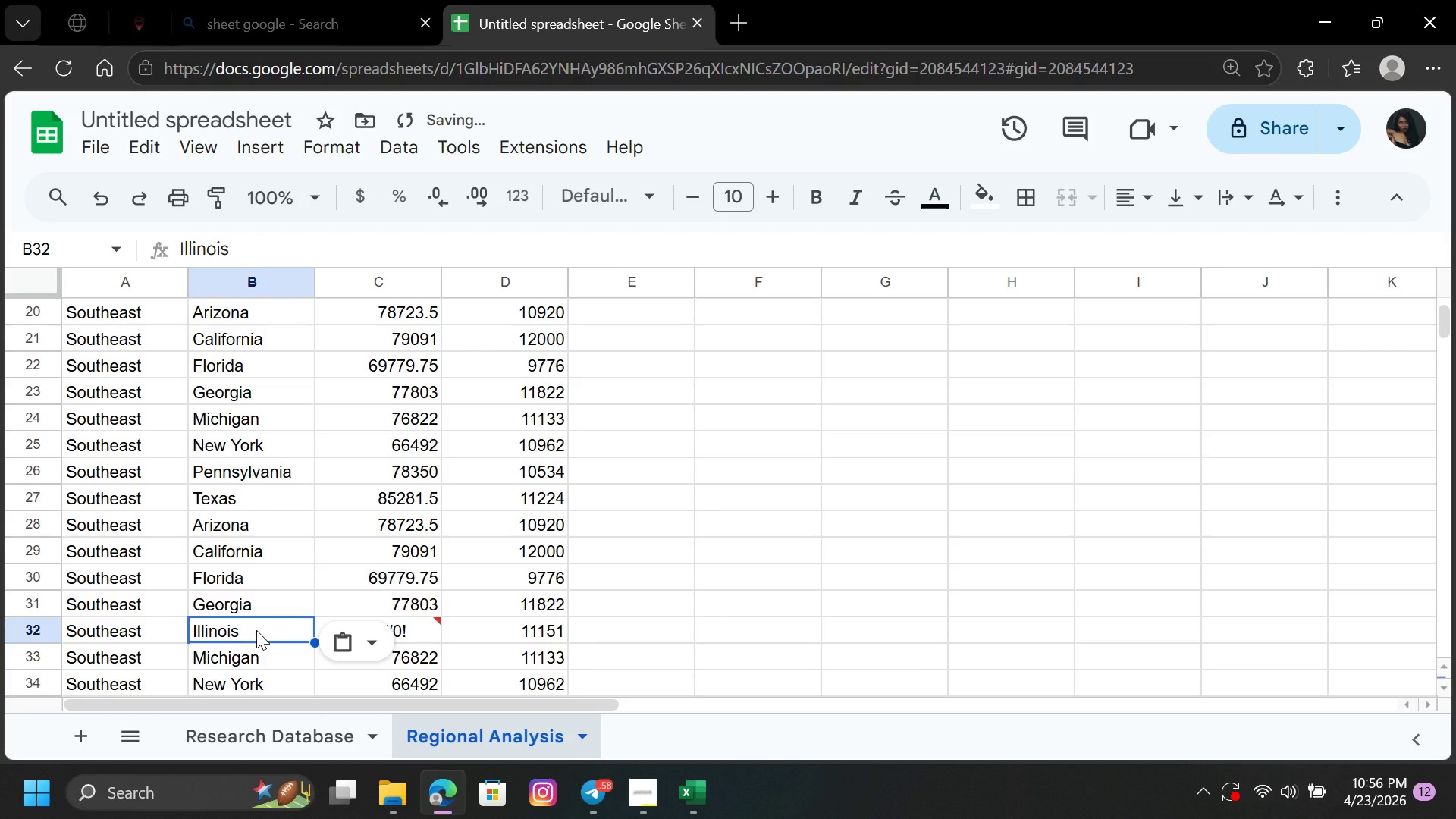 
hold_key(key=ArrowDown, duration=0.53)
 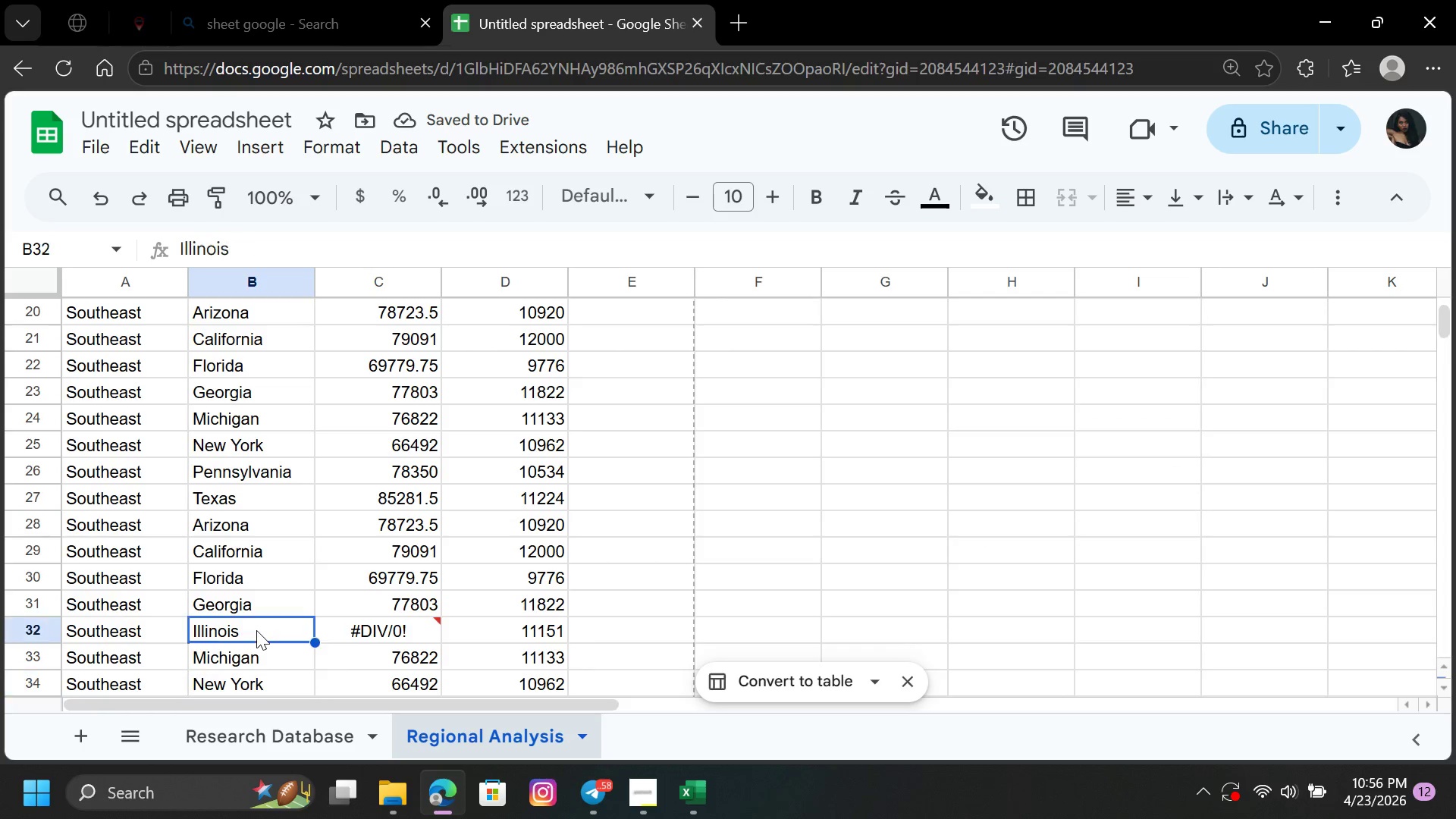 
double_click([256, 630])
 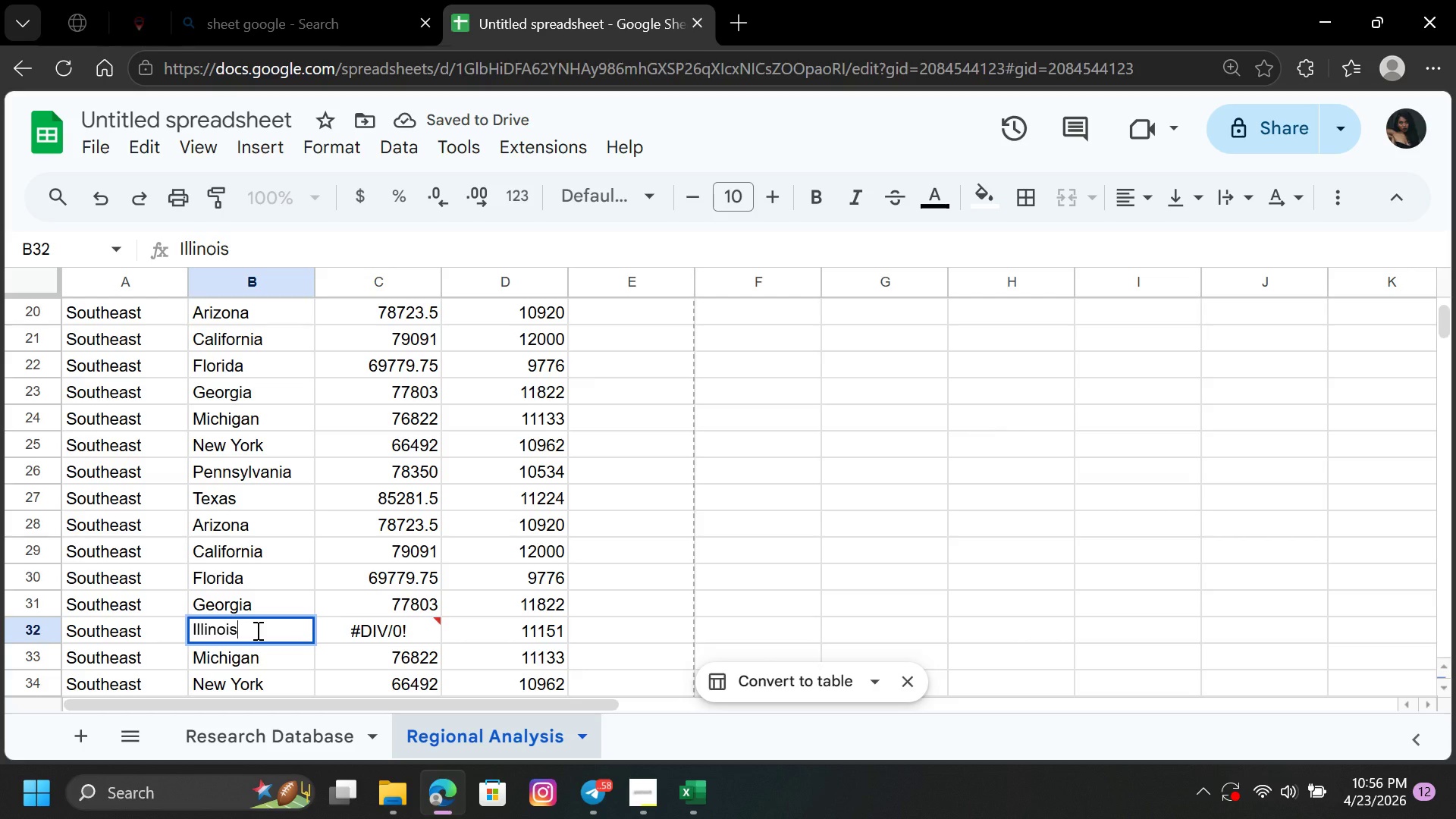 
hold_key(key=Backspace, duration=0.91)
 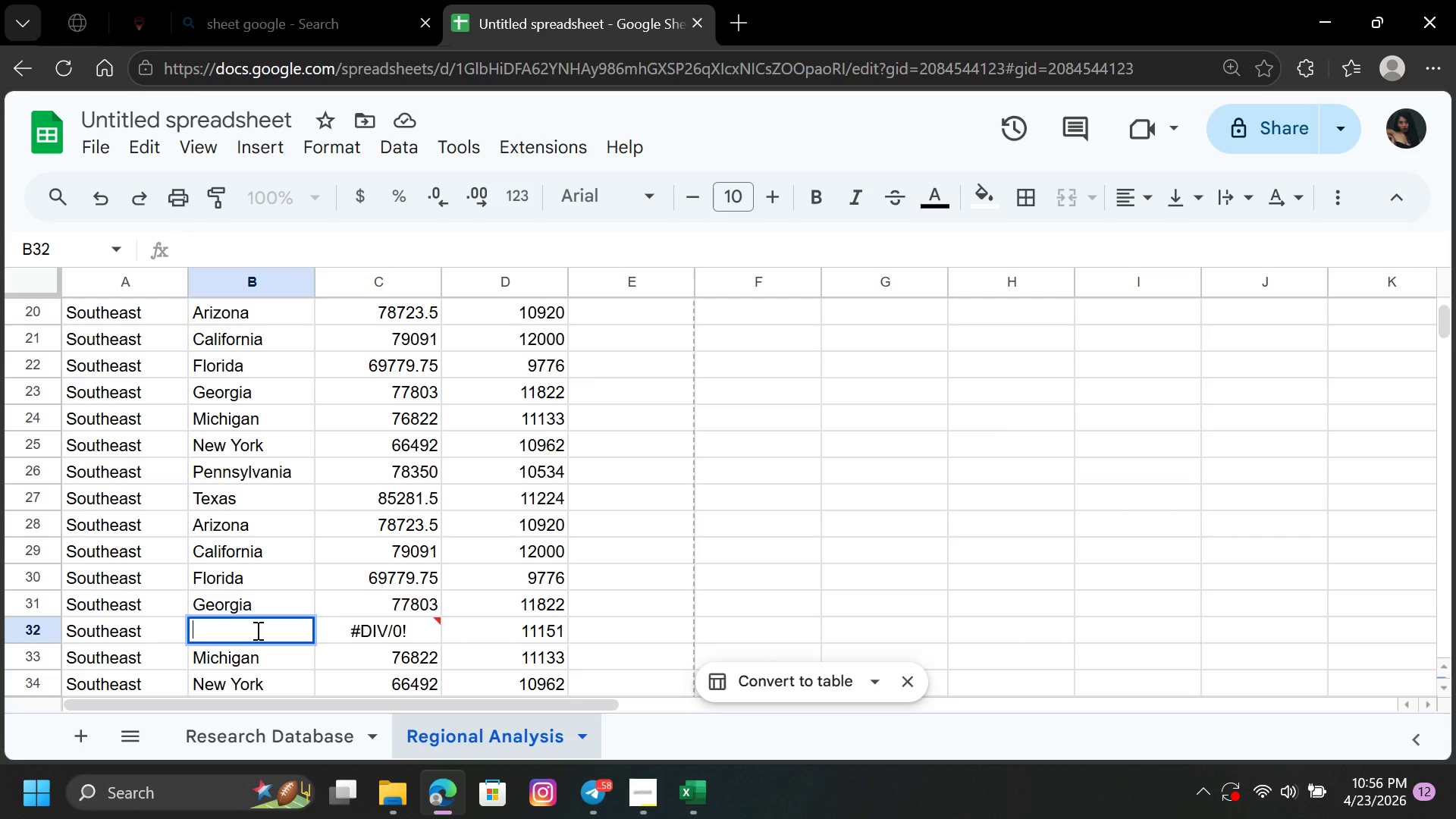 
type(IIII)
key(Backspace)
type(inois)
 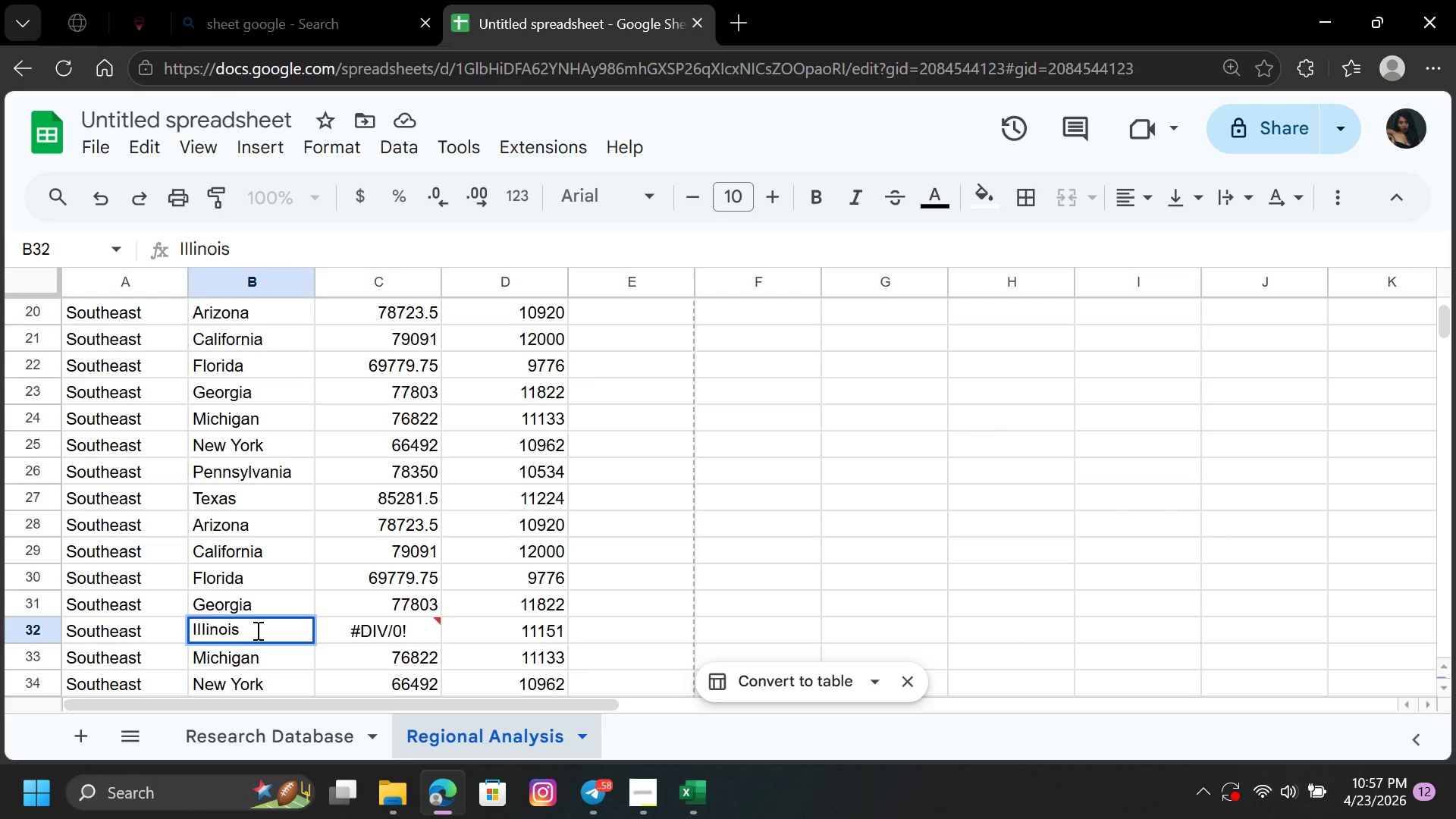 
key(Enter)
 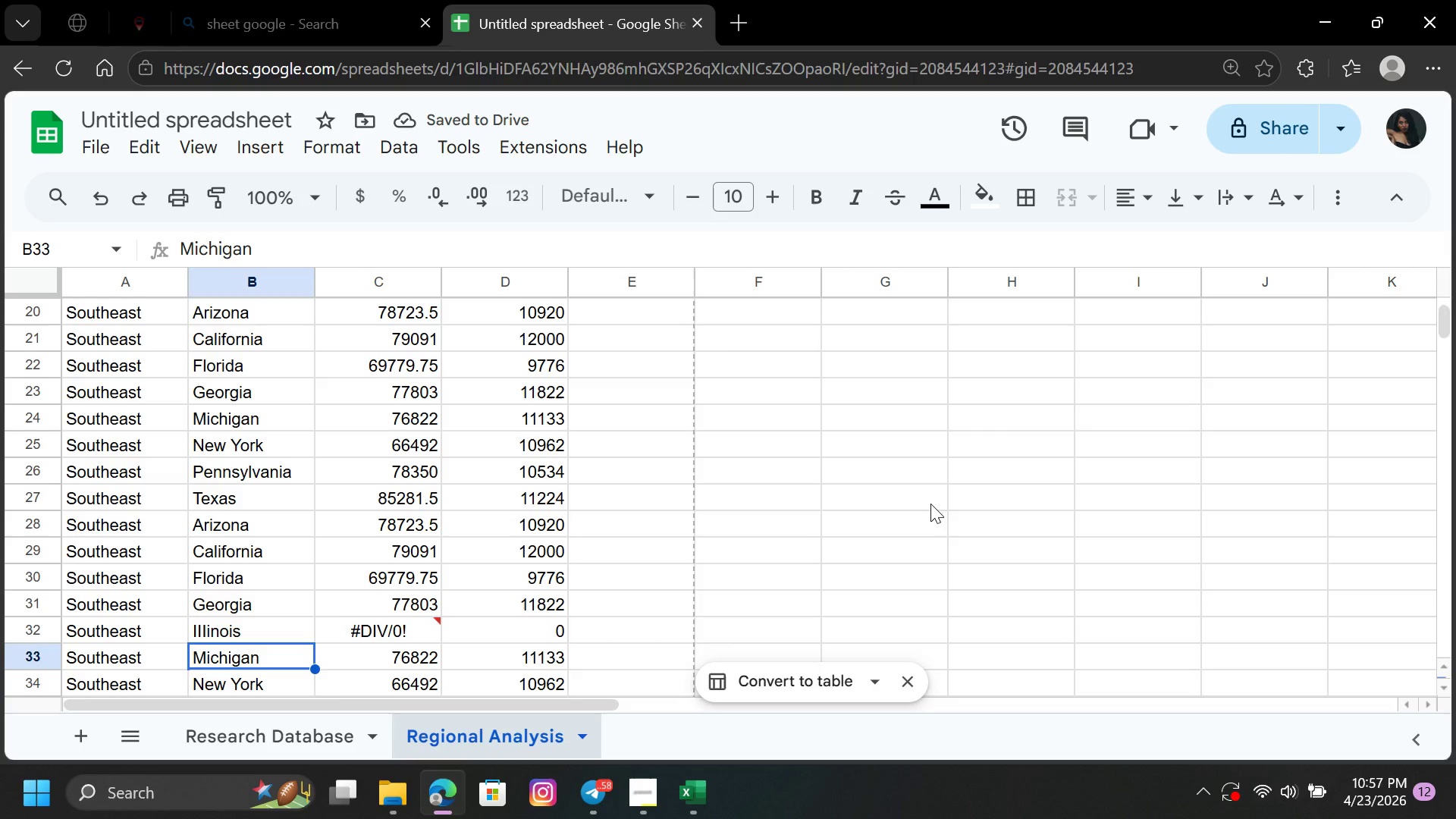 
left_click_drag(start_coordinate=[1445, 317], to_coordinate=[1445, 322])
 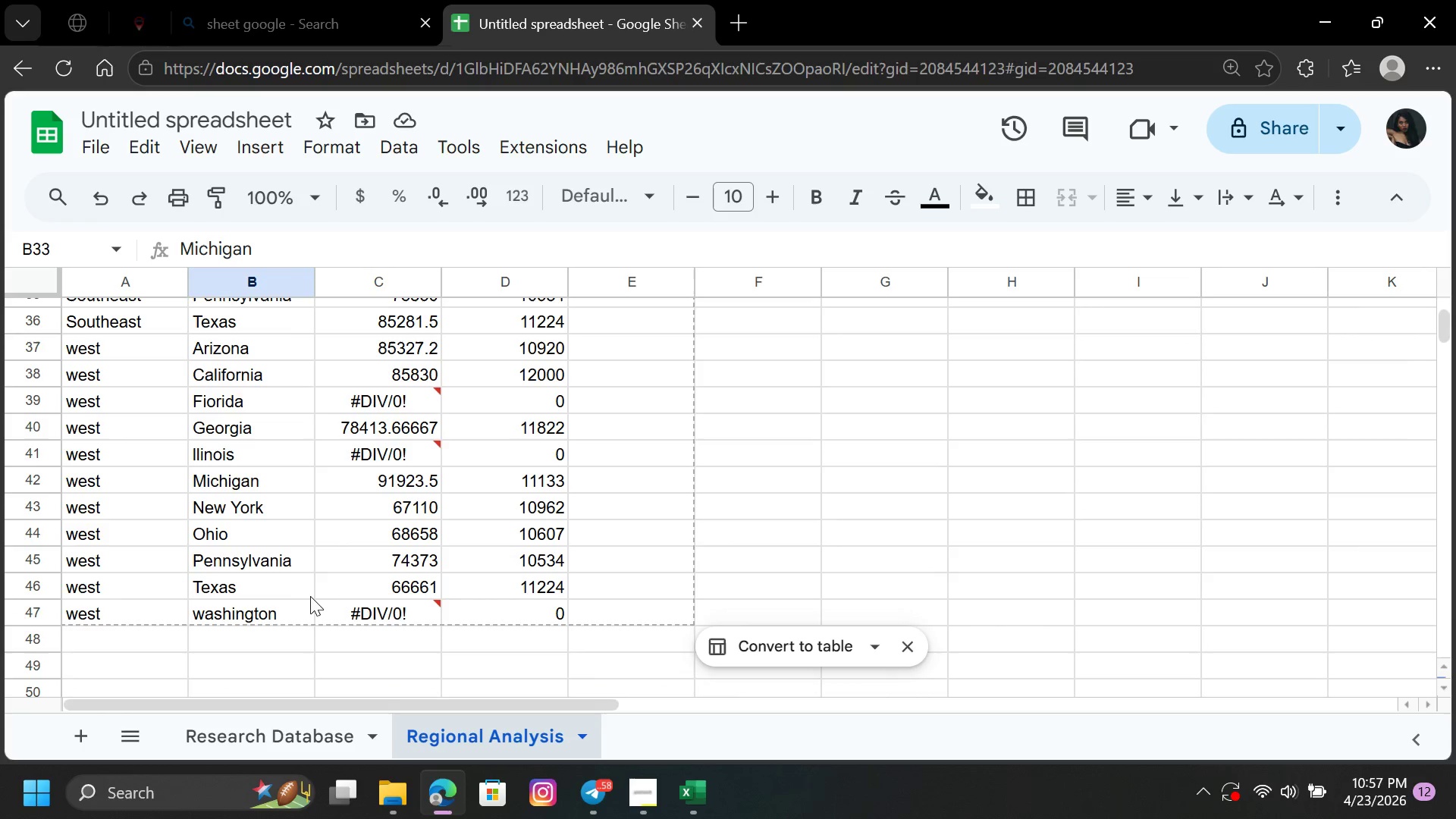 
left_click([295, 610])
 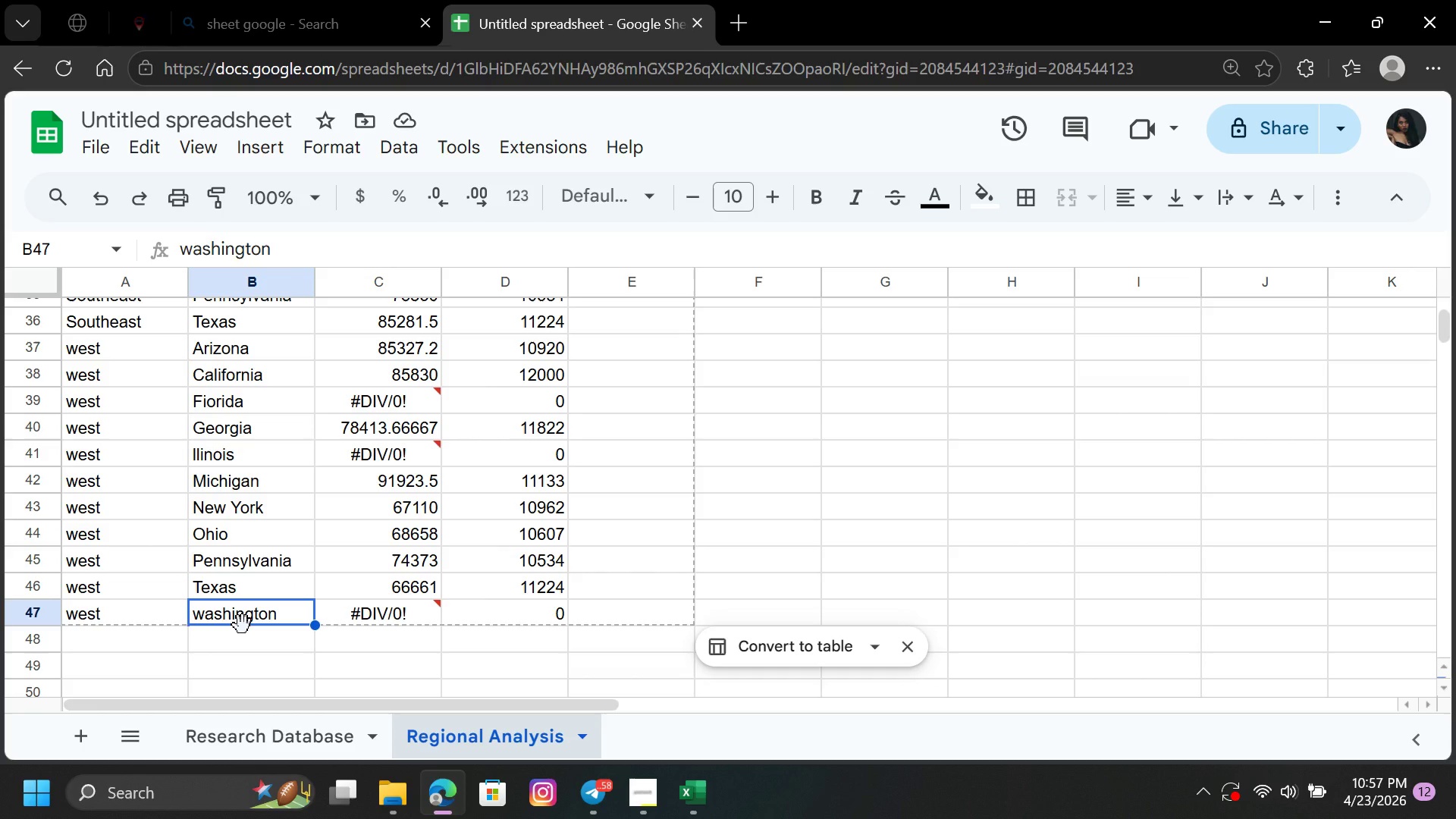 
wait(41.19)
 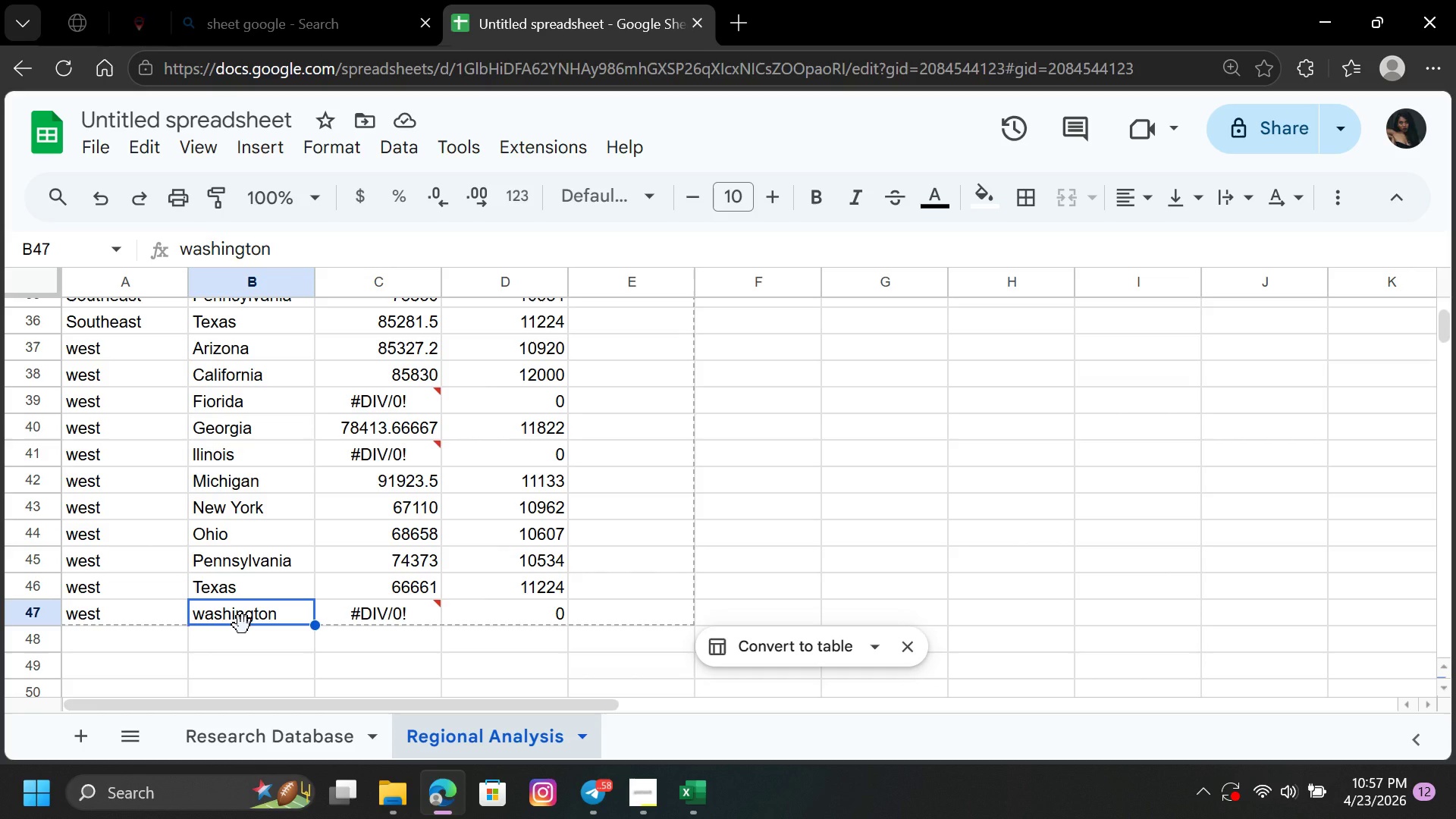 
left_click([270, 575])
 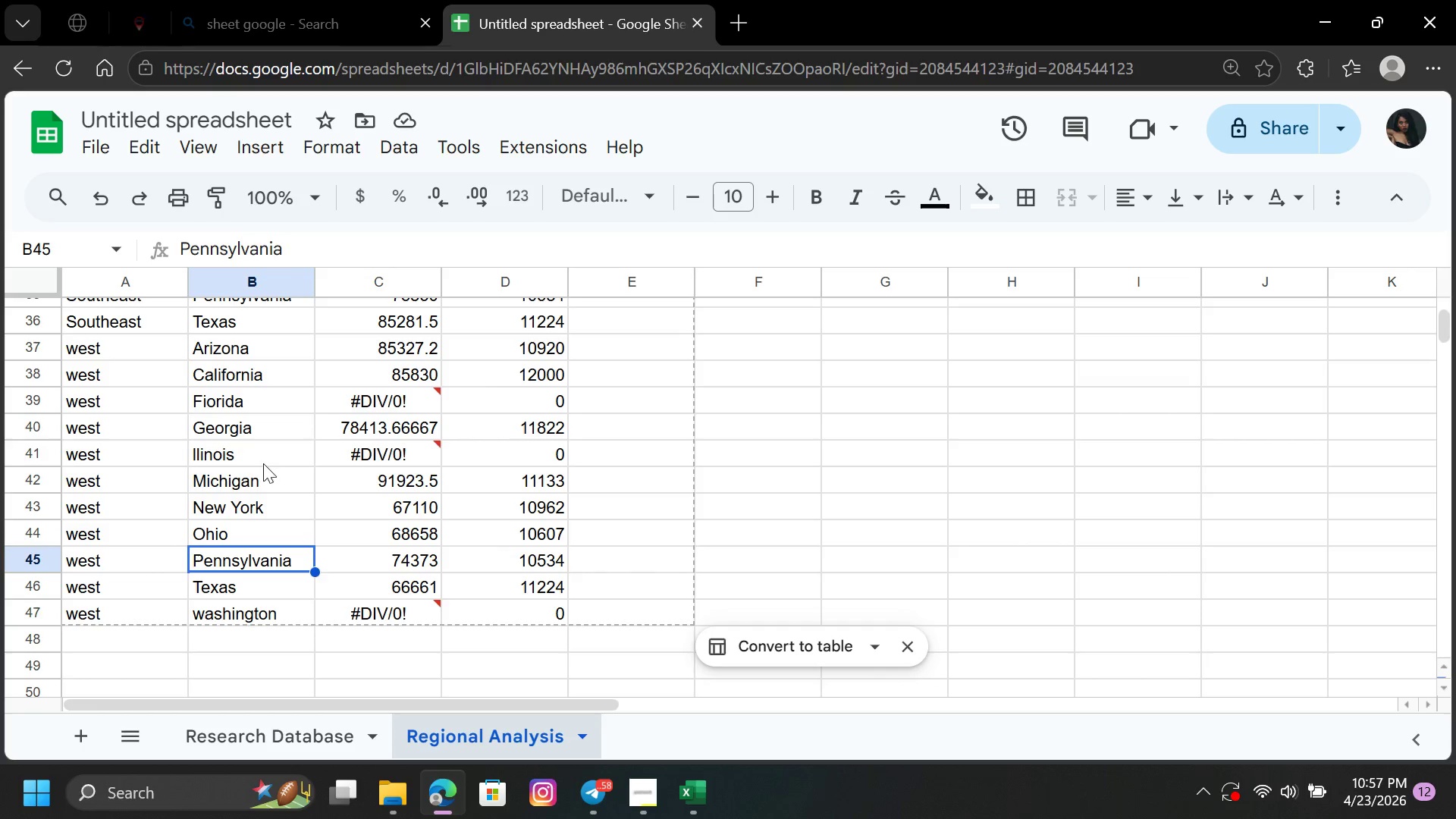 
left_click([262, 461])
 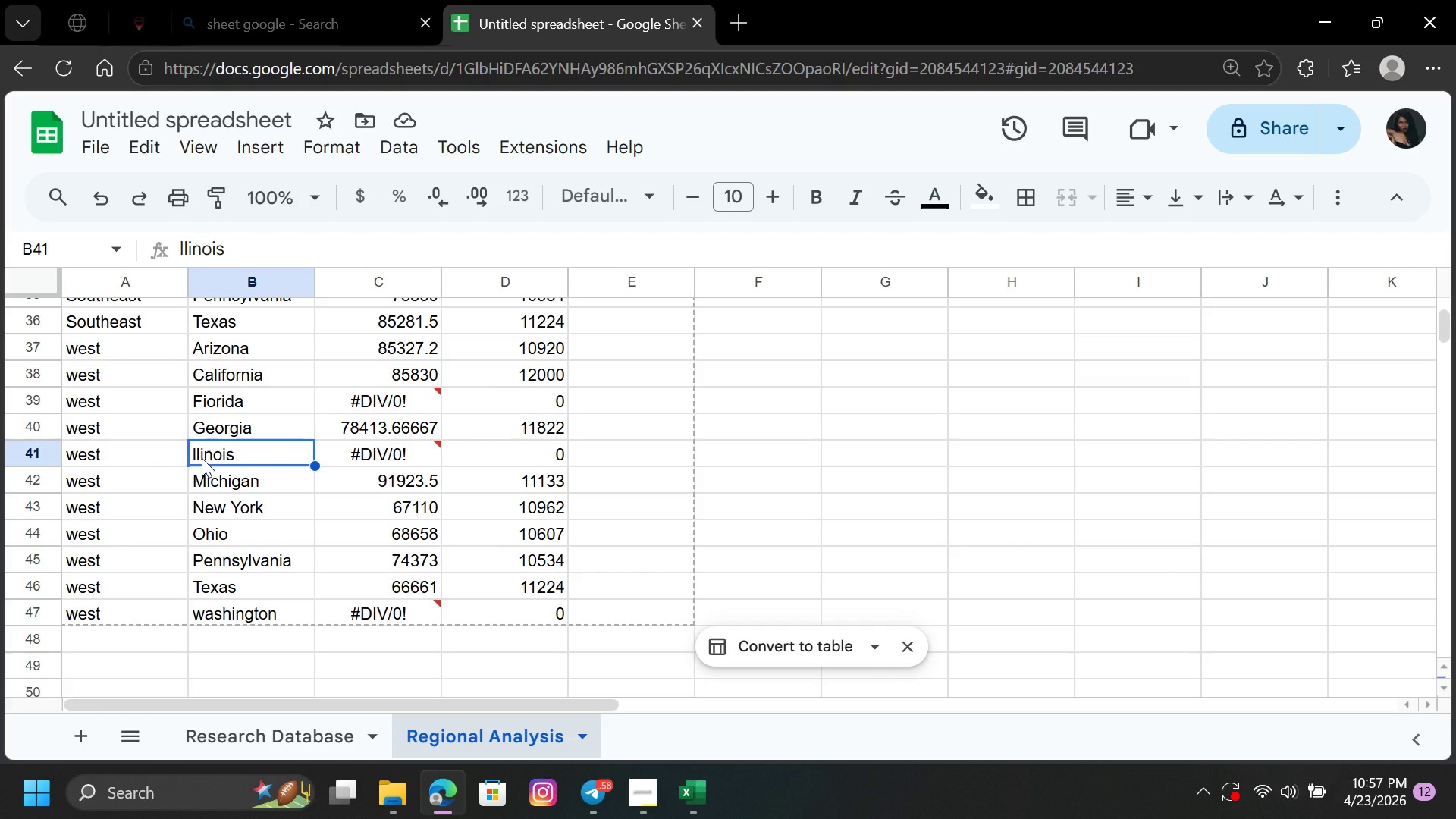 
key(Control+C)
 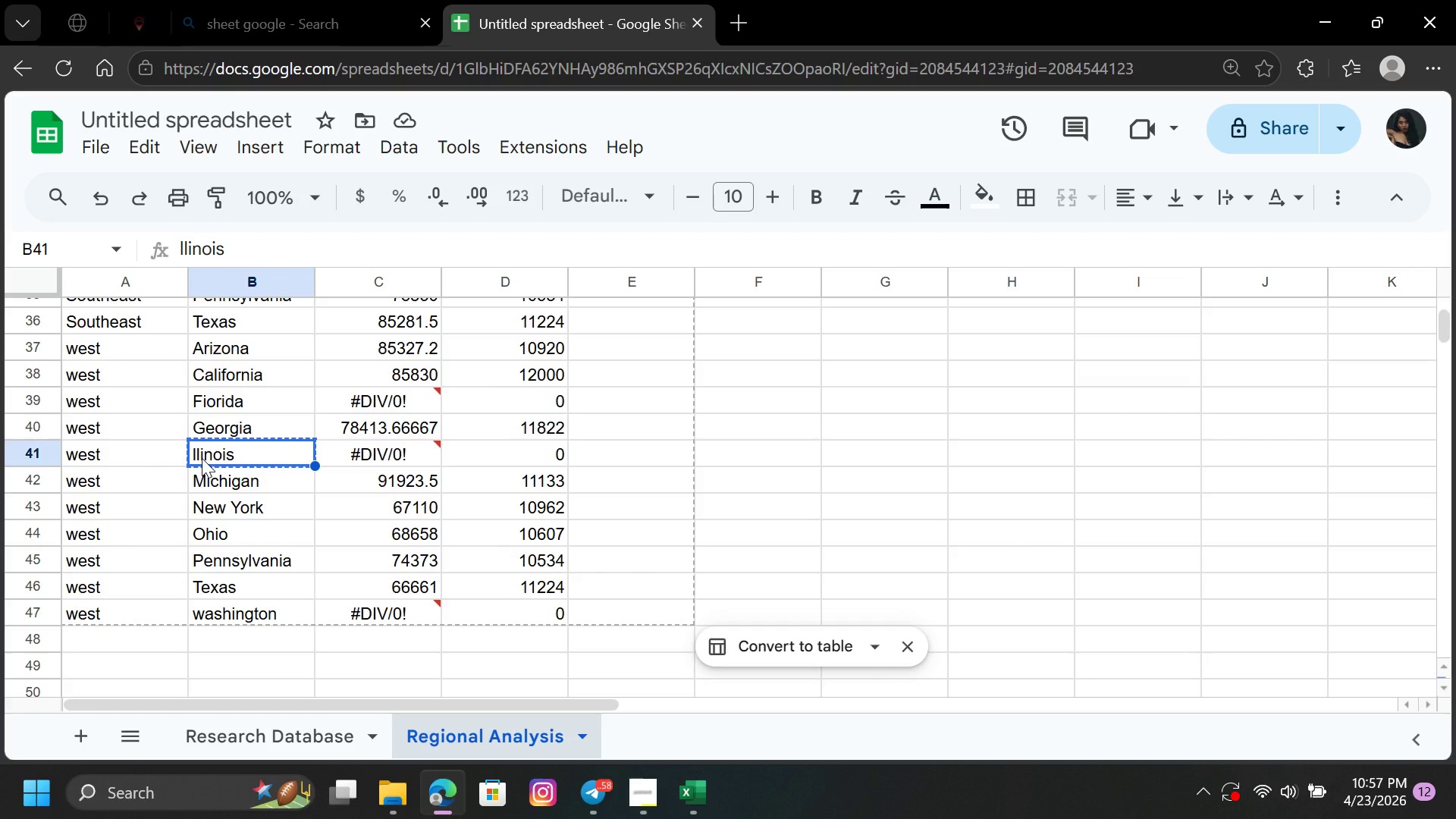 
key(Control+V)
 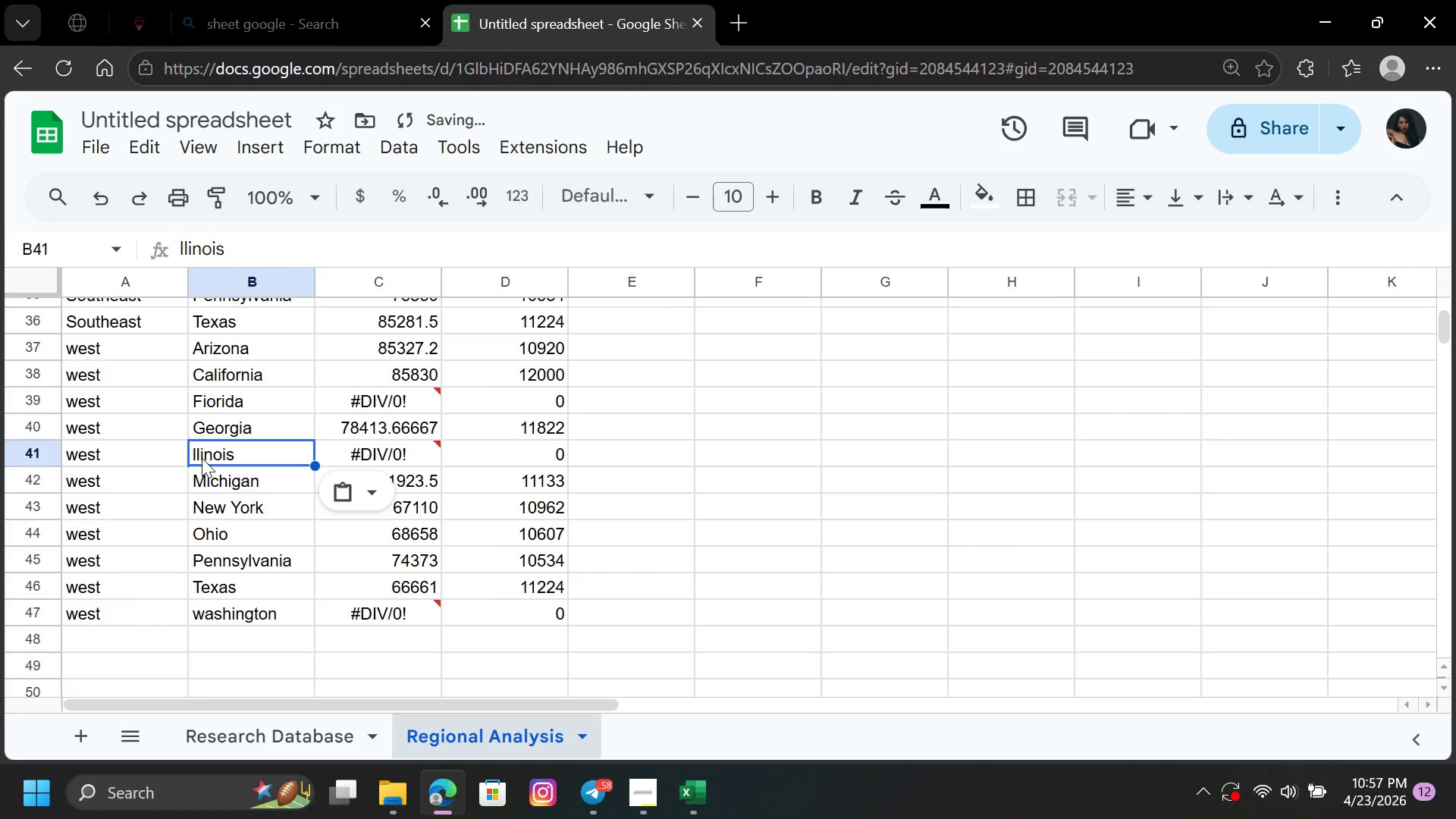 
key(Shift+ShiftRight)
 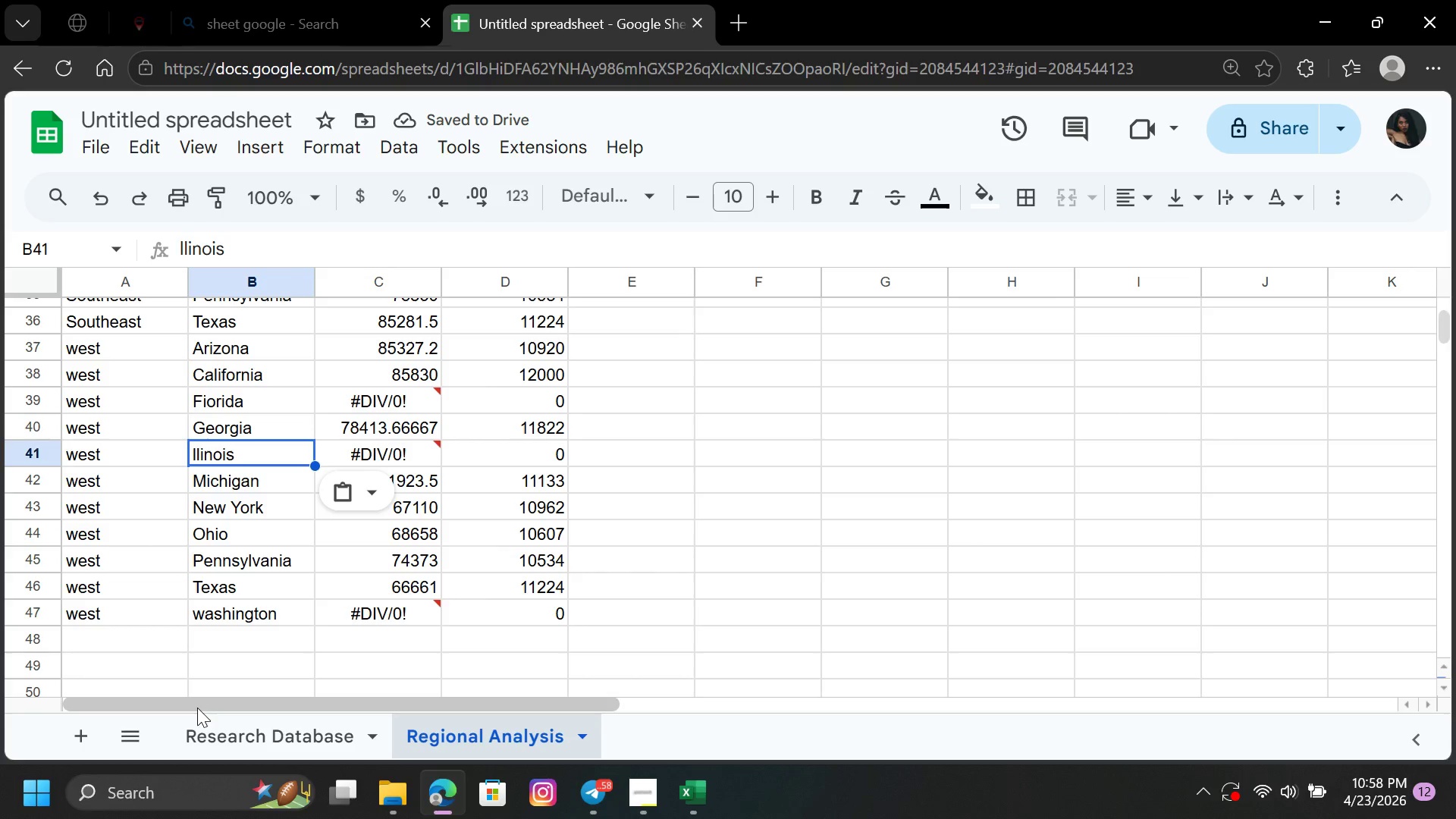 
left_click([235, 733])
 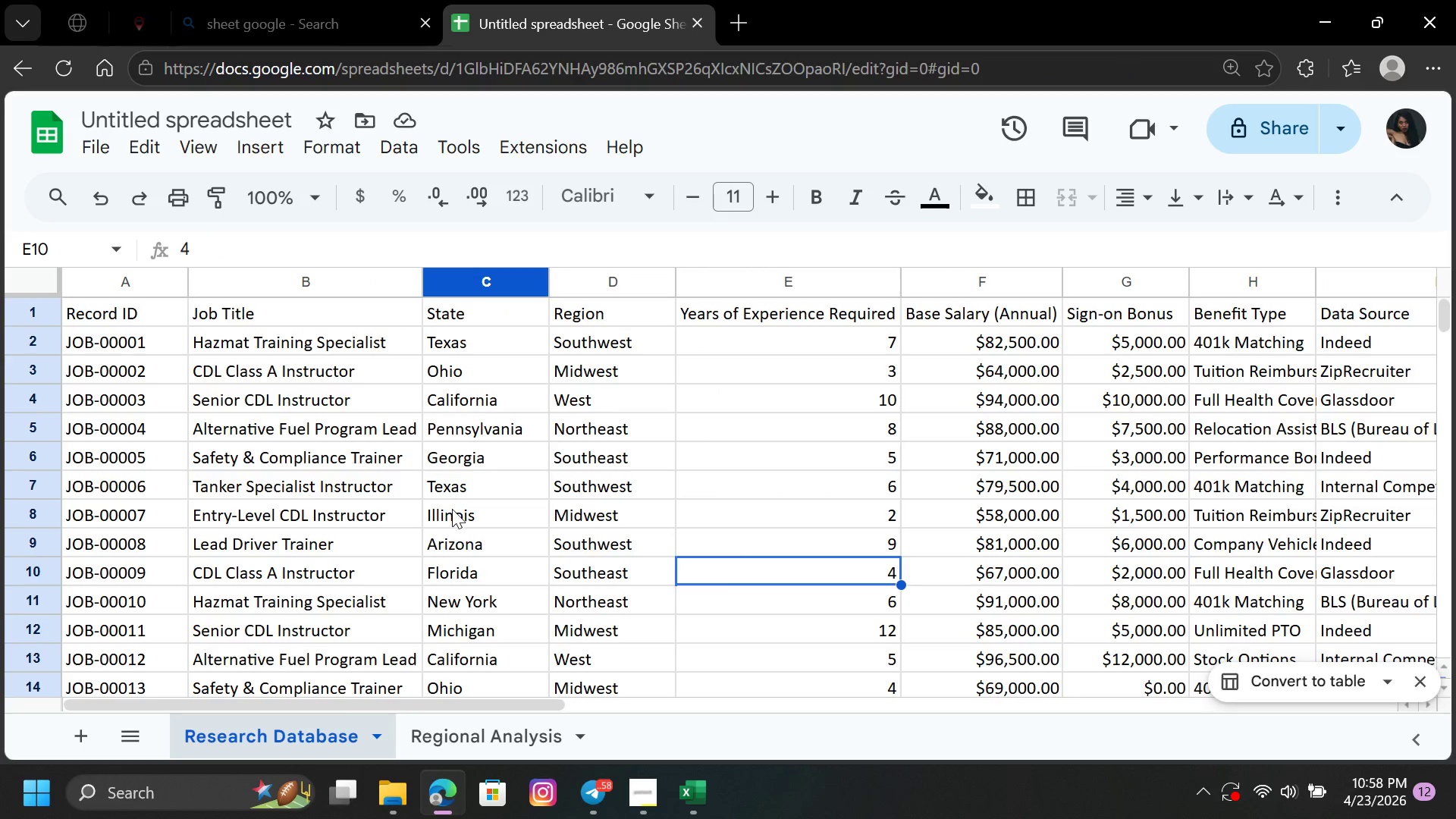 
left_click([452, 513])
 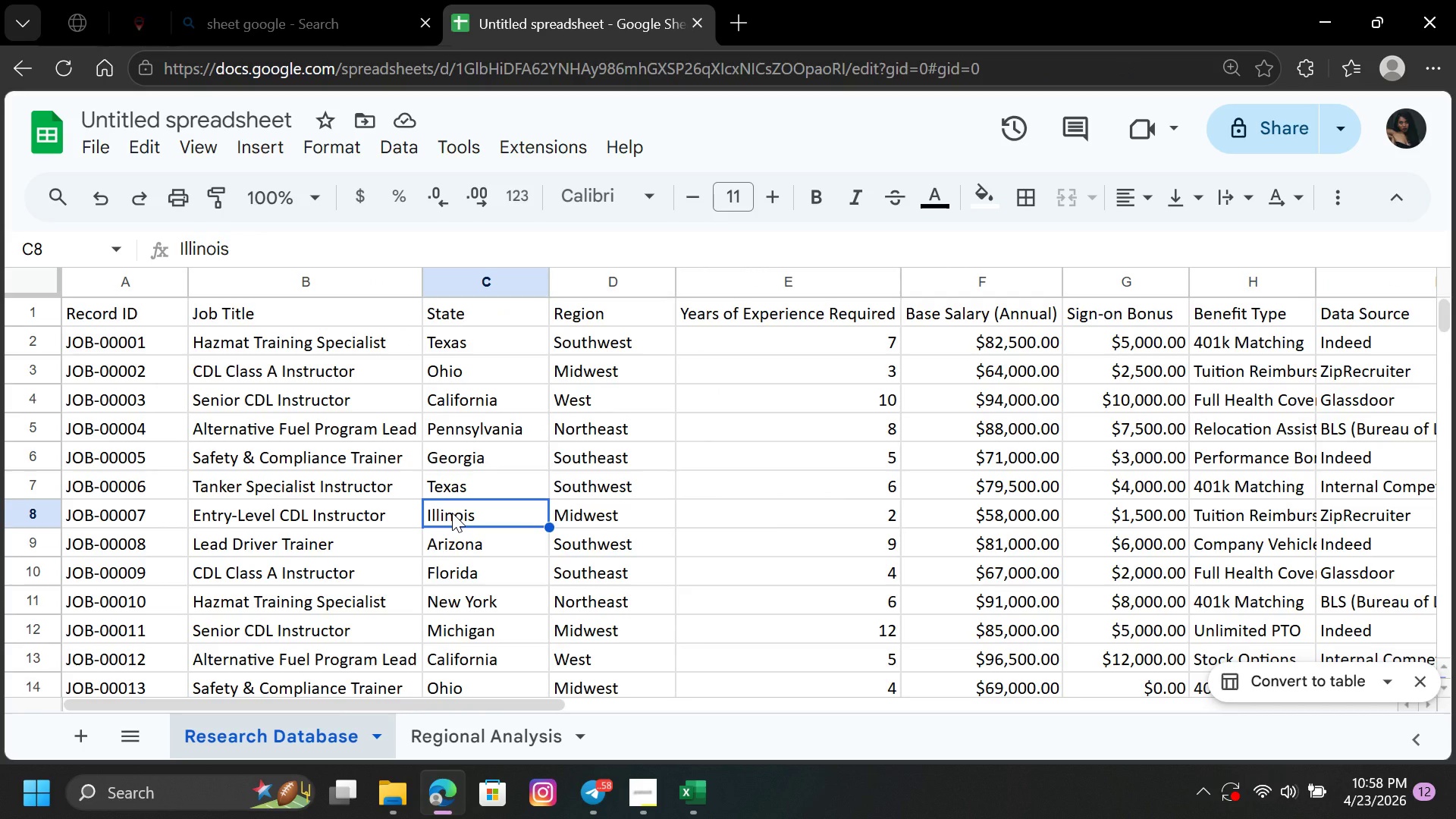 
key(Control+V)
 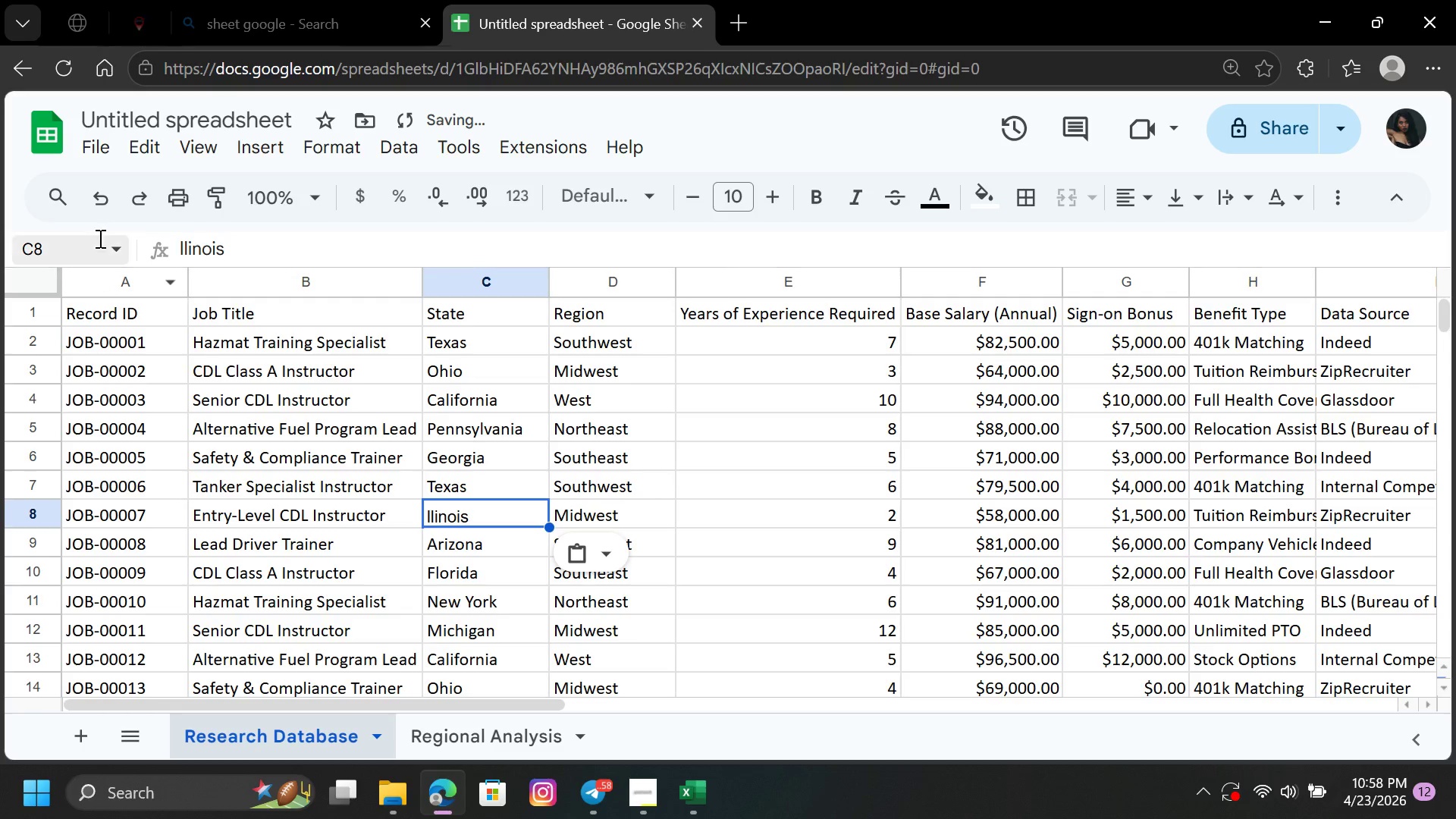 
left_click([96, 208])
 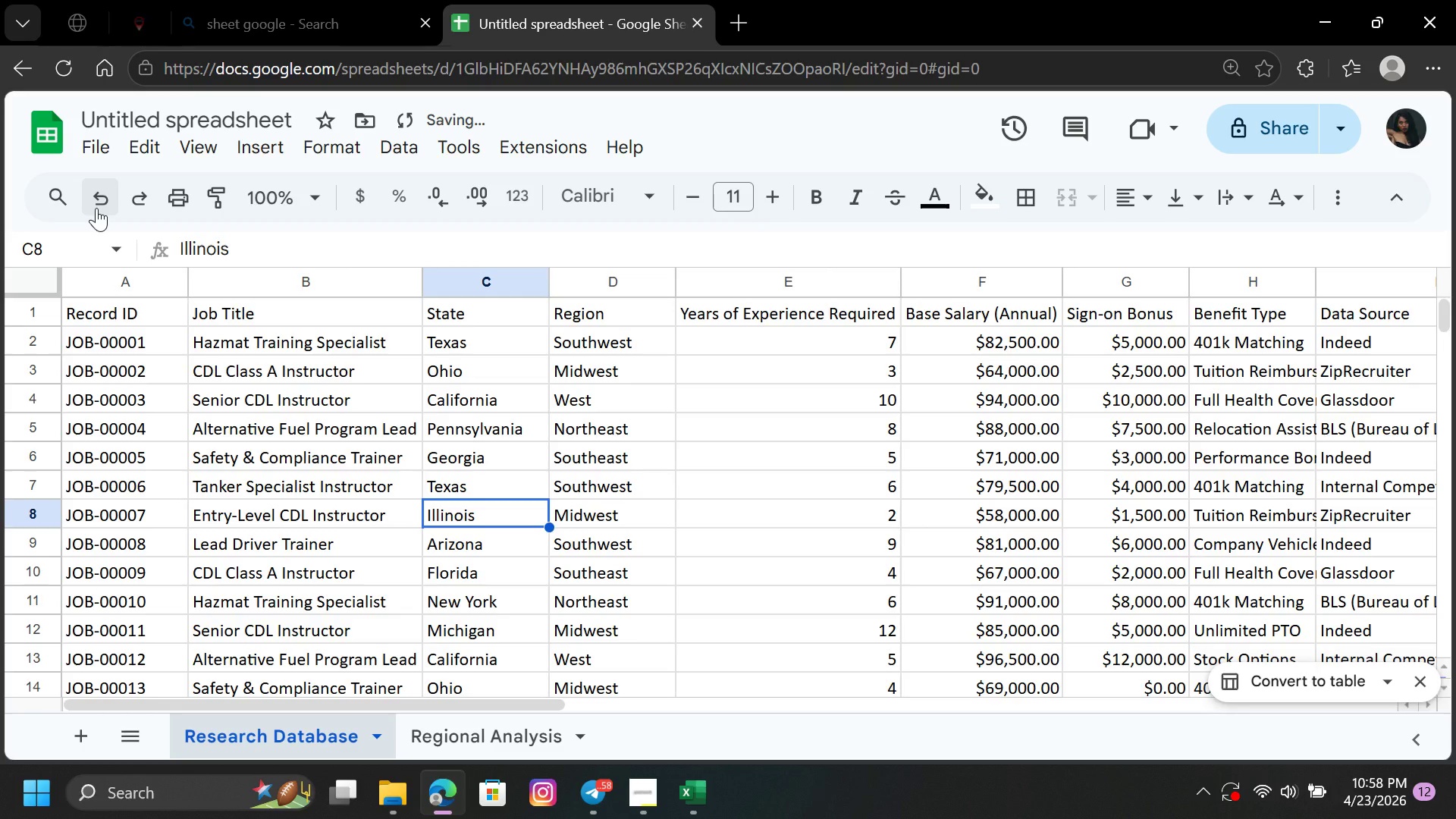 
key(Control+C)
 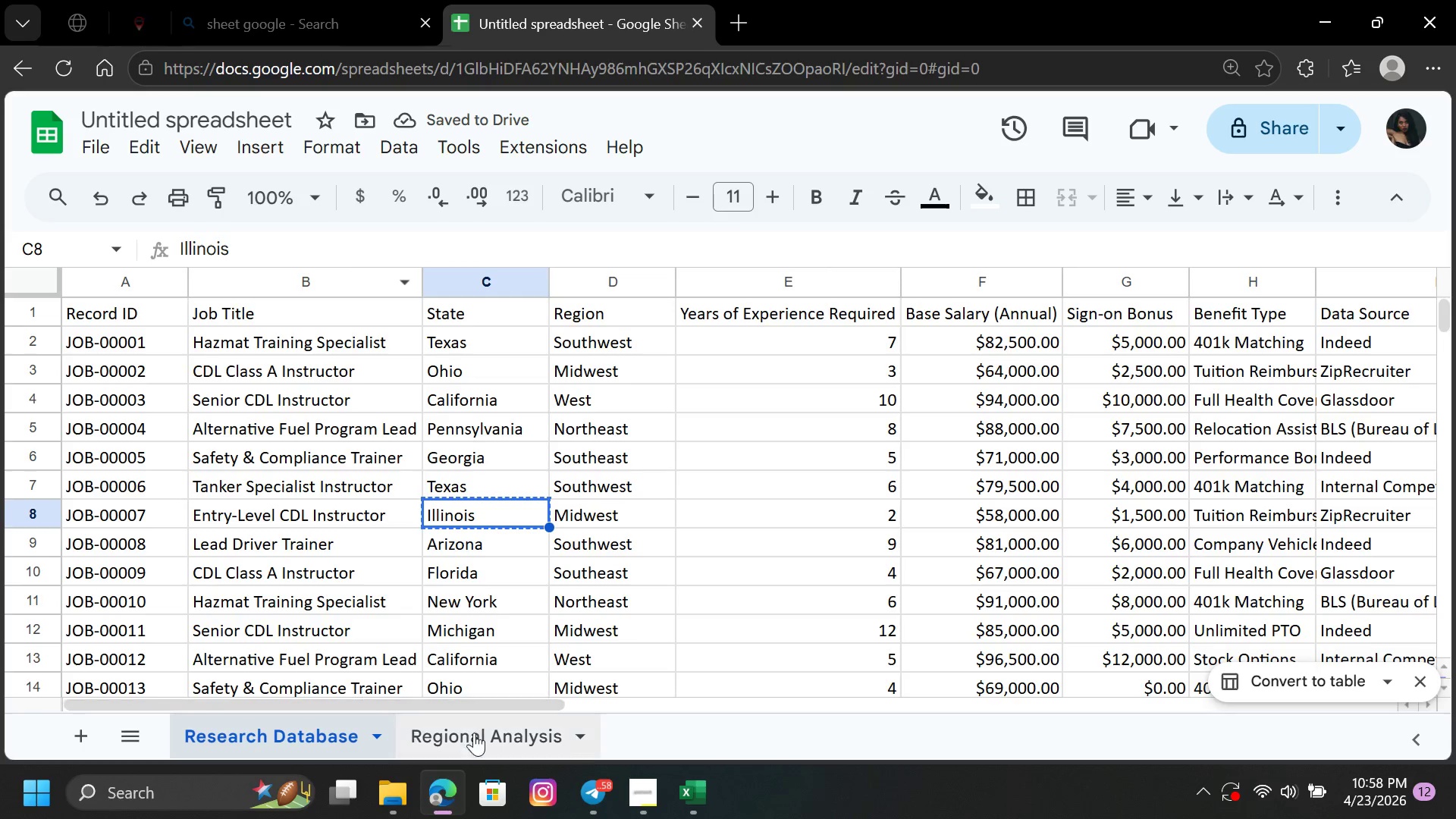 
left_click([474, 748])
 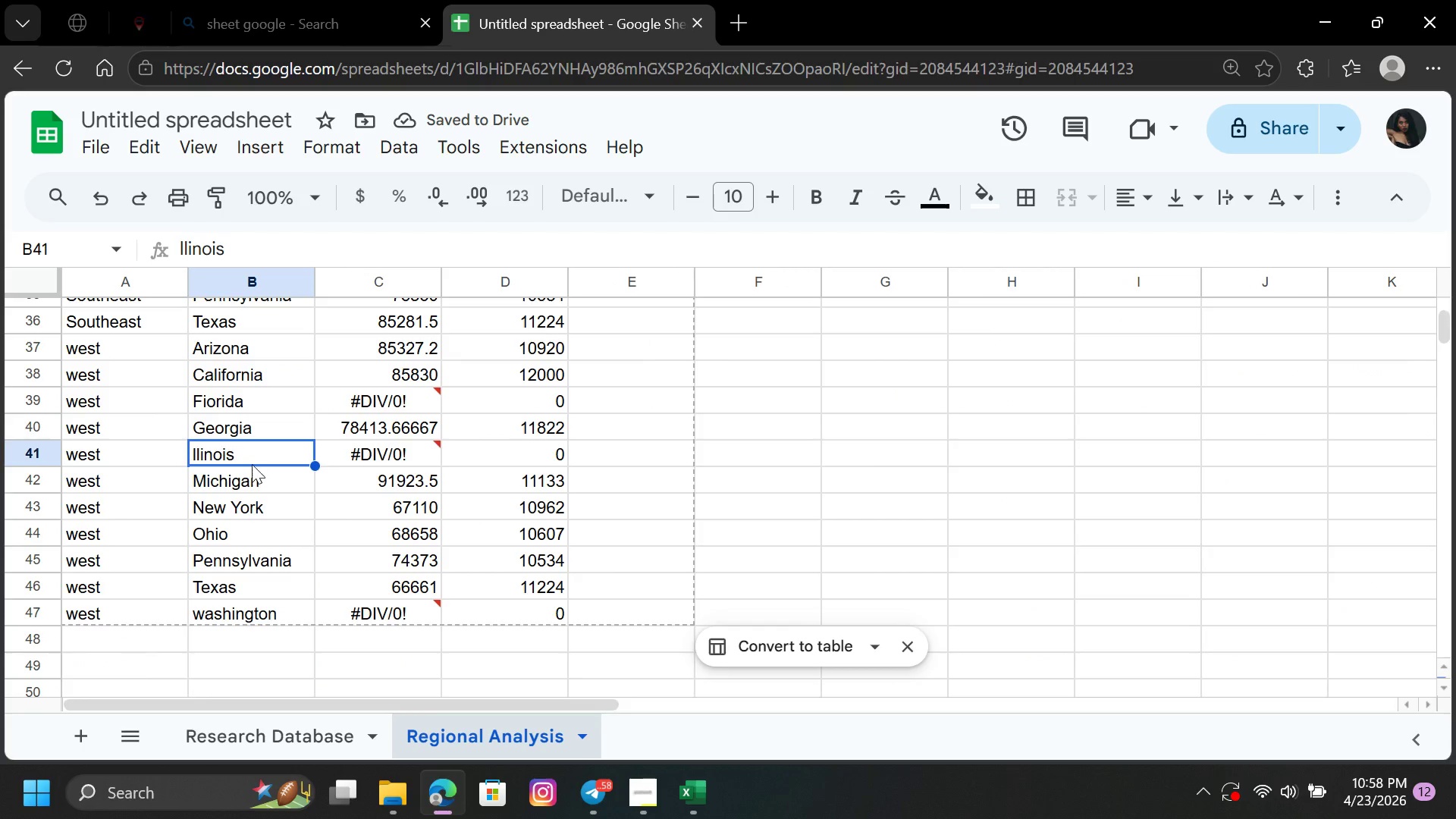 
left_click([252, 455])
 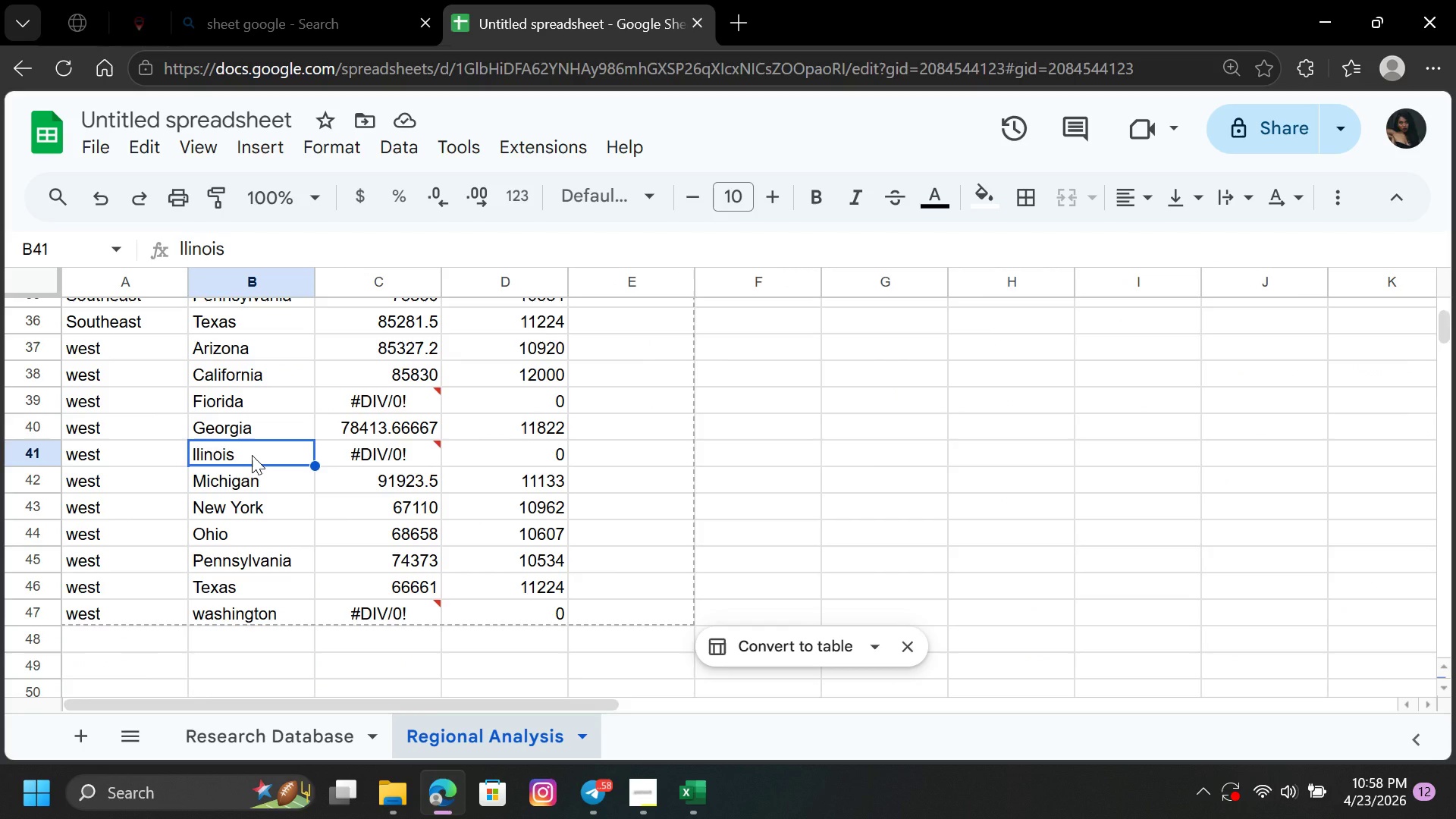 
key(Control+V)
 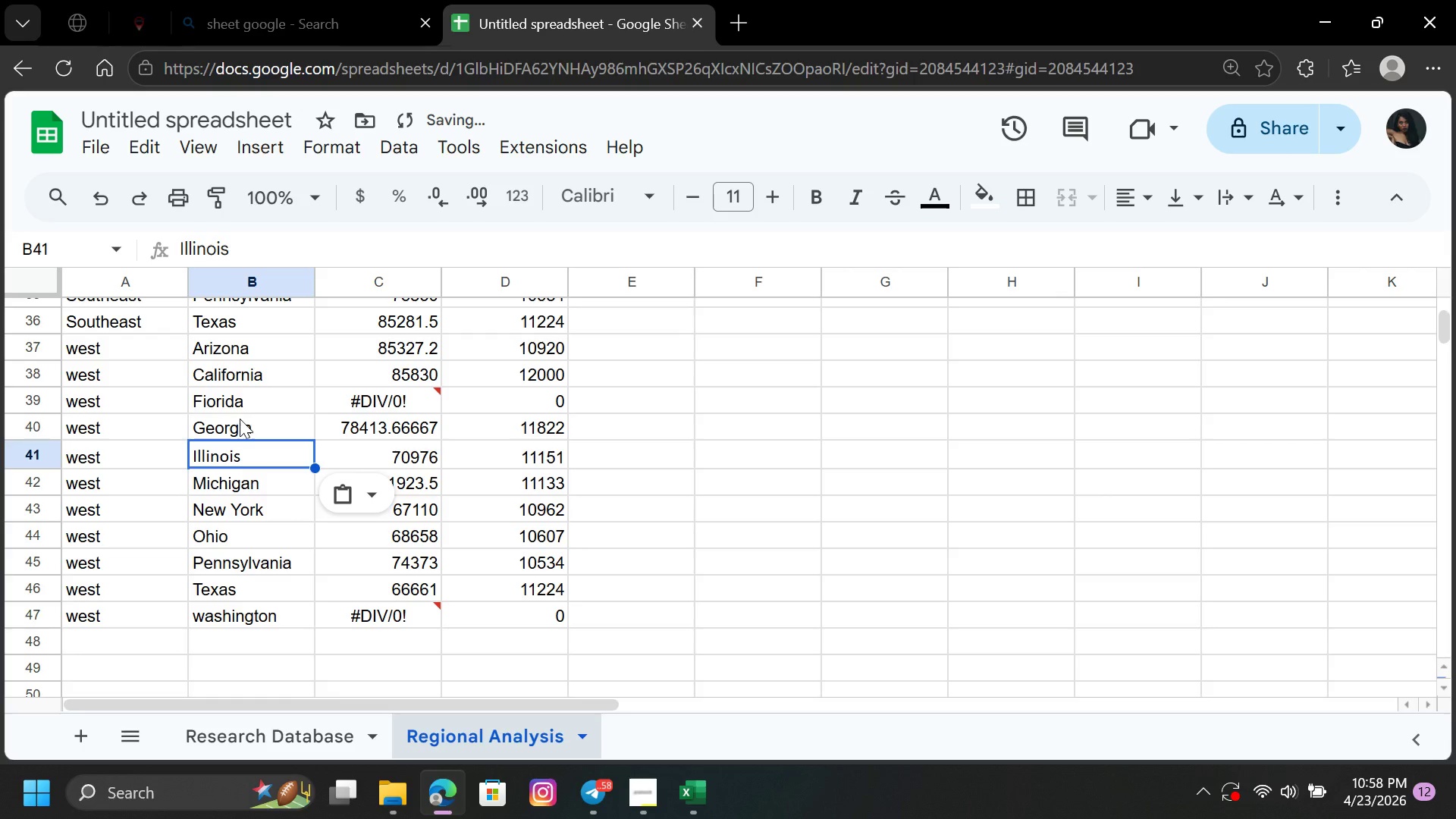 
left_click([250, 402])
 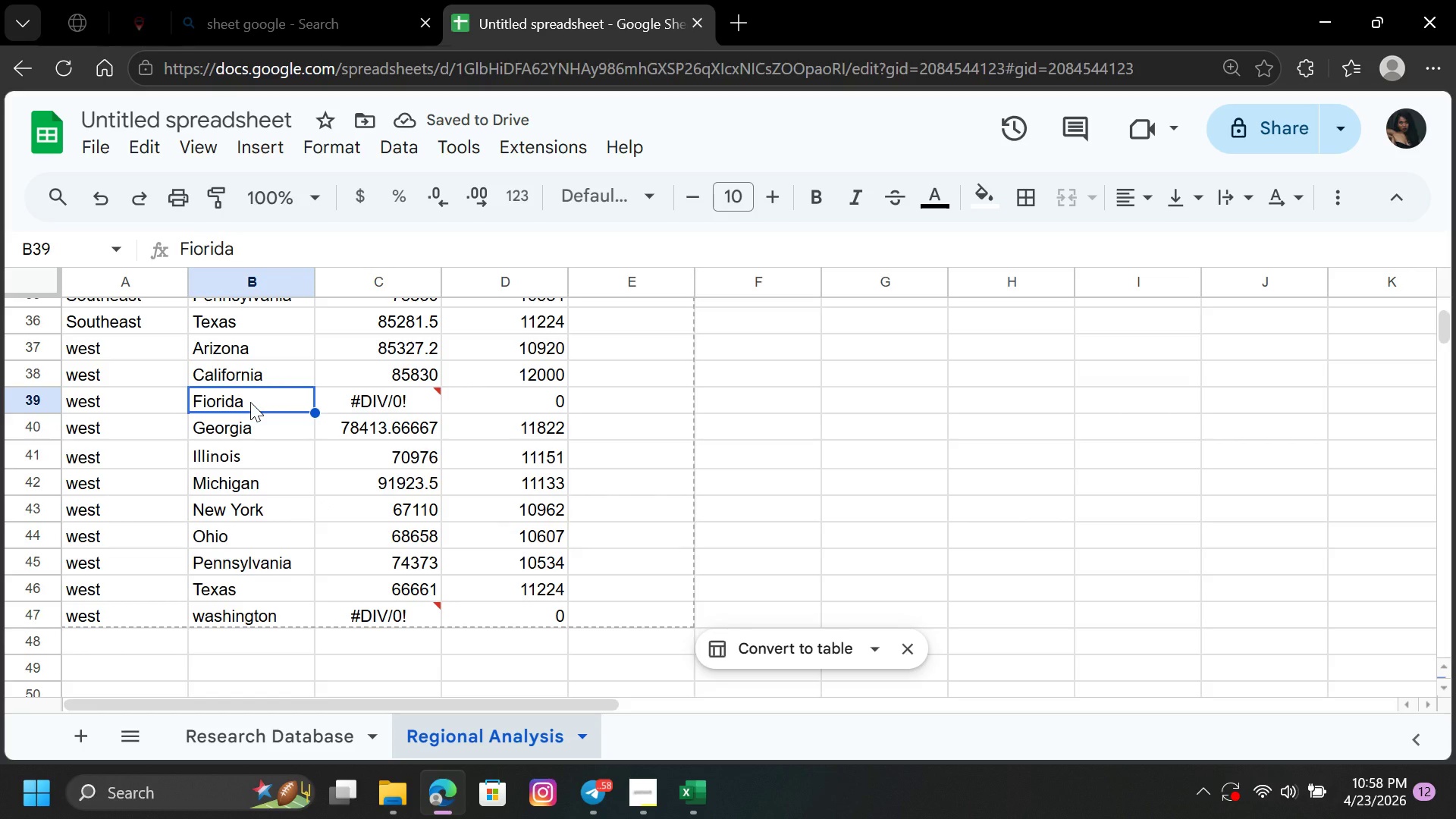 
type(fl)
 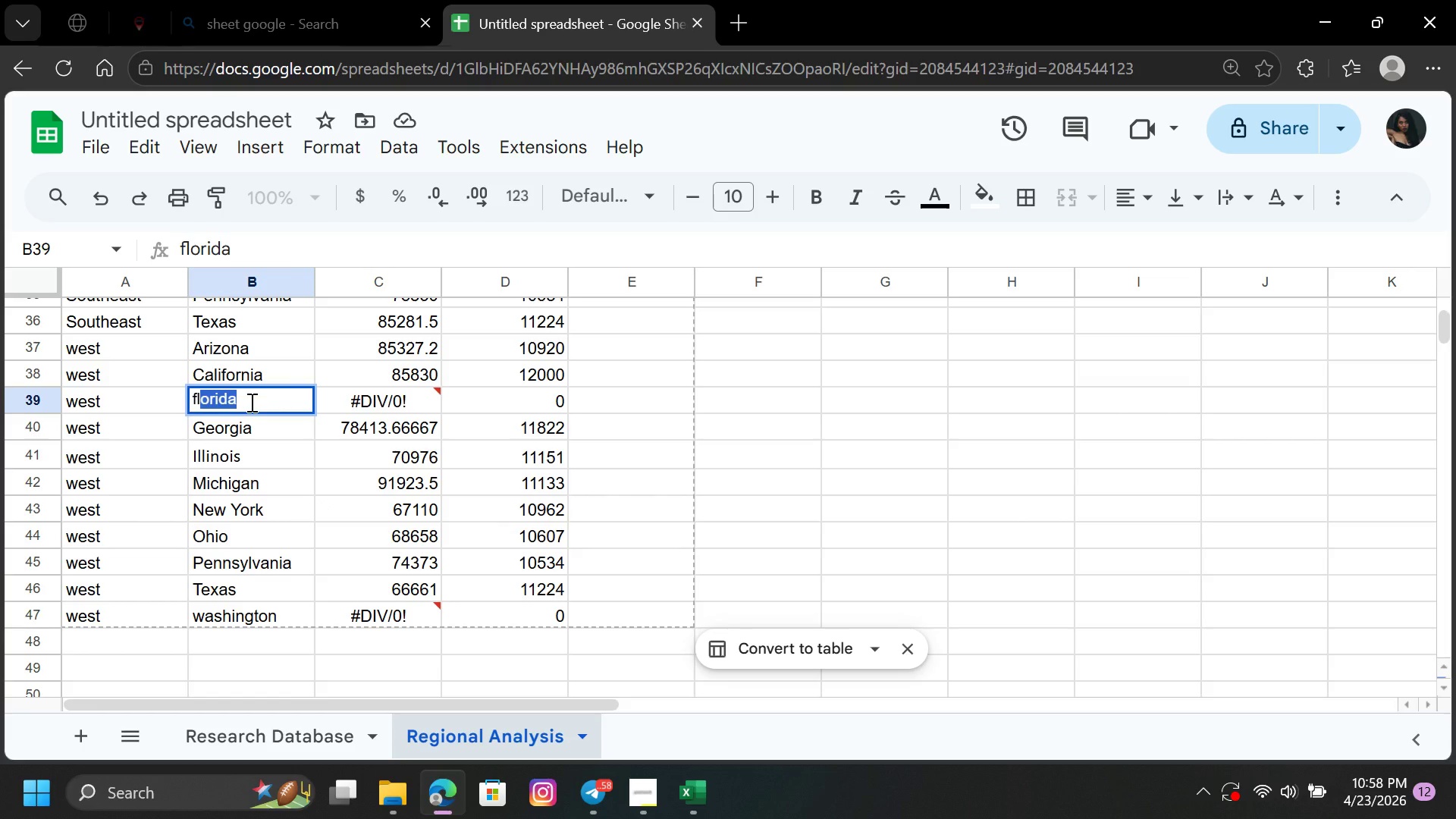 
key(Enter)
 